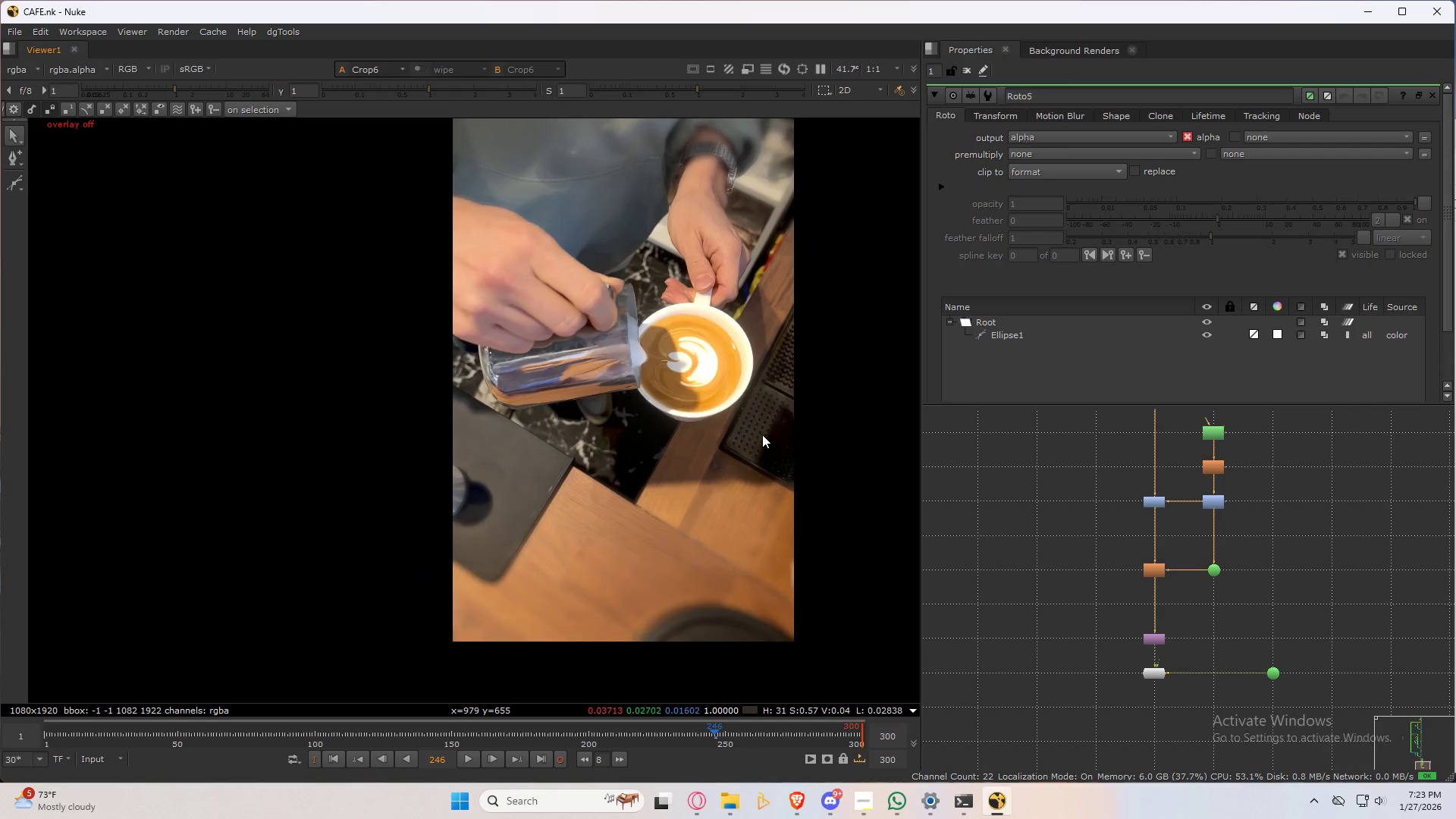 
type(232323232)
 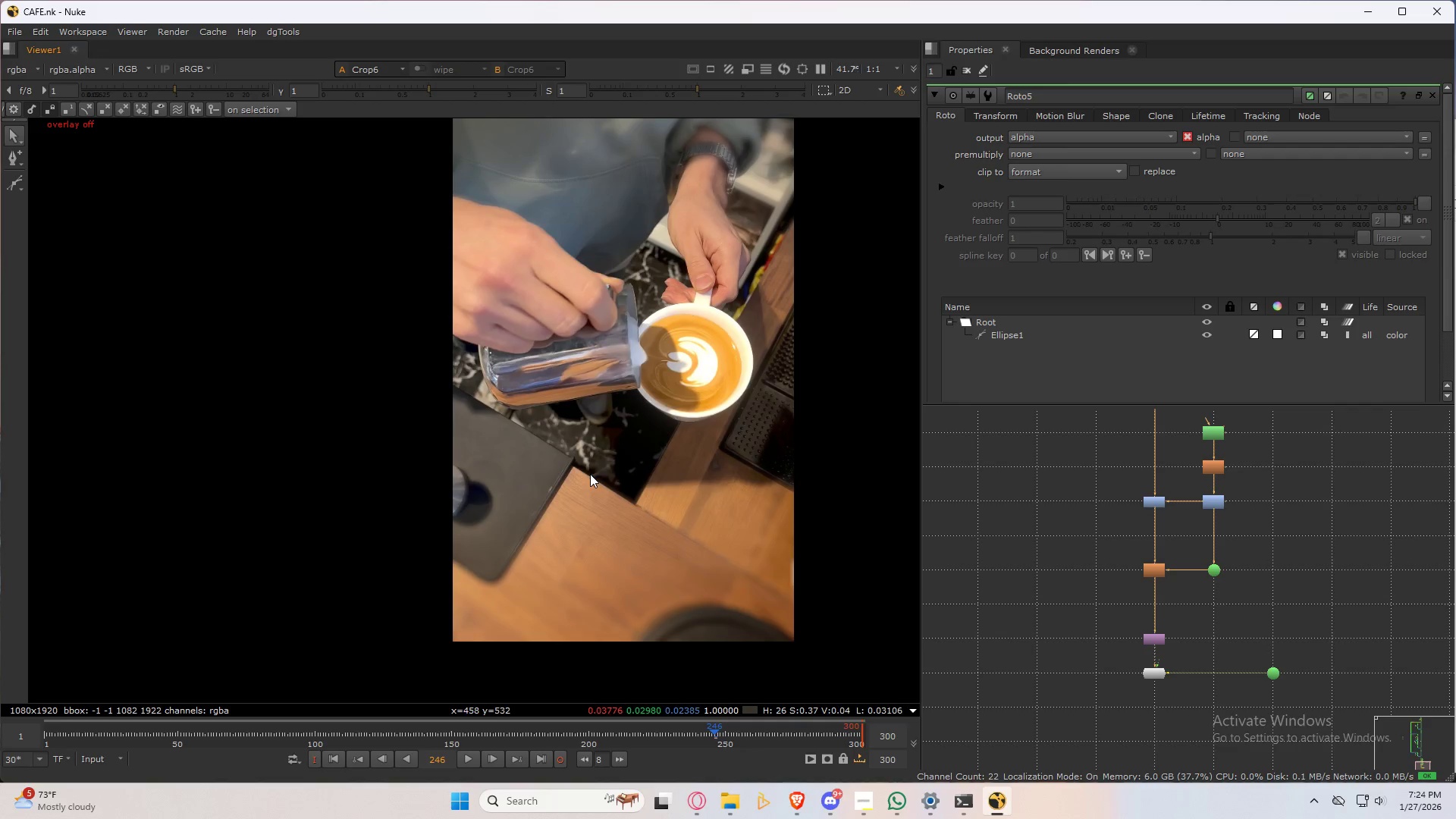 
scroll: coordinate [531, 497], scroll_direction: up, amount: 6.0
 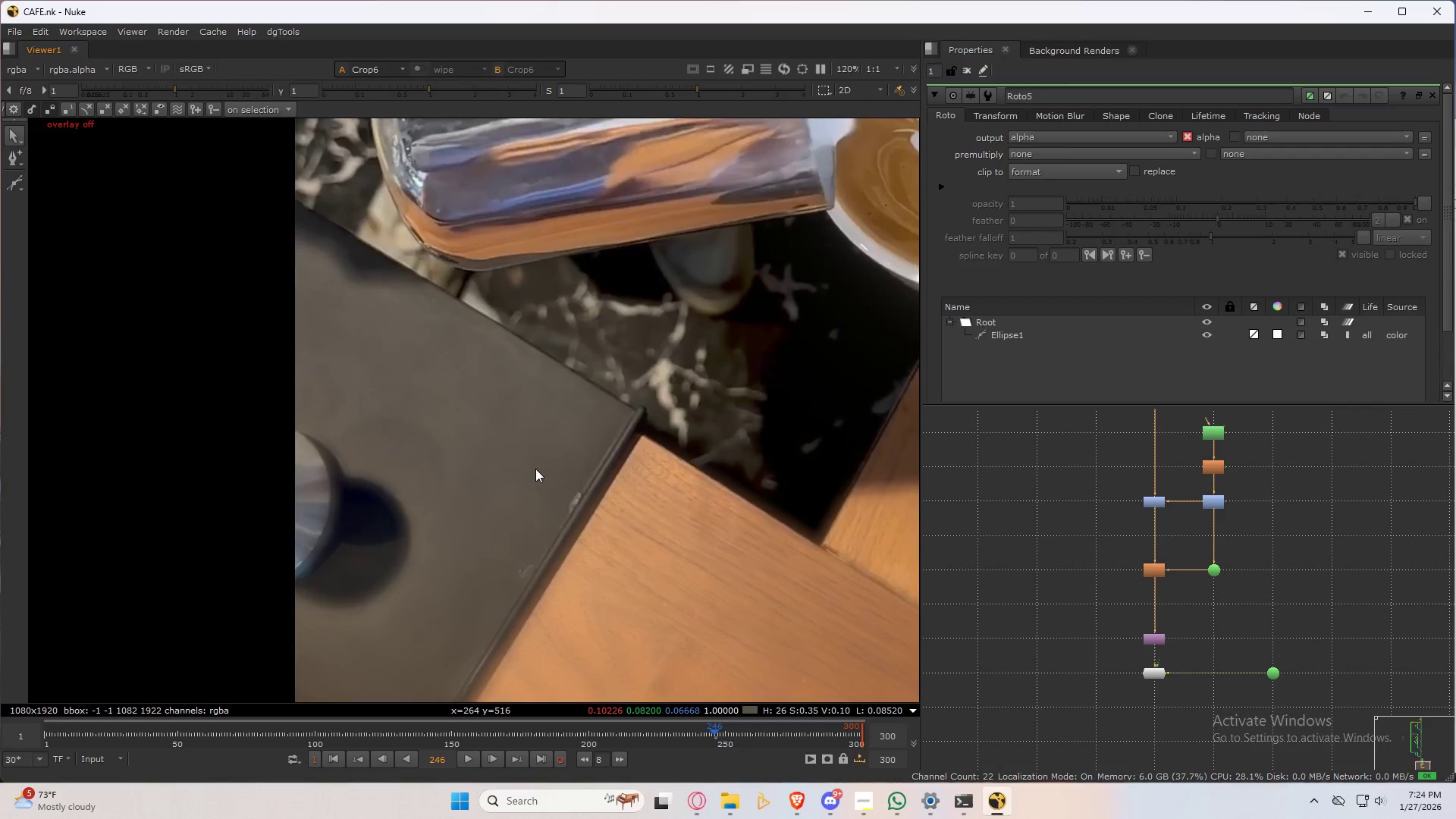 
scroll: coordinate [690, 422], scroll_direction: down, amount: 6.0
 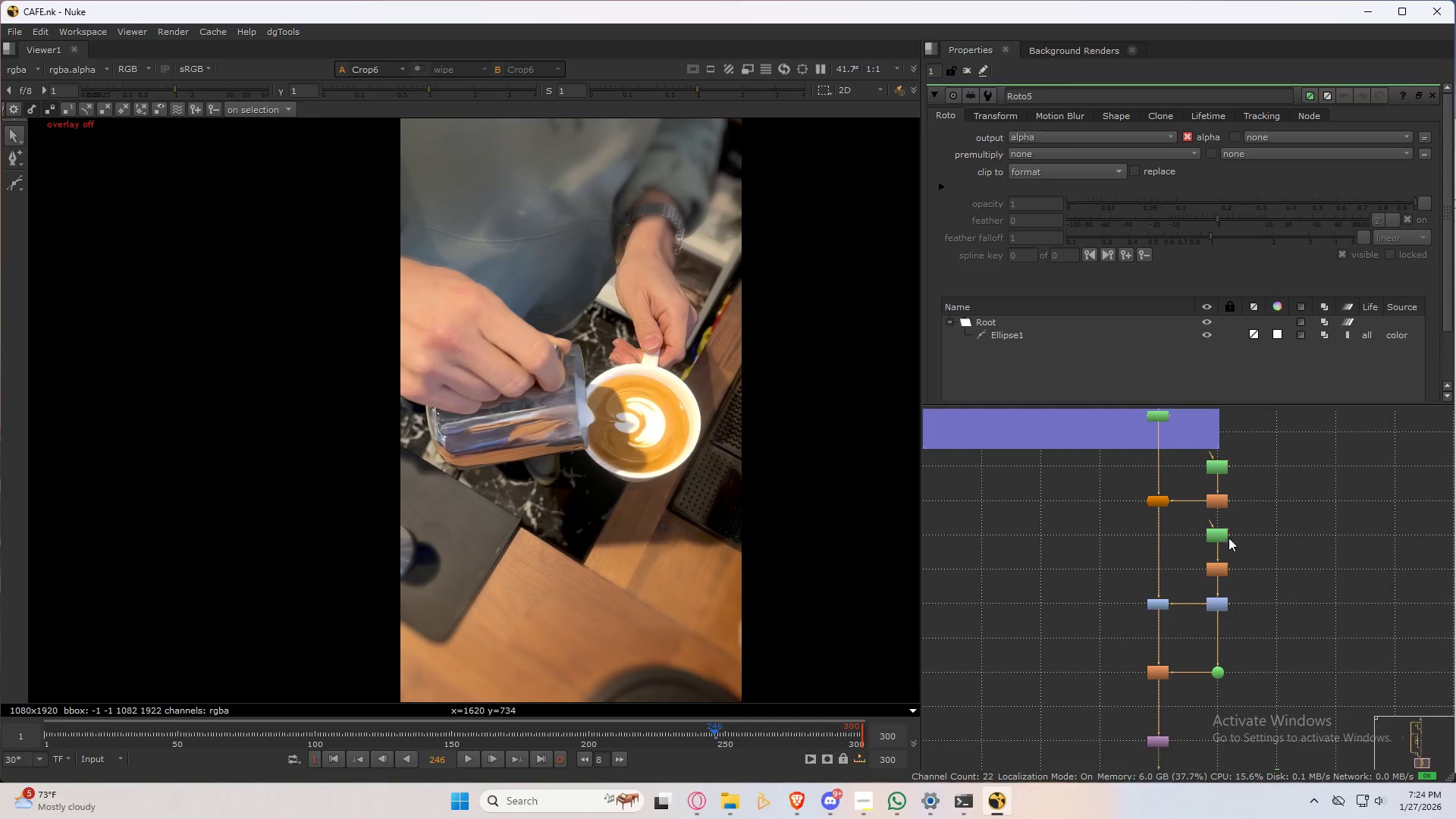 
double_click([1218, 469])
 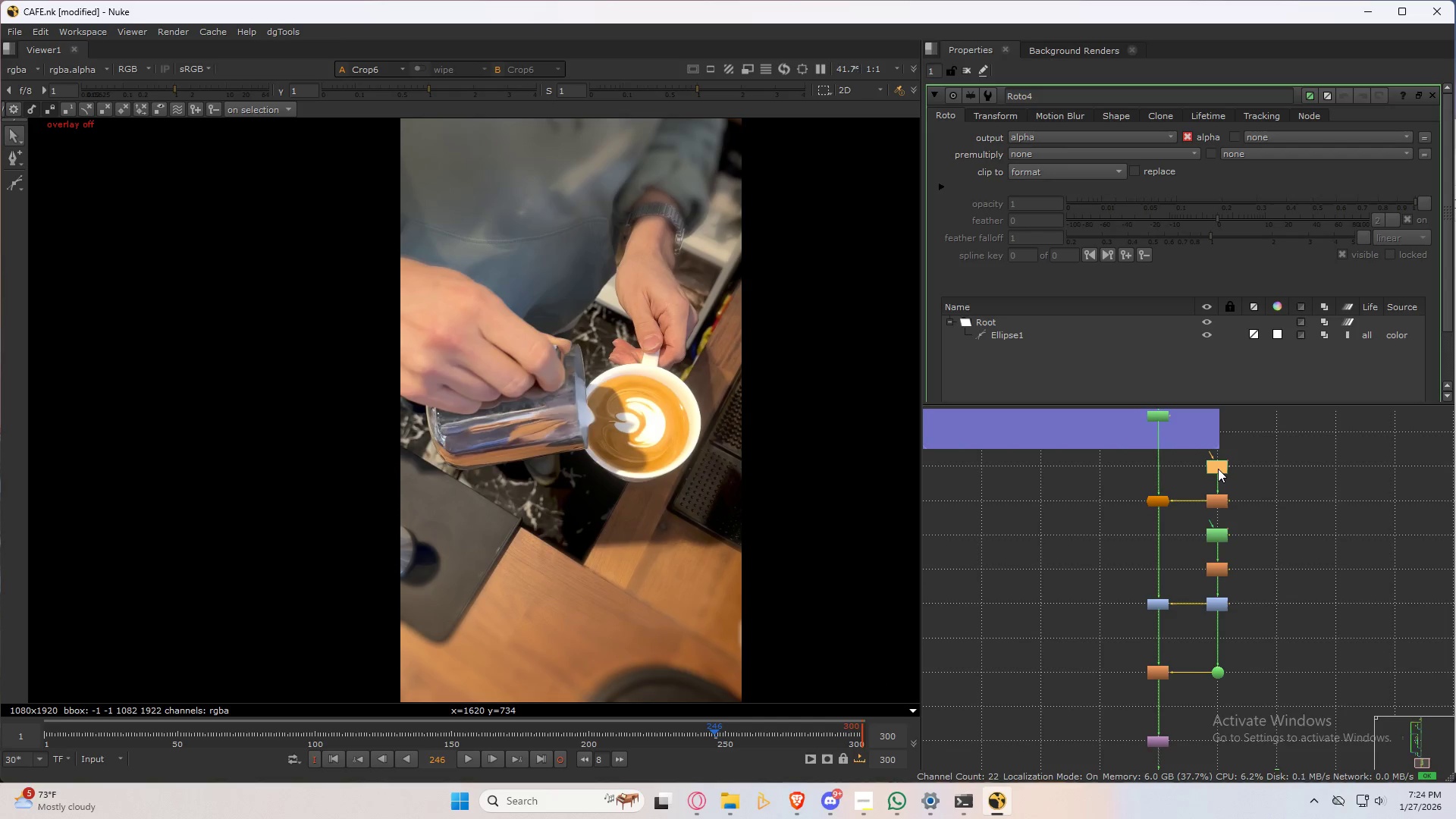 
triple_click([1218, 469])
 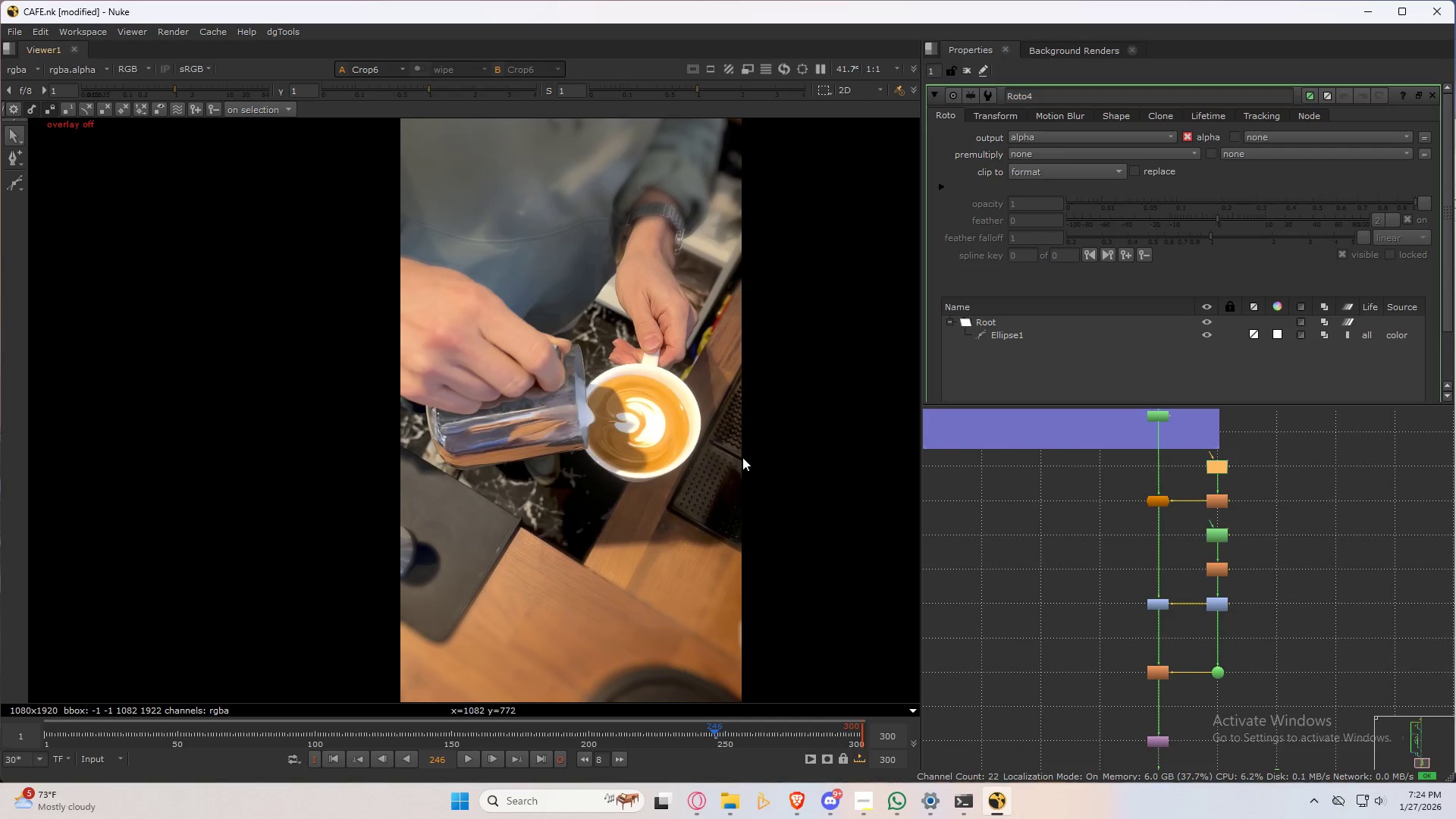 
key(Q)
 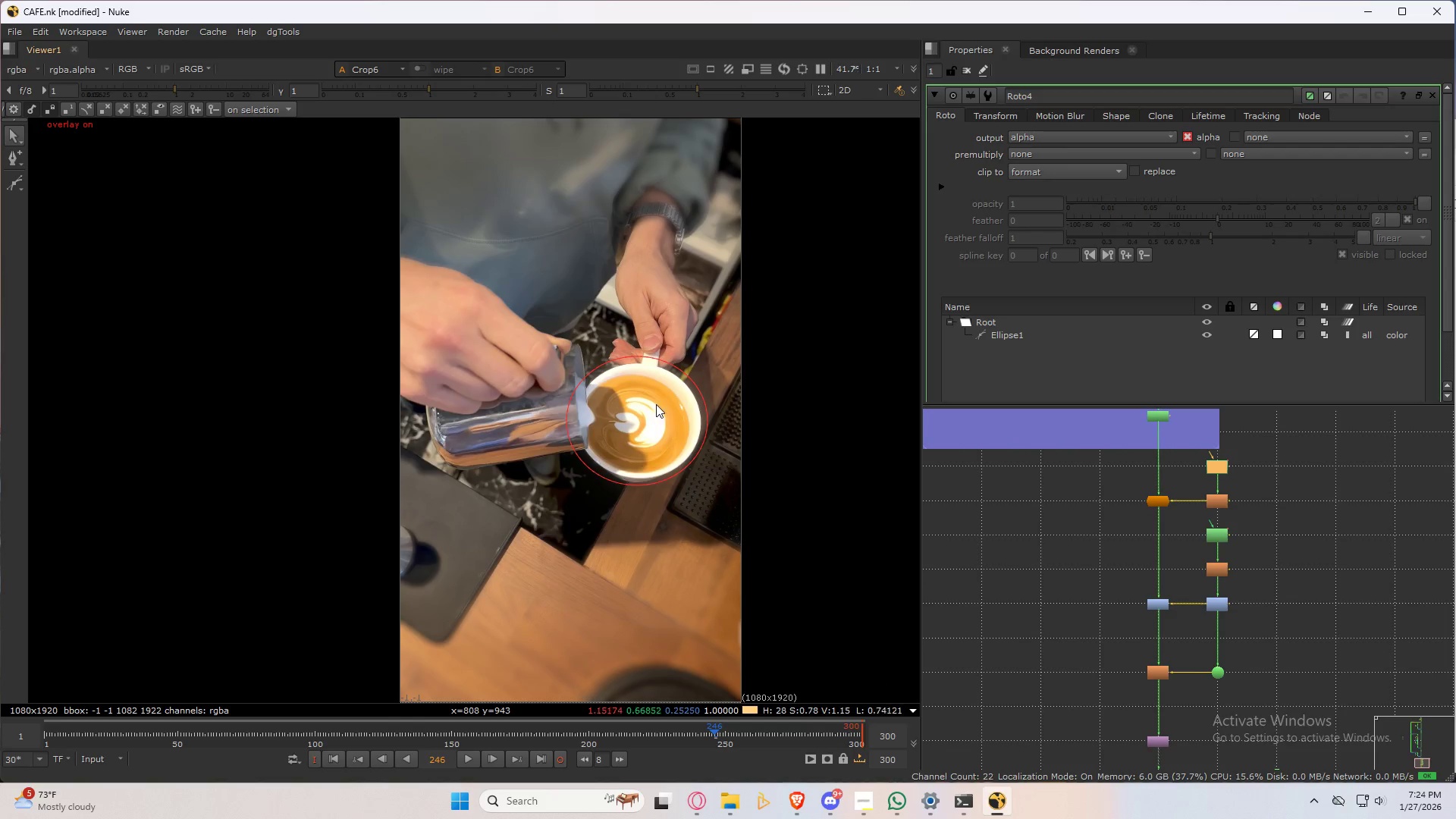 
scroll: coordinate [654, 403], scroll_direction: up, amount: 5.0
 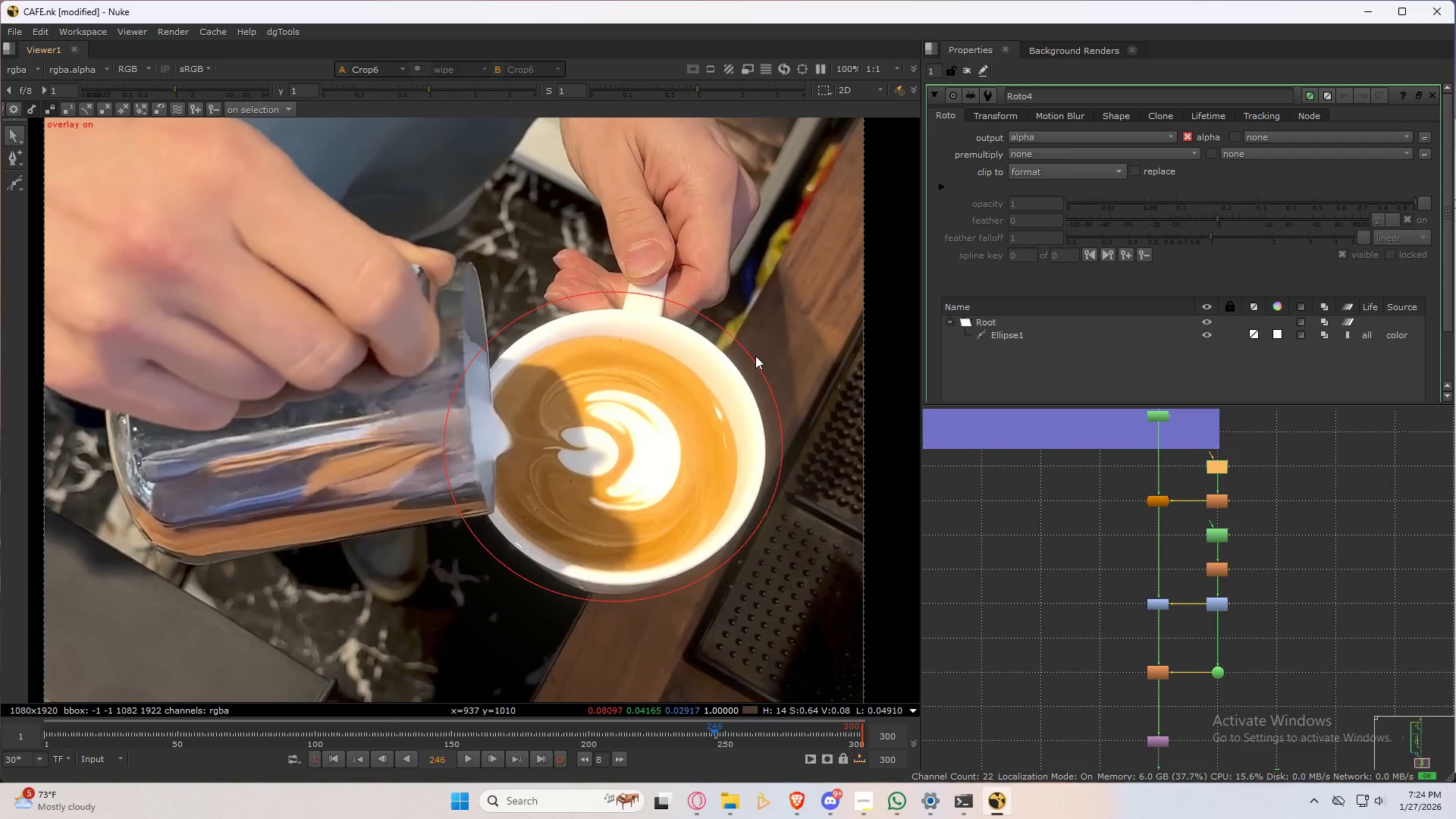 
left_click([755, 355])
 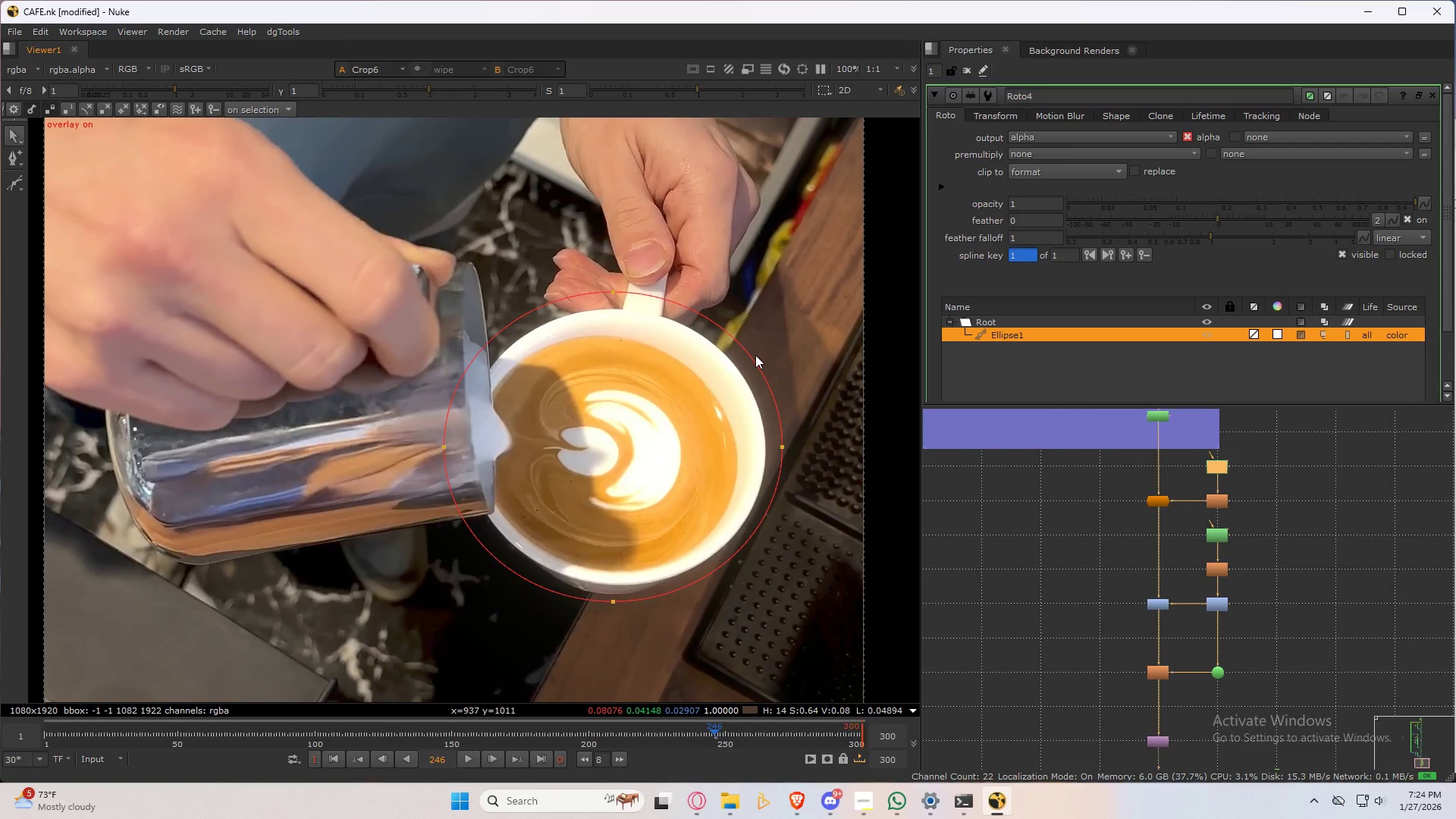 
key(Shift+ArrowRight)
 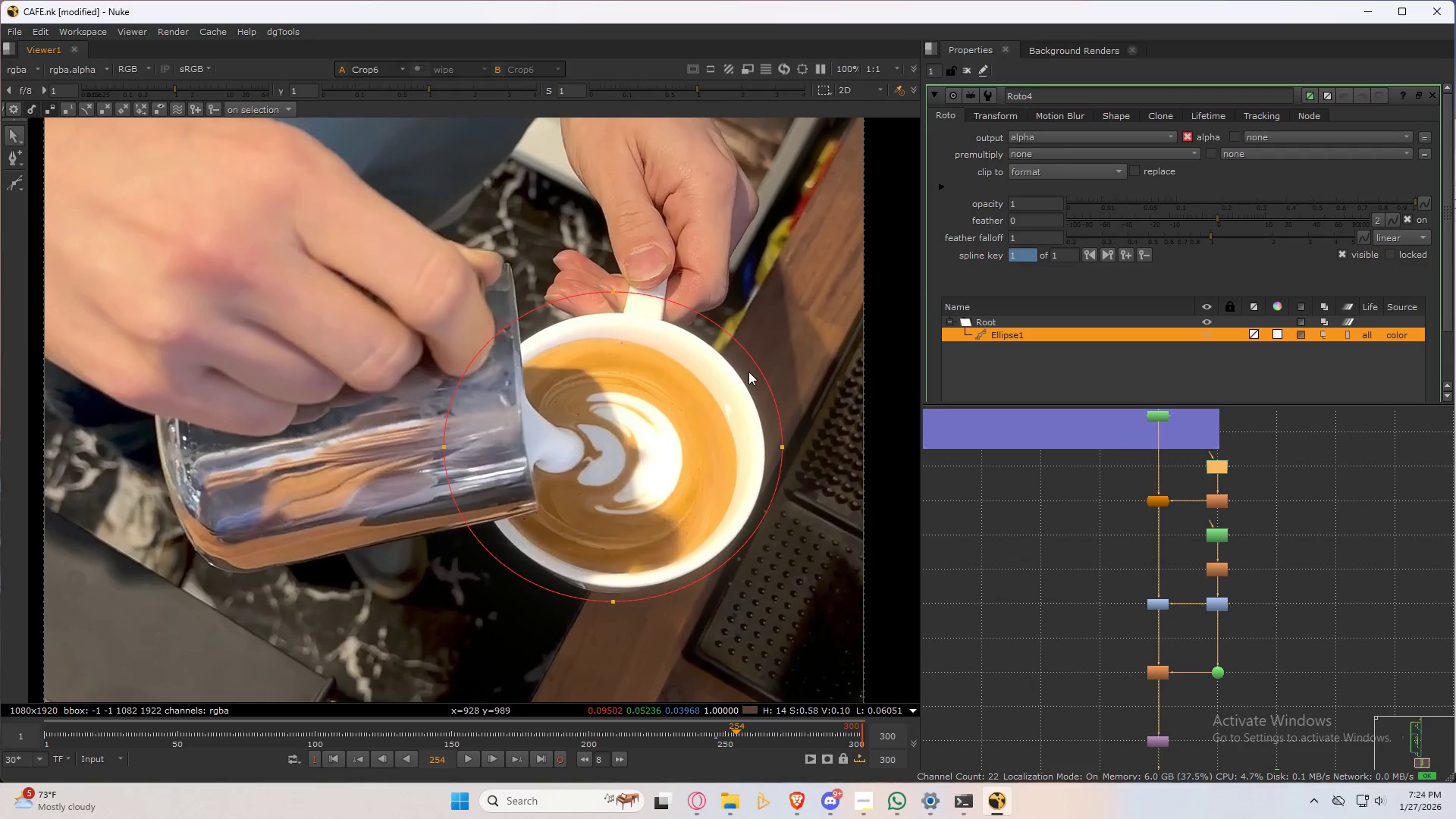 
key(3)
 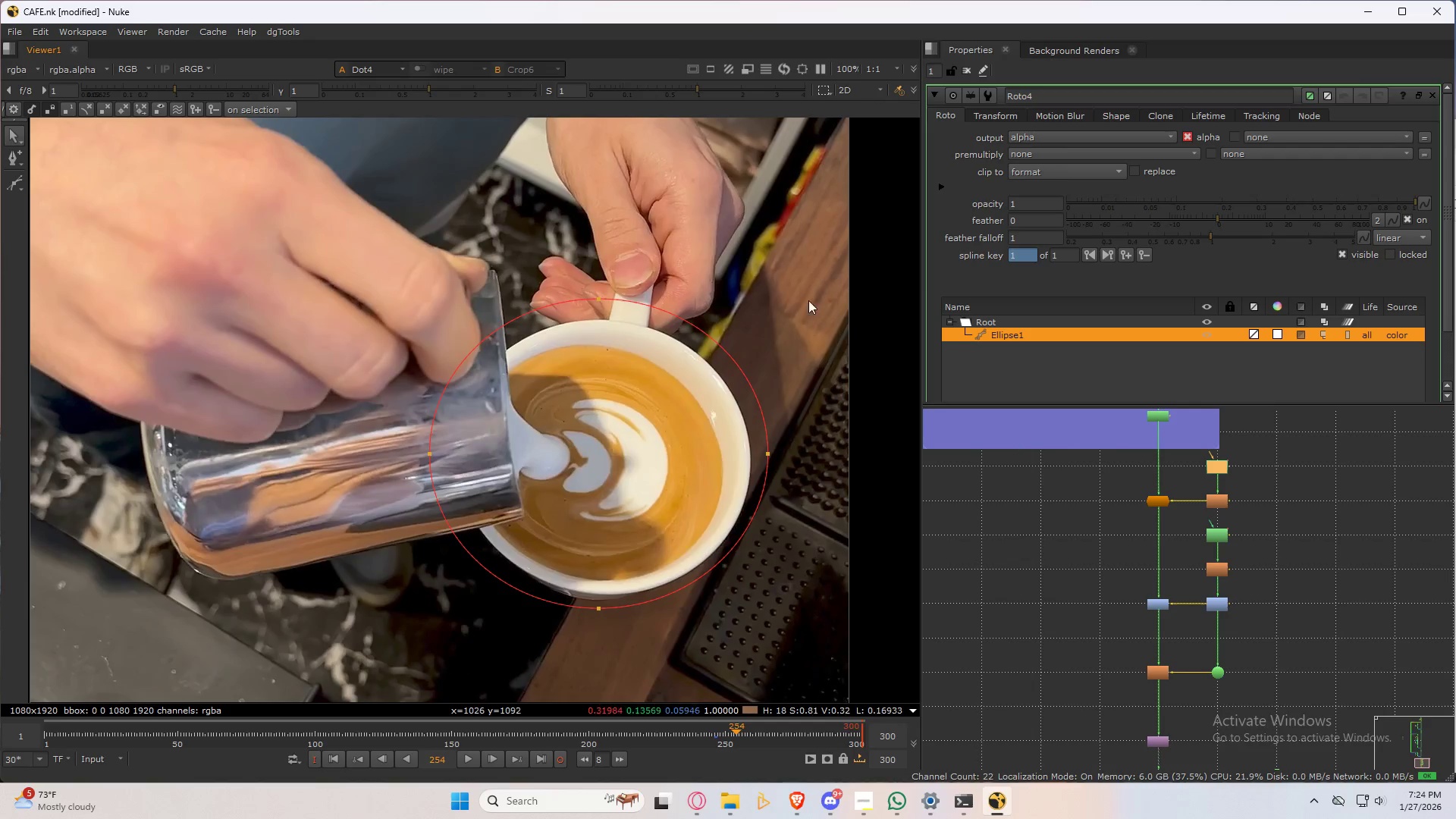 
left_click_drag(start_coordinate=[822, 247], to_coordinate=[381, 668])
 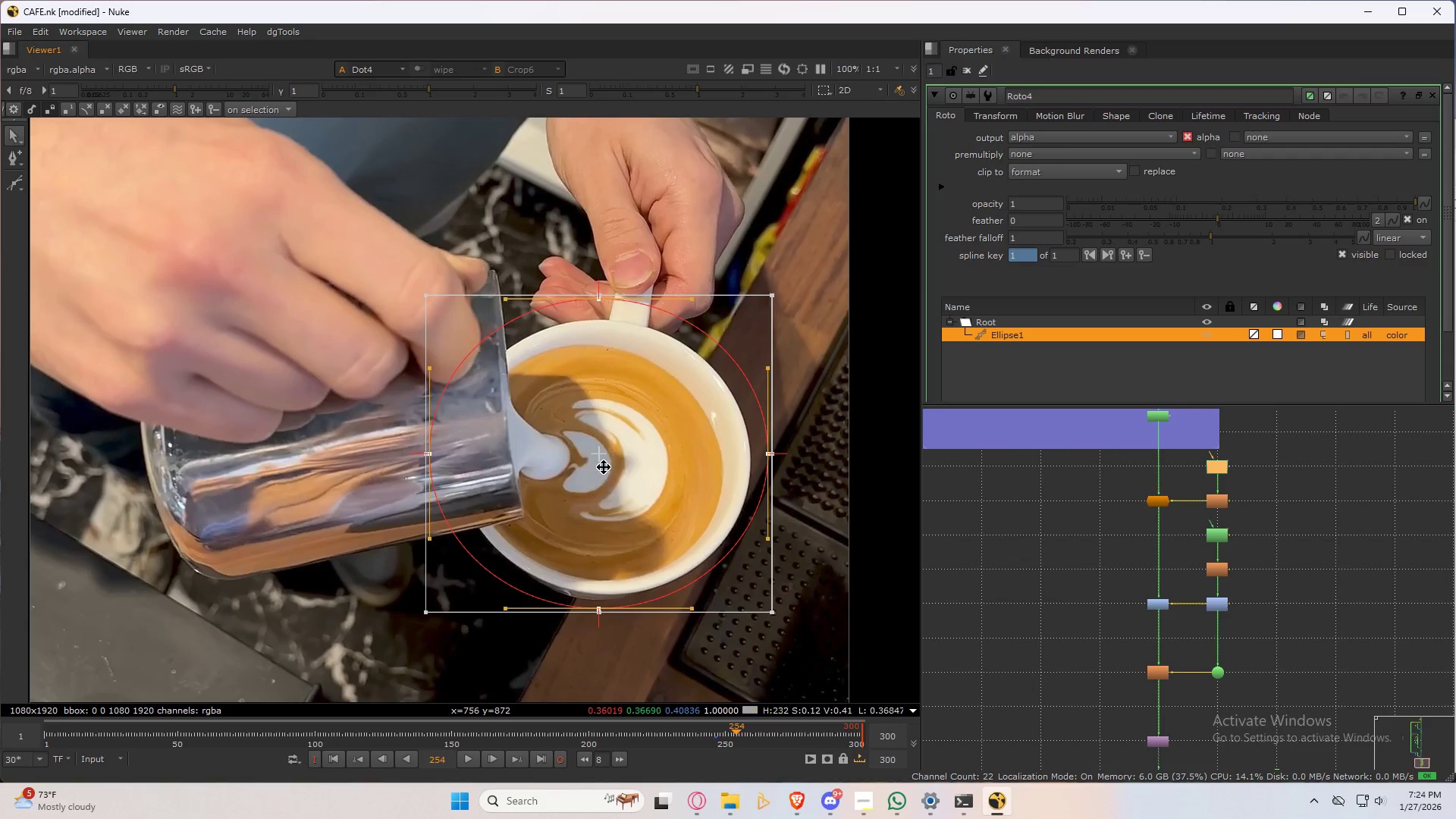 
left_click_drag(start_coordinate=[604, 466], to_coordinate=[610, 474])
 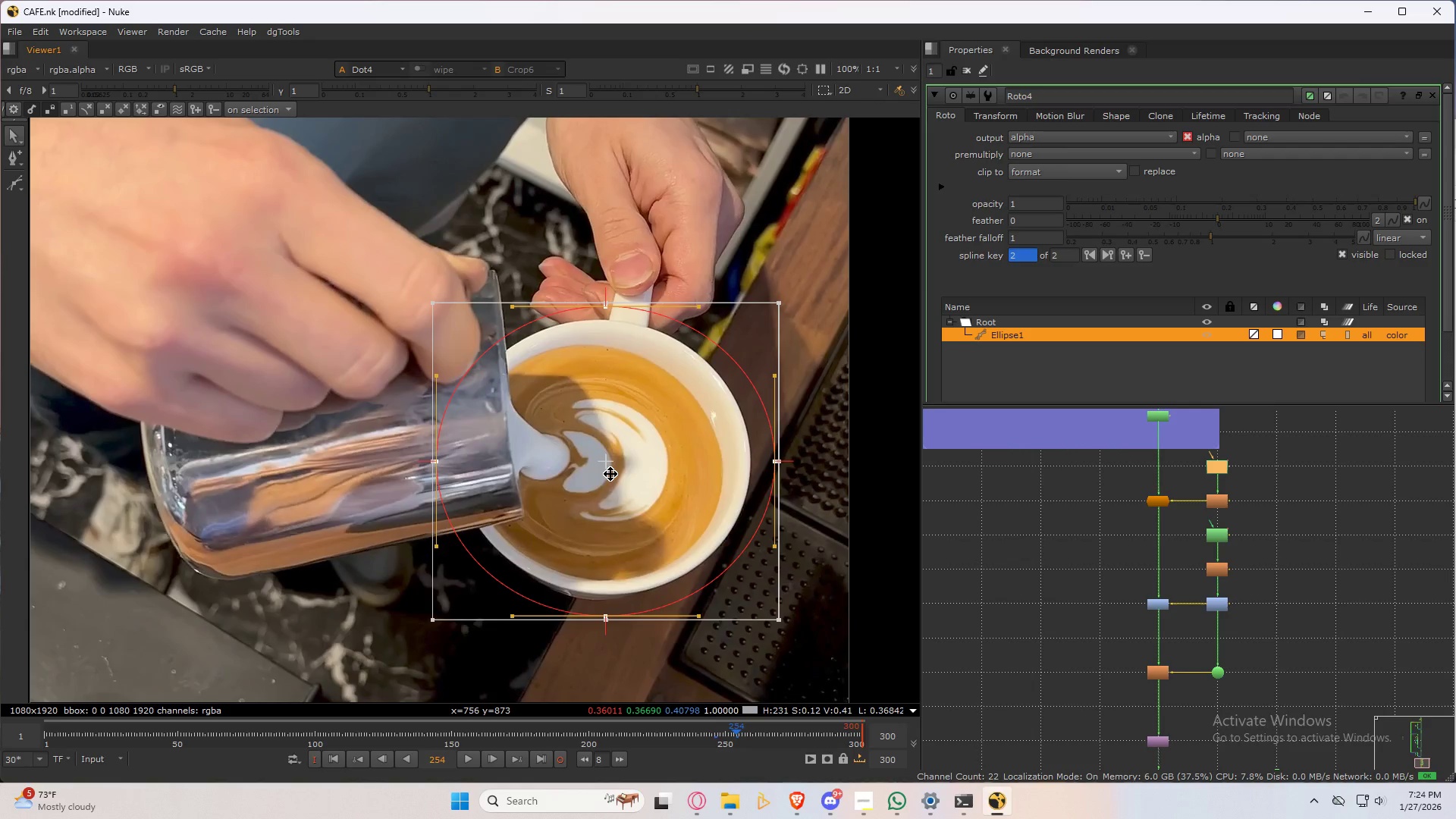 
key(Shift+ShiftRight)
 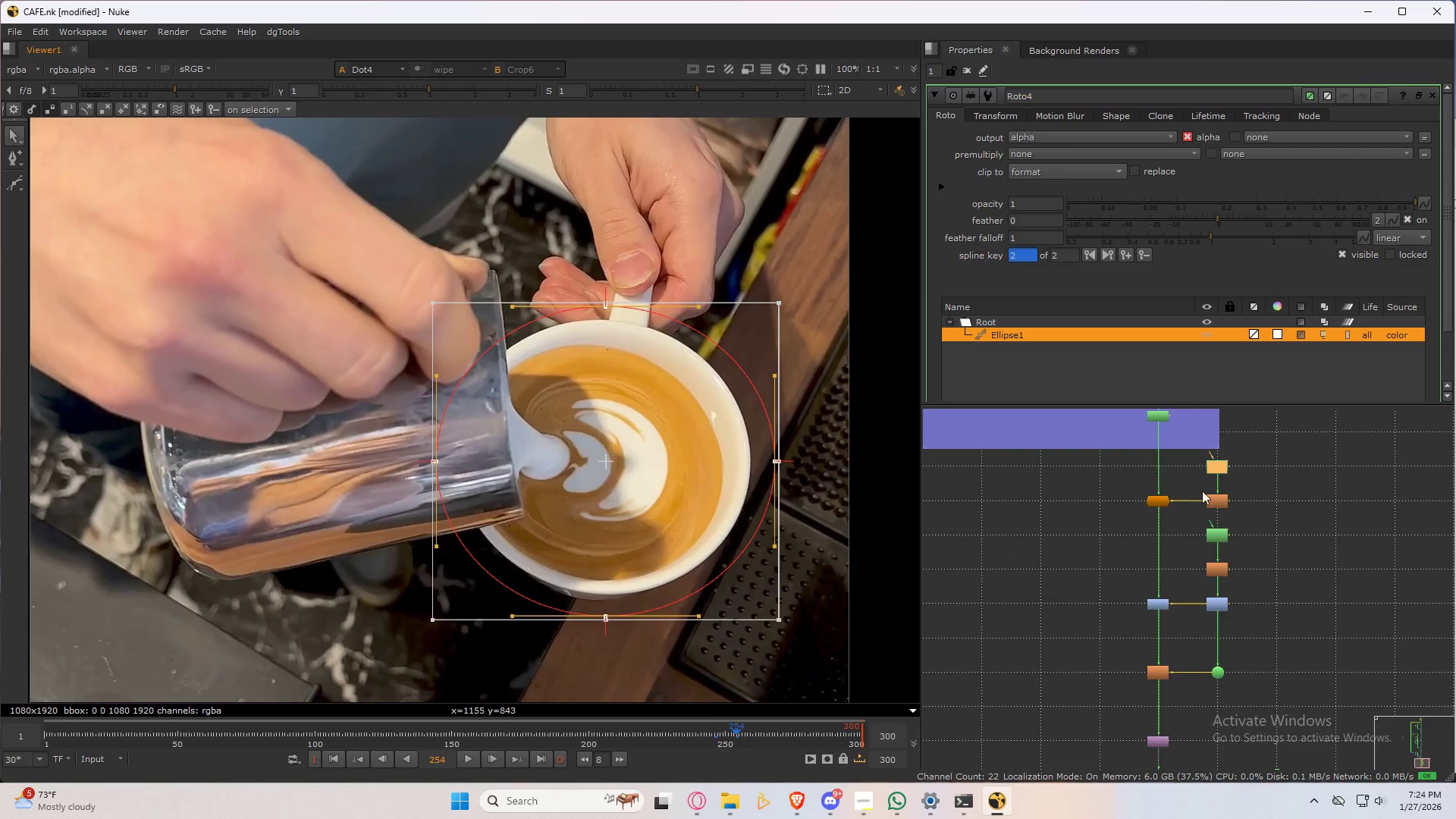 
double_click([1221, 507])
 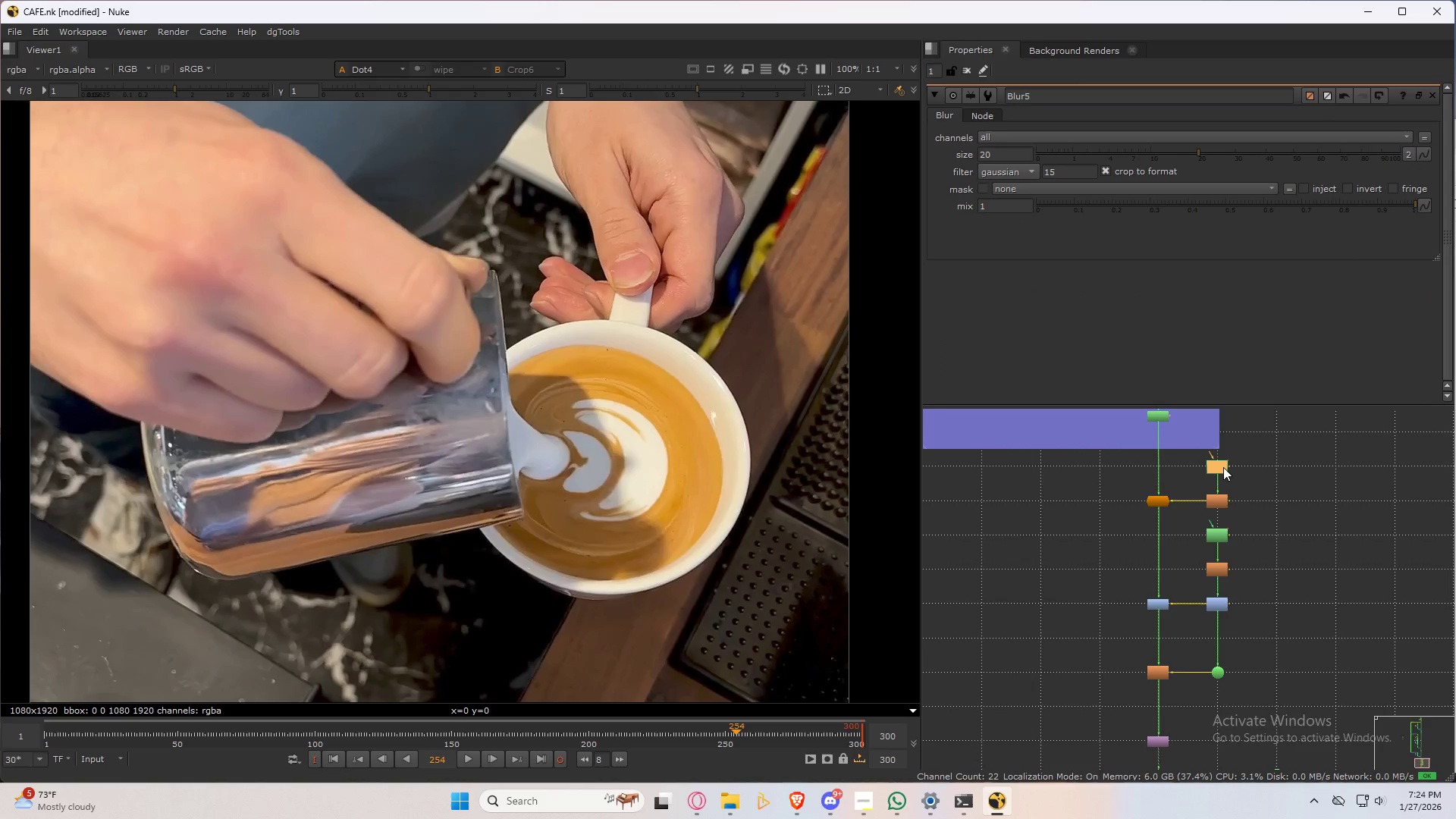 
double_click([1223, 467])
 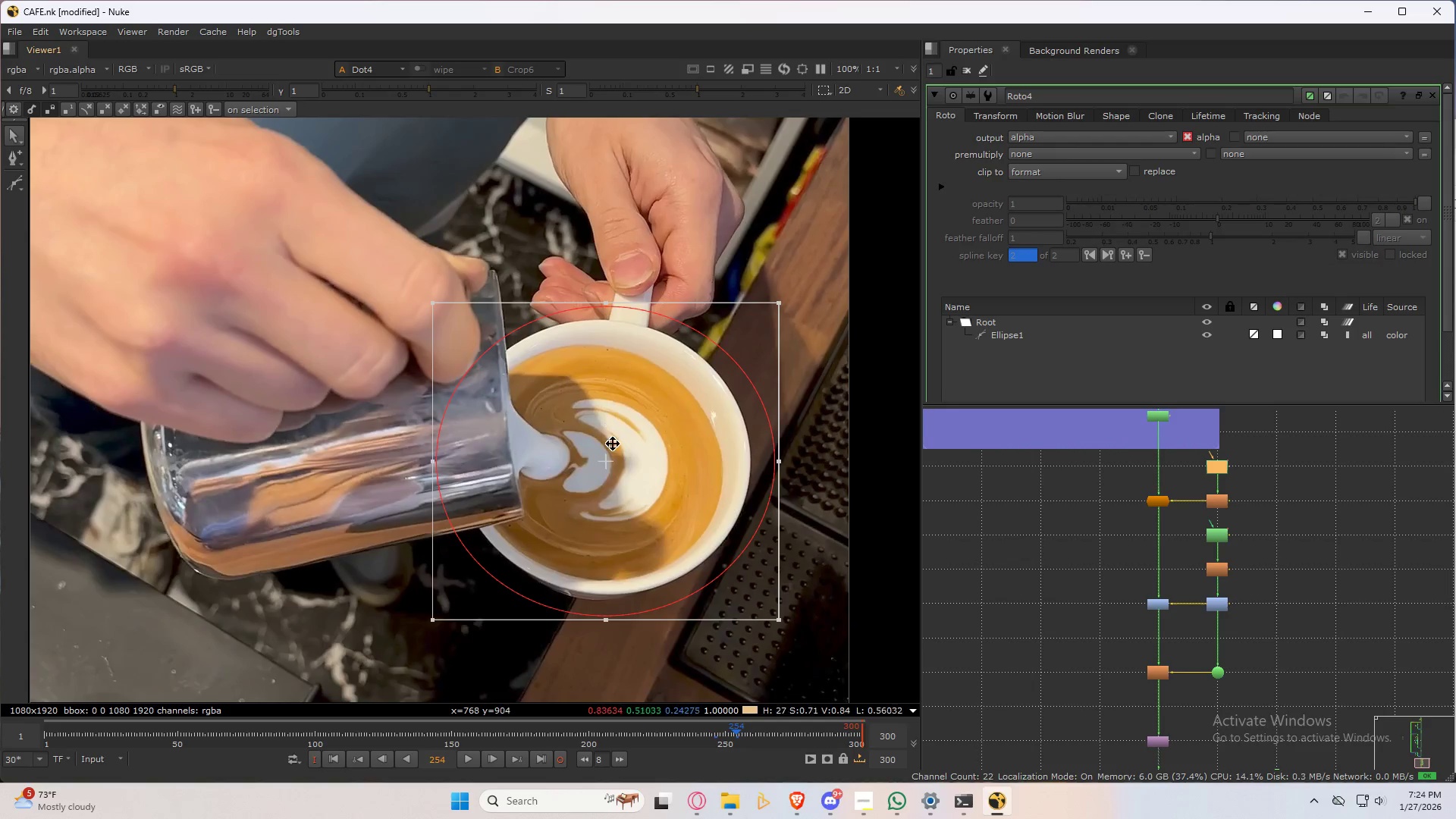 
key(Shift+ShiftRight)
 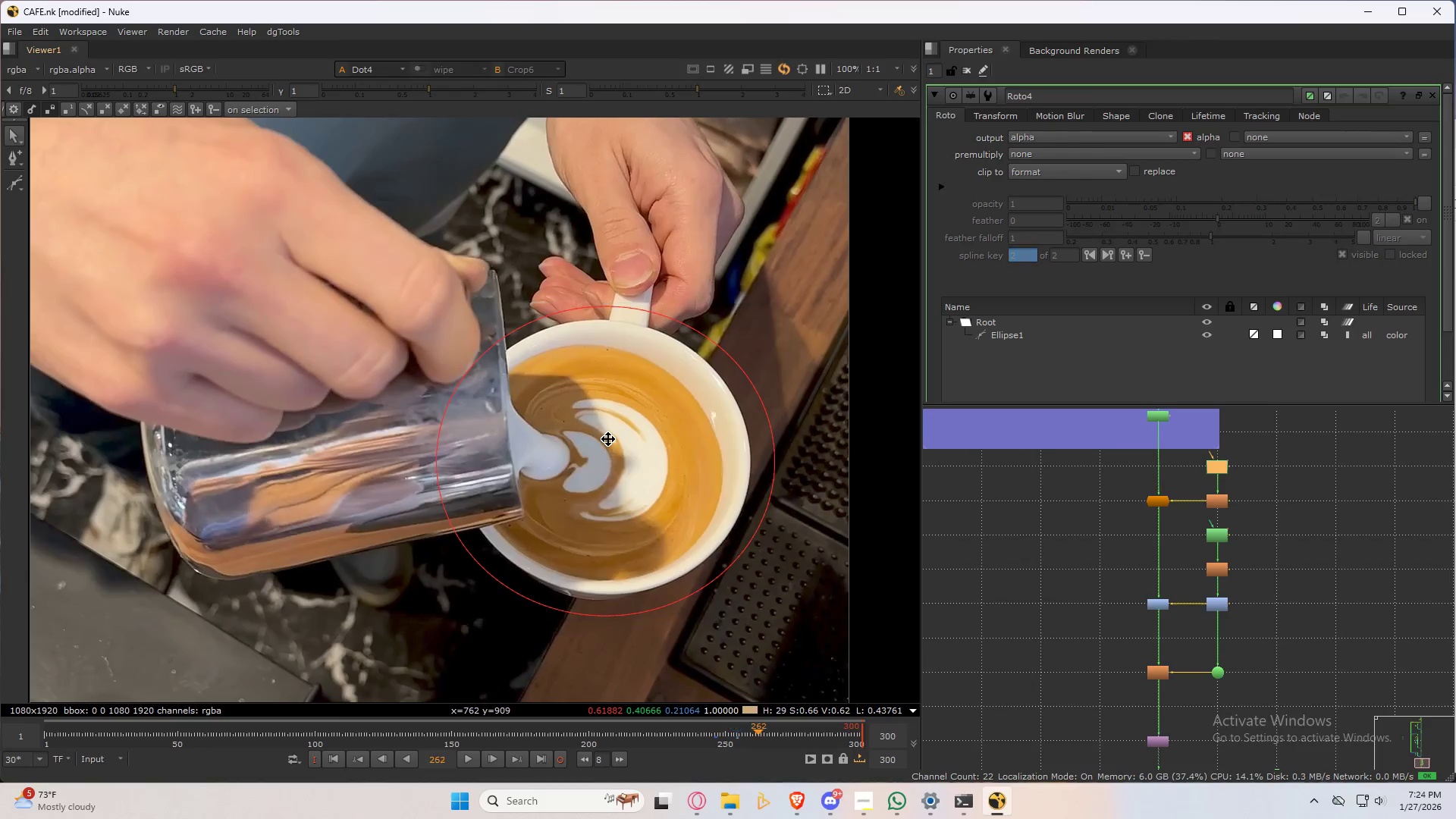 
key(Shift+ArrowRight)
 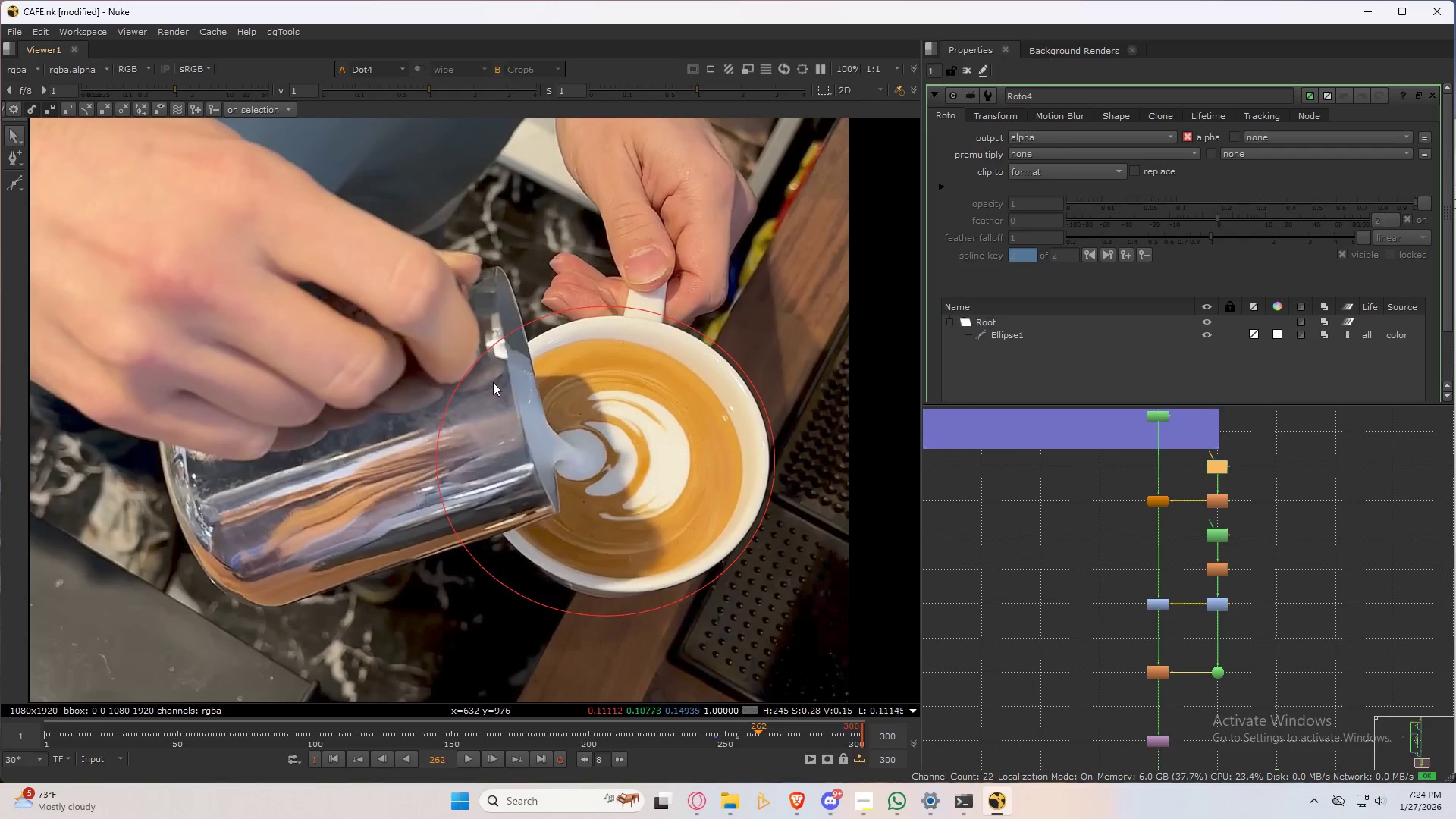 
left_click_drag(start_coordinate=[325, 227], to_coordinate=[827, 666])
 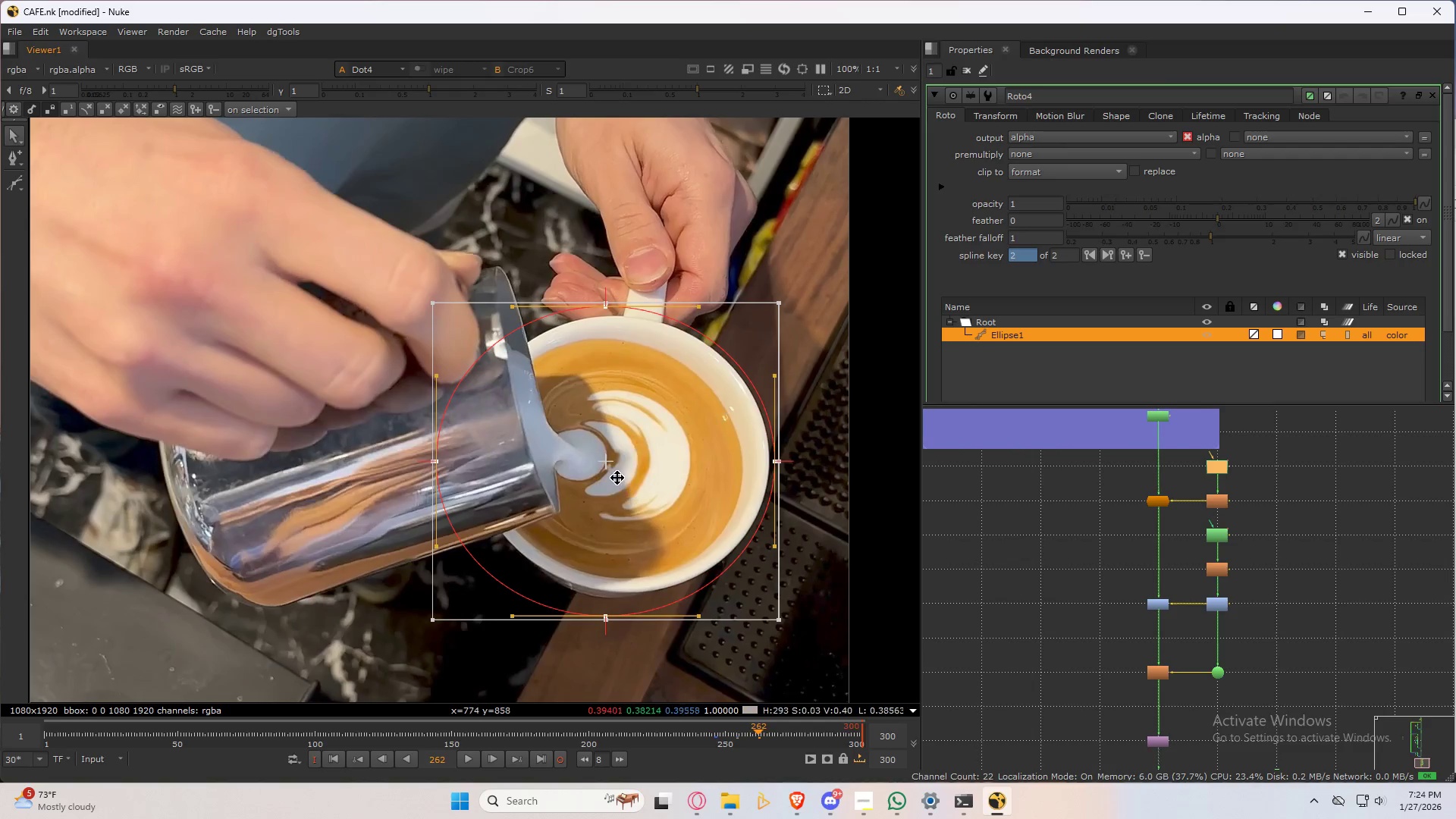 
left_click_drag(start_coordinate=[615, 469], to_coordinate=[629, 469])
 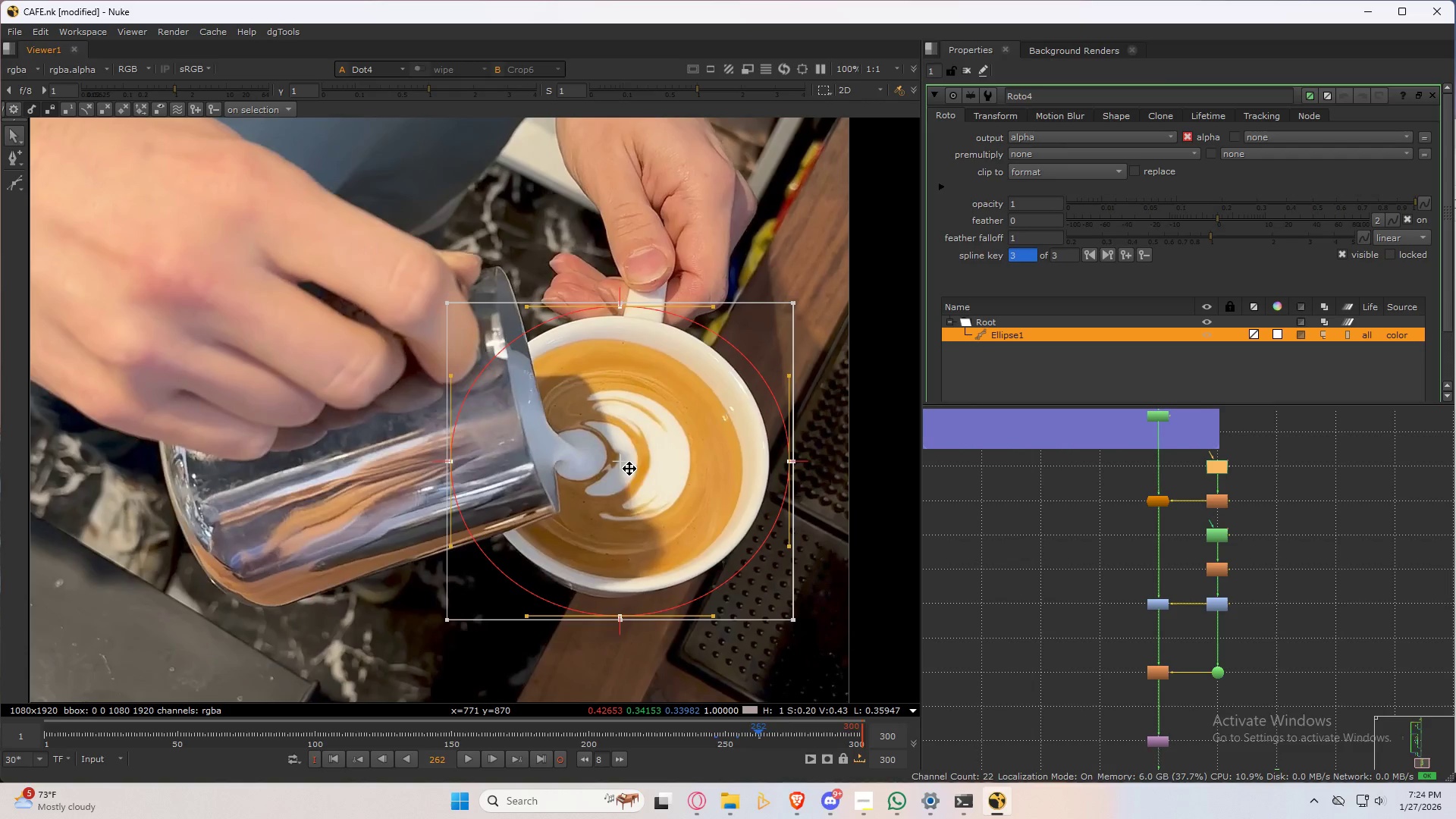 
key(Shift+ShiftRight)
 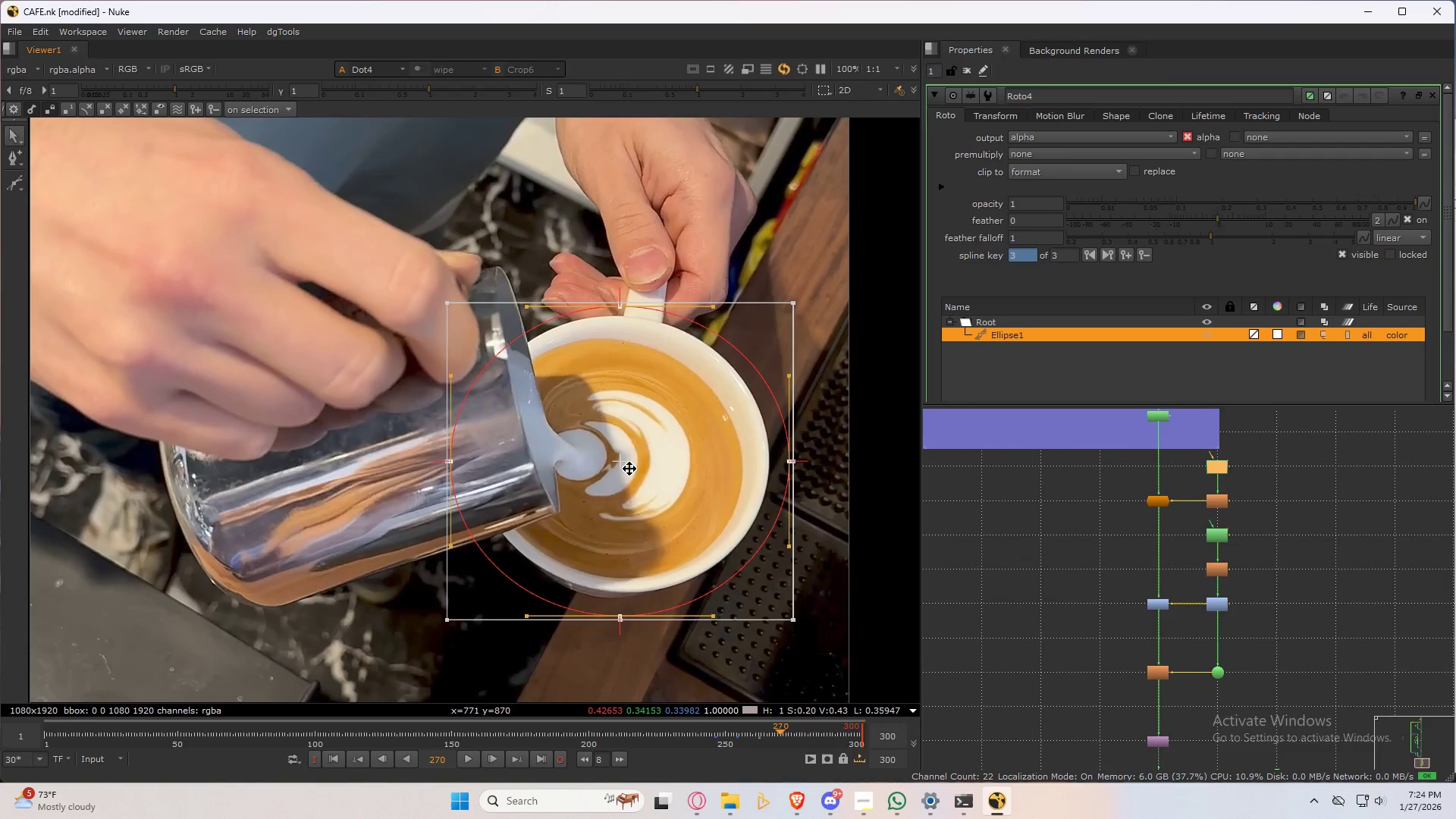 
key(Shift+ArrowRight)
 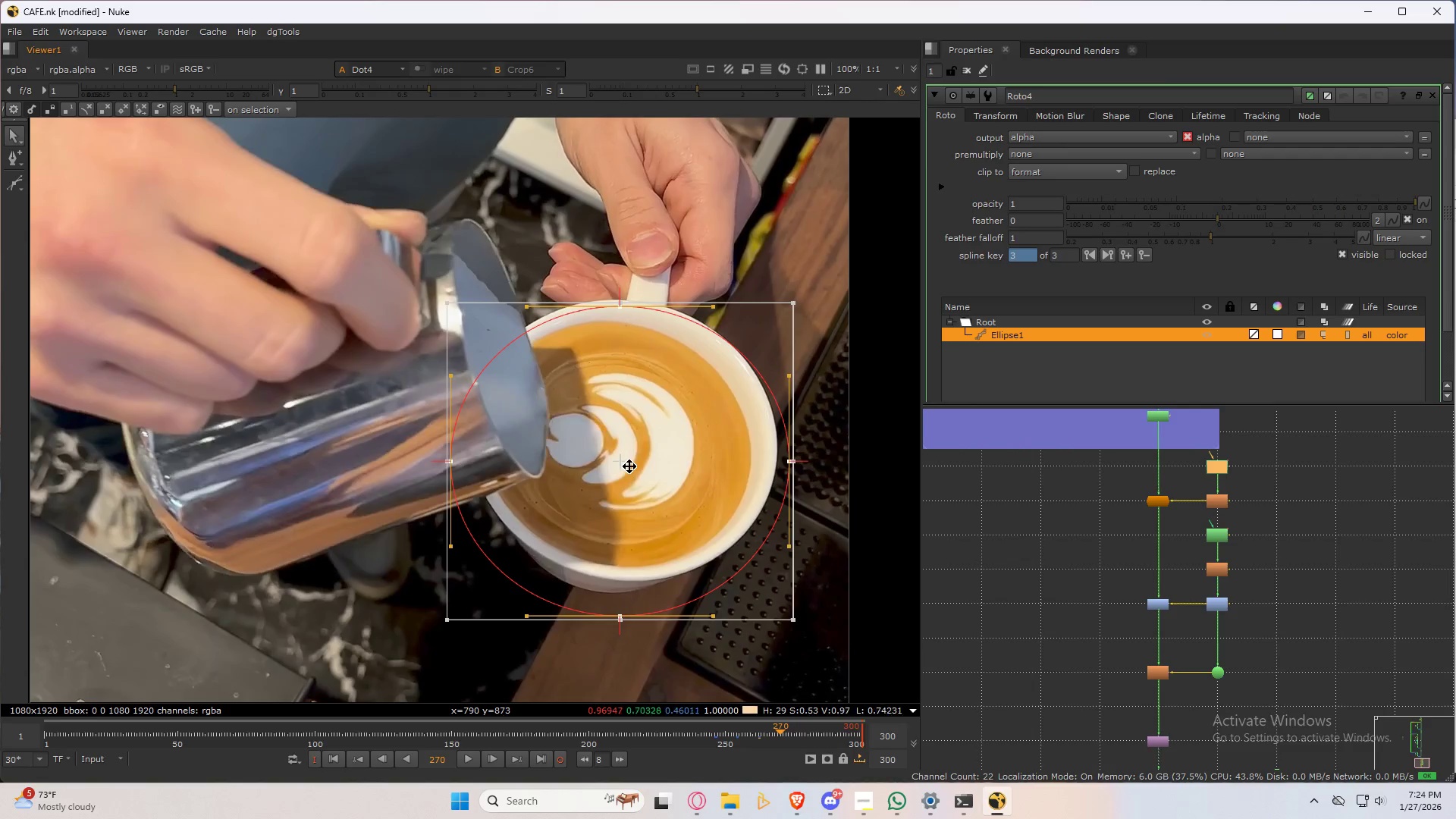 
left_click_drag(start_coordinate=[629, 464], to_coordinate=[629, 451])
 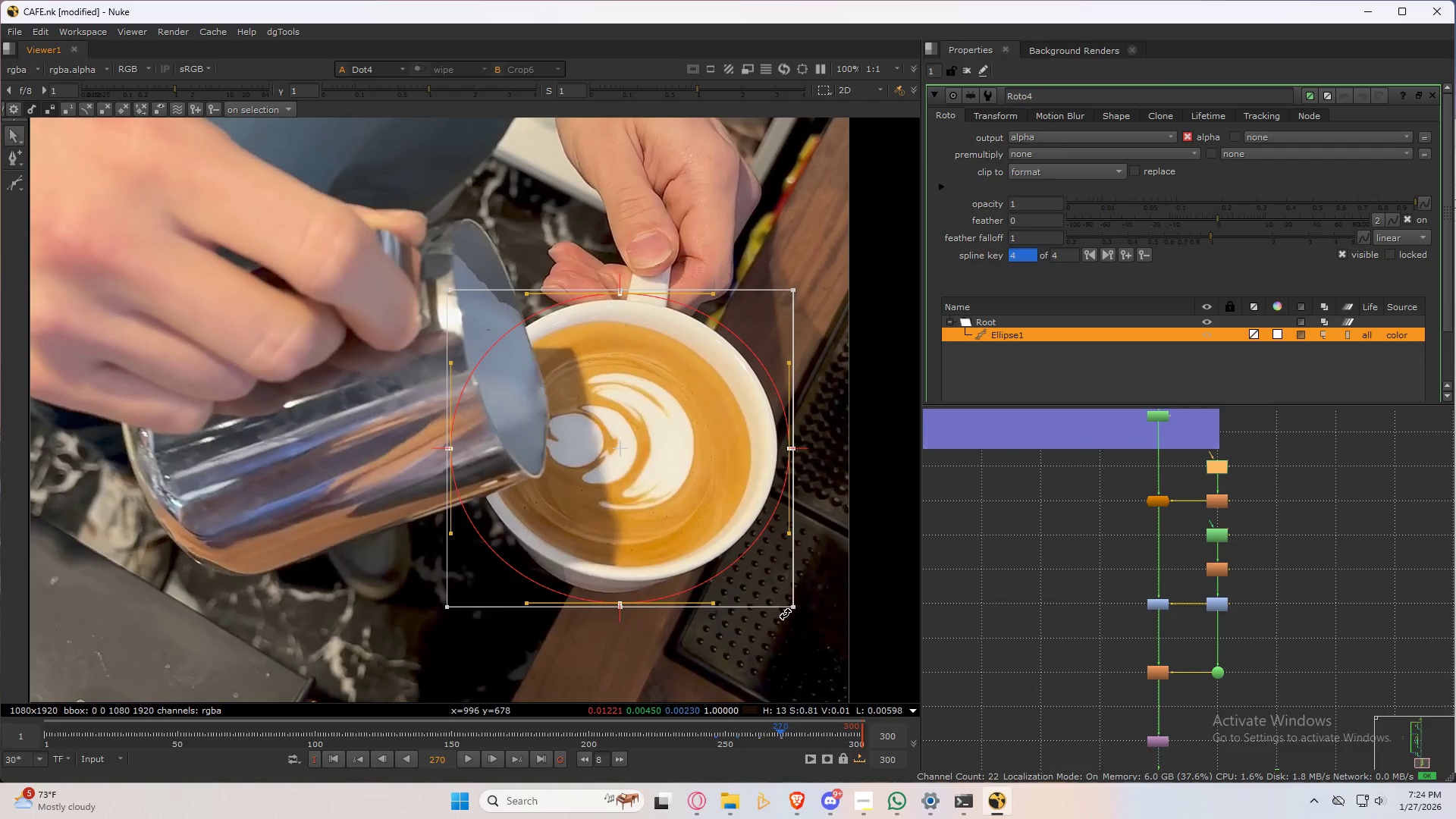 
hold_key(key=ShiftRight, duration=0.75)
left_click_drag(start_coordinate=[787, 607], to_coordinate=[803, 625])
 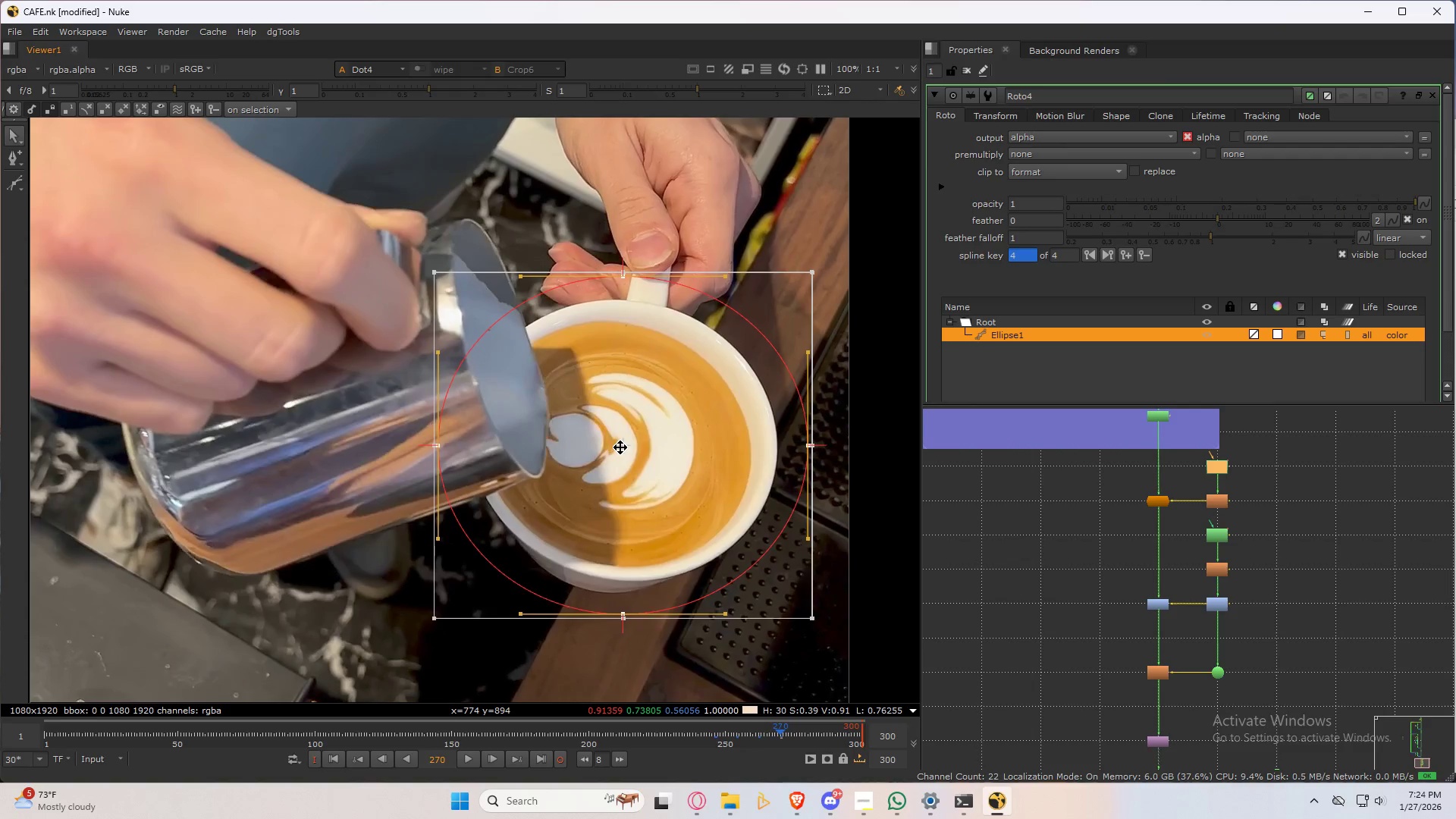 
key(Shift+ShiftRight)
 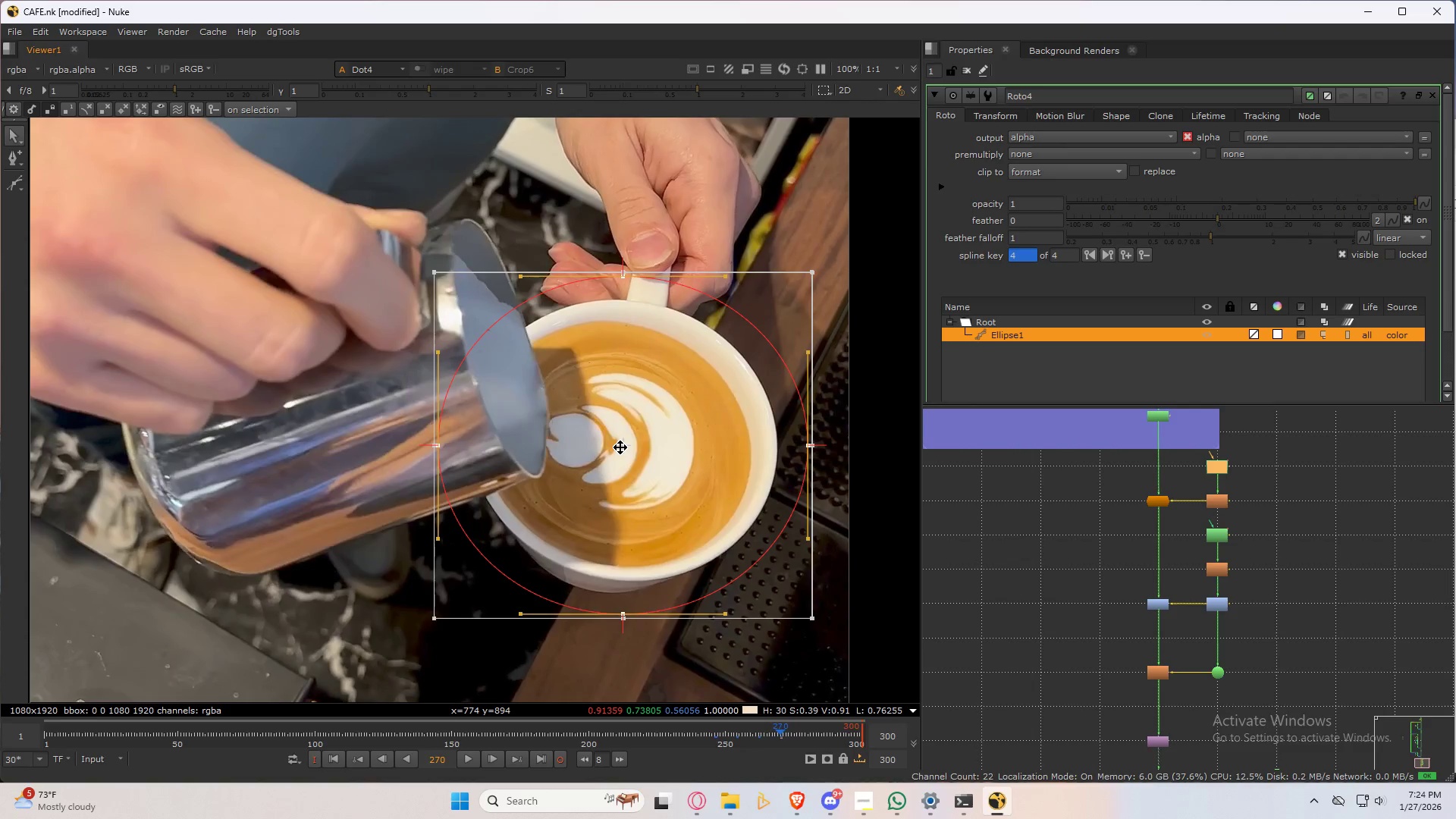 
key(Shift+ArrowRight)
 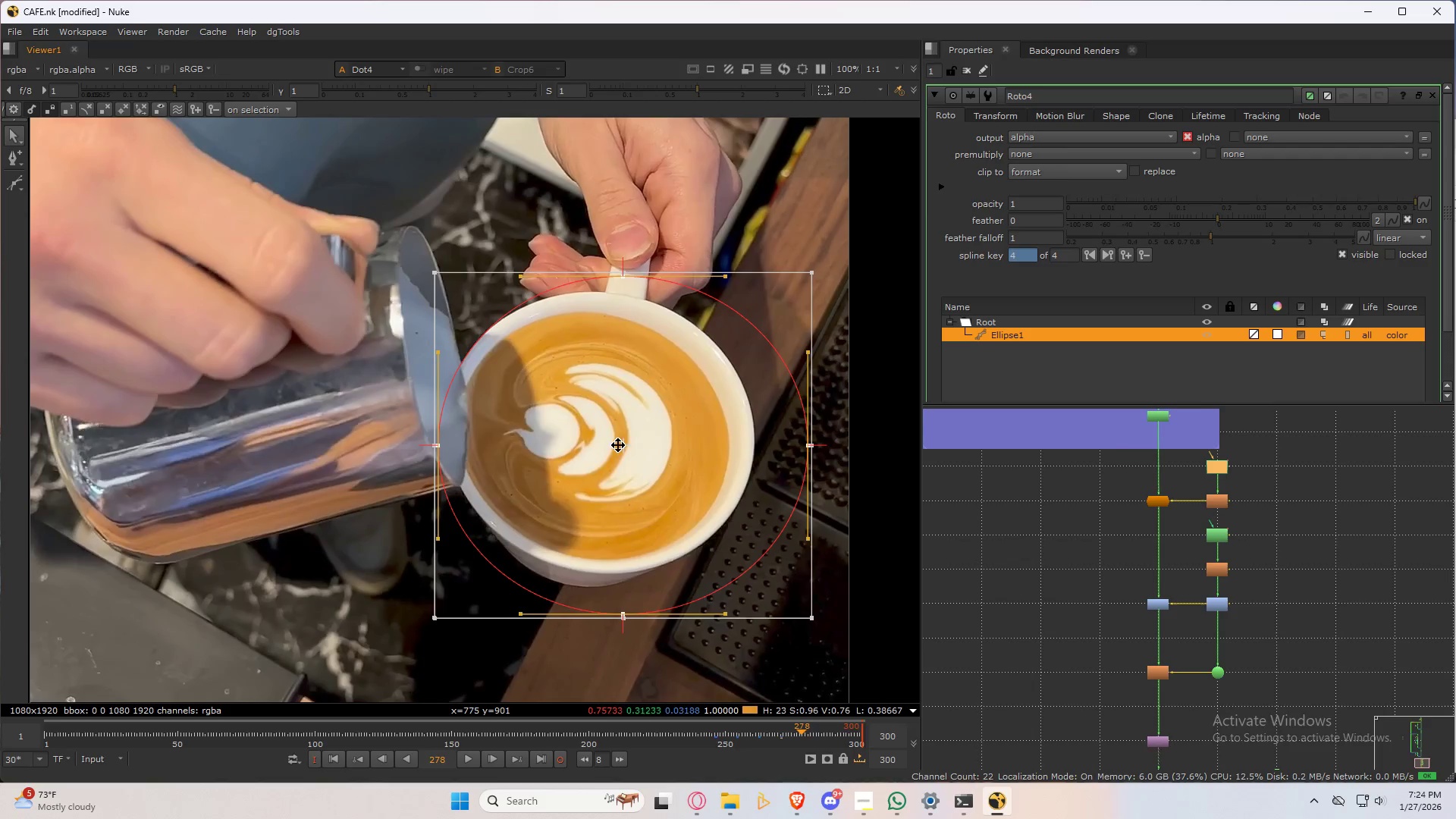 
left_click_drag(start_coordinate=[618, 445], to_coordinate=[589, 438])
 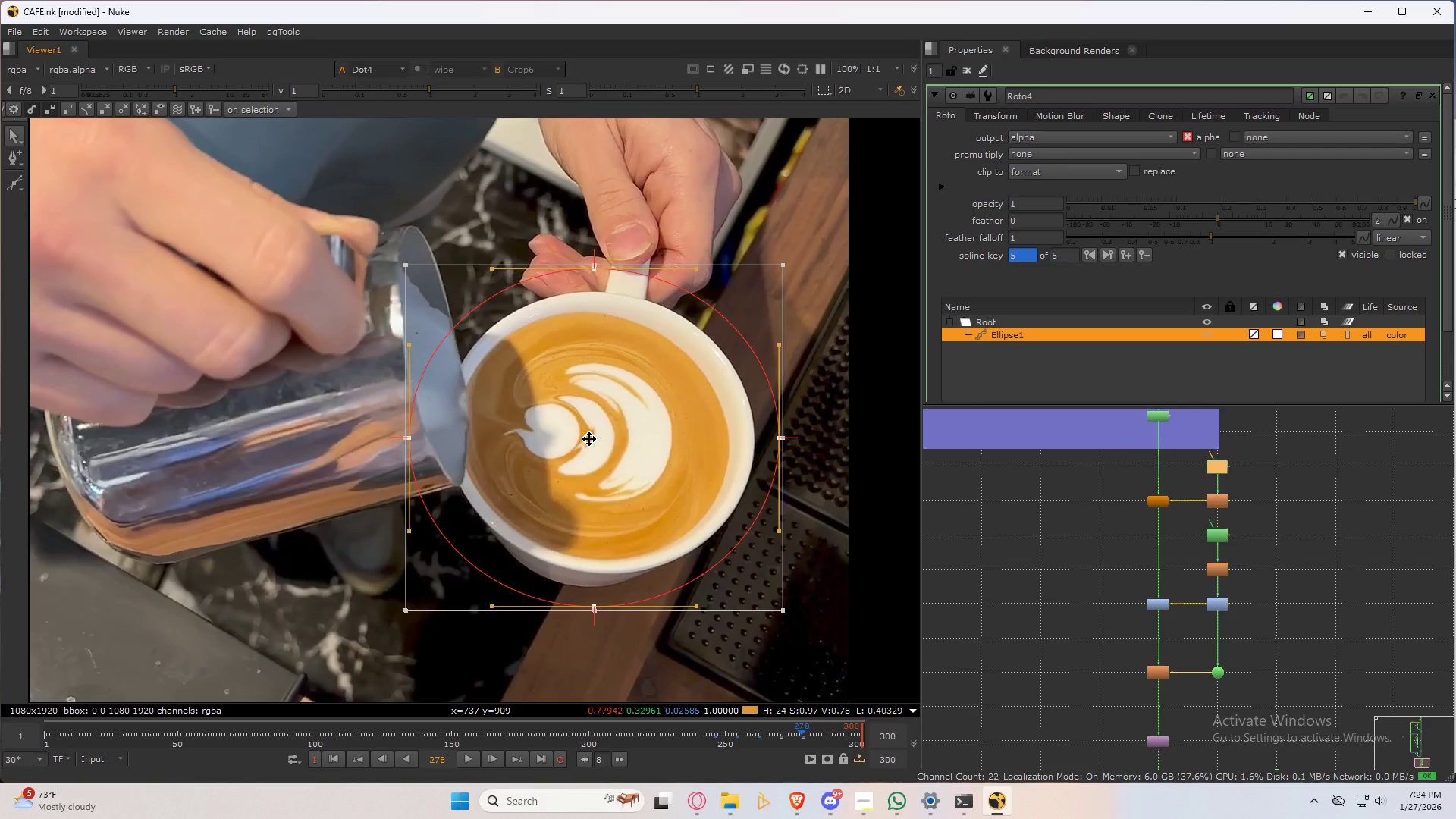 
key(Shift+ShiftRight)
 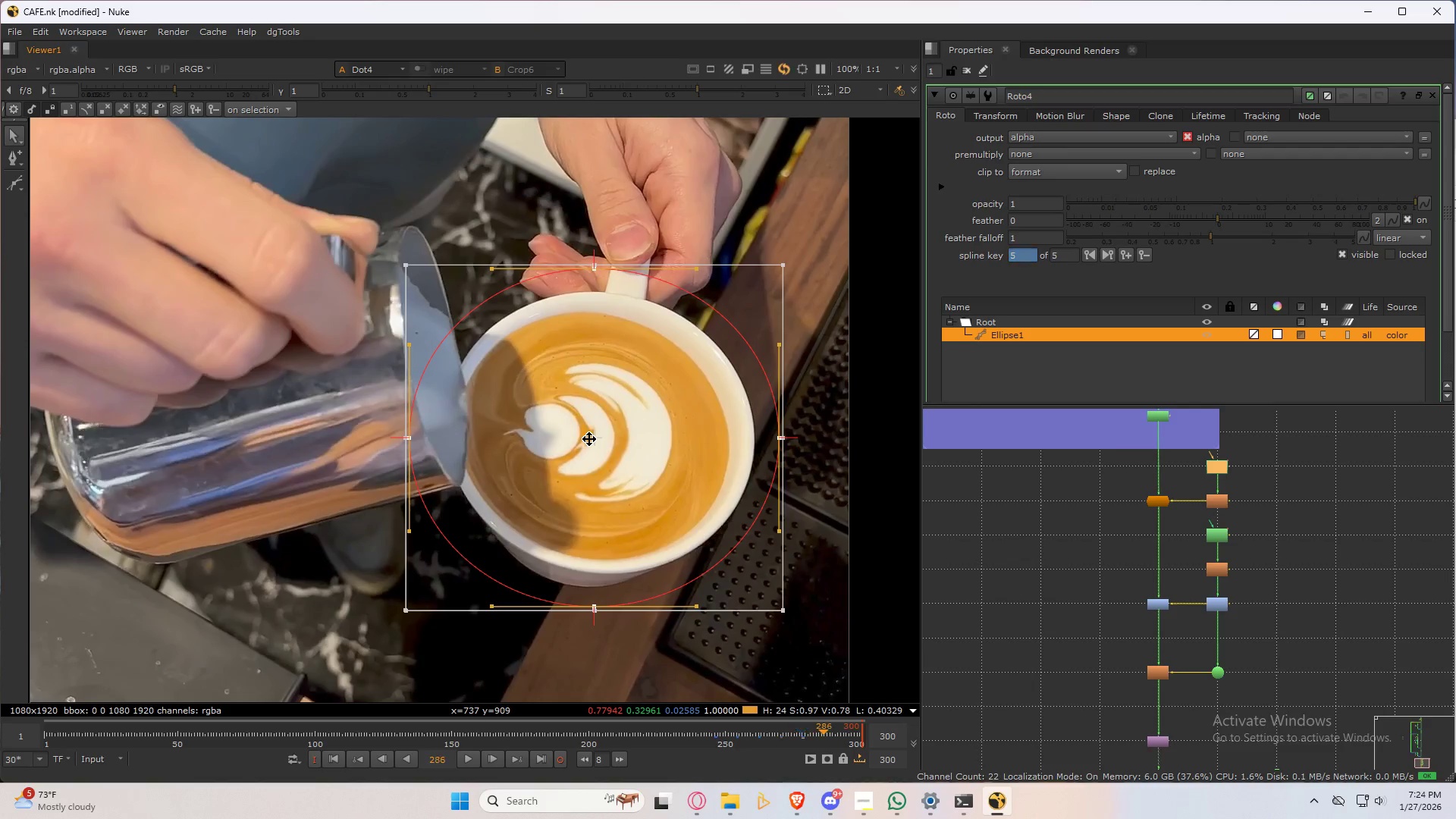 
key(Shift+ArrowRight)
 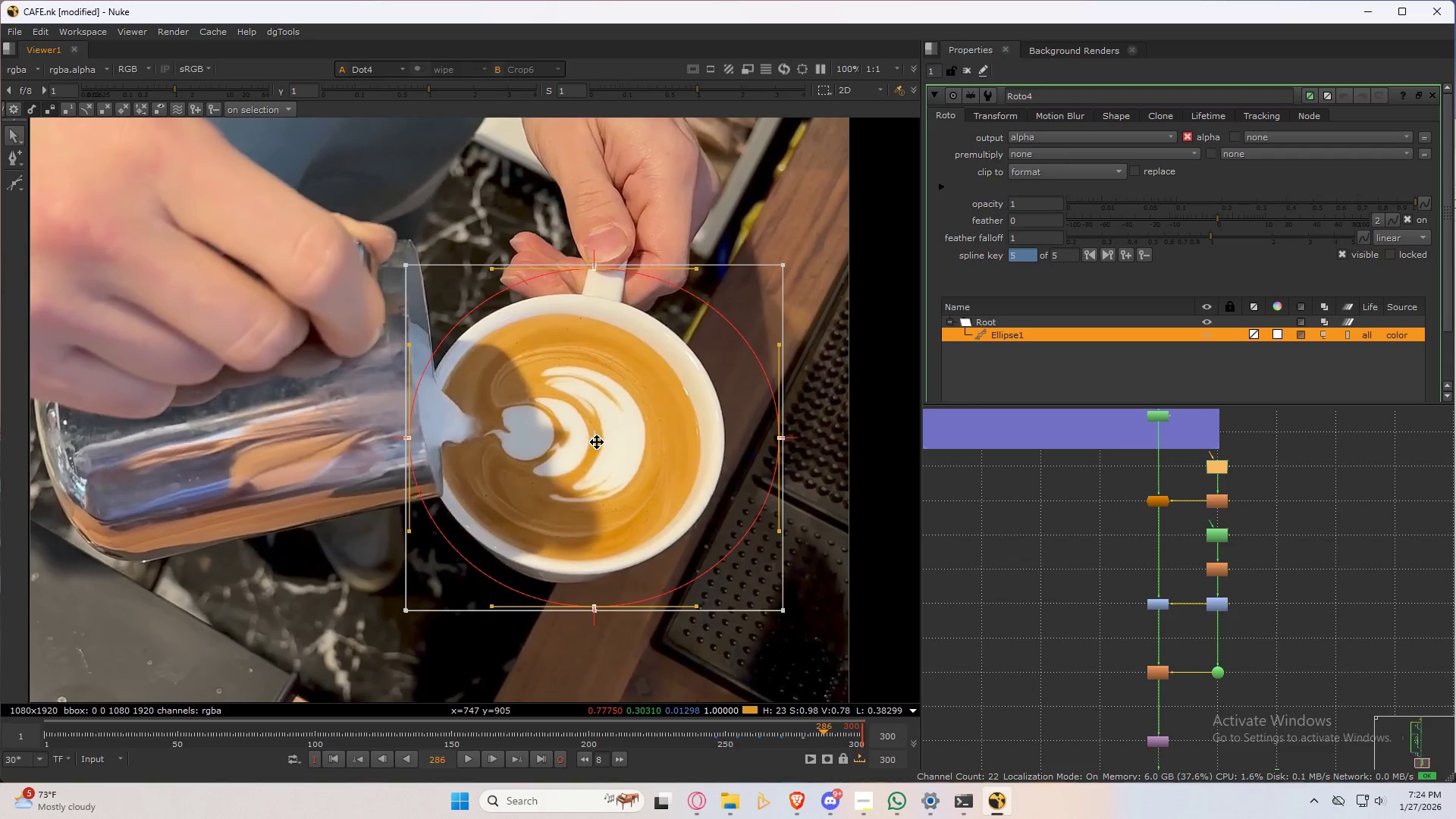 
left_click_drag(start_coordinate=[597, 442], to_coordinate=[567, 448])
 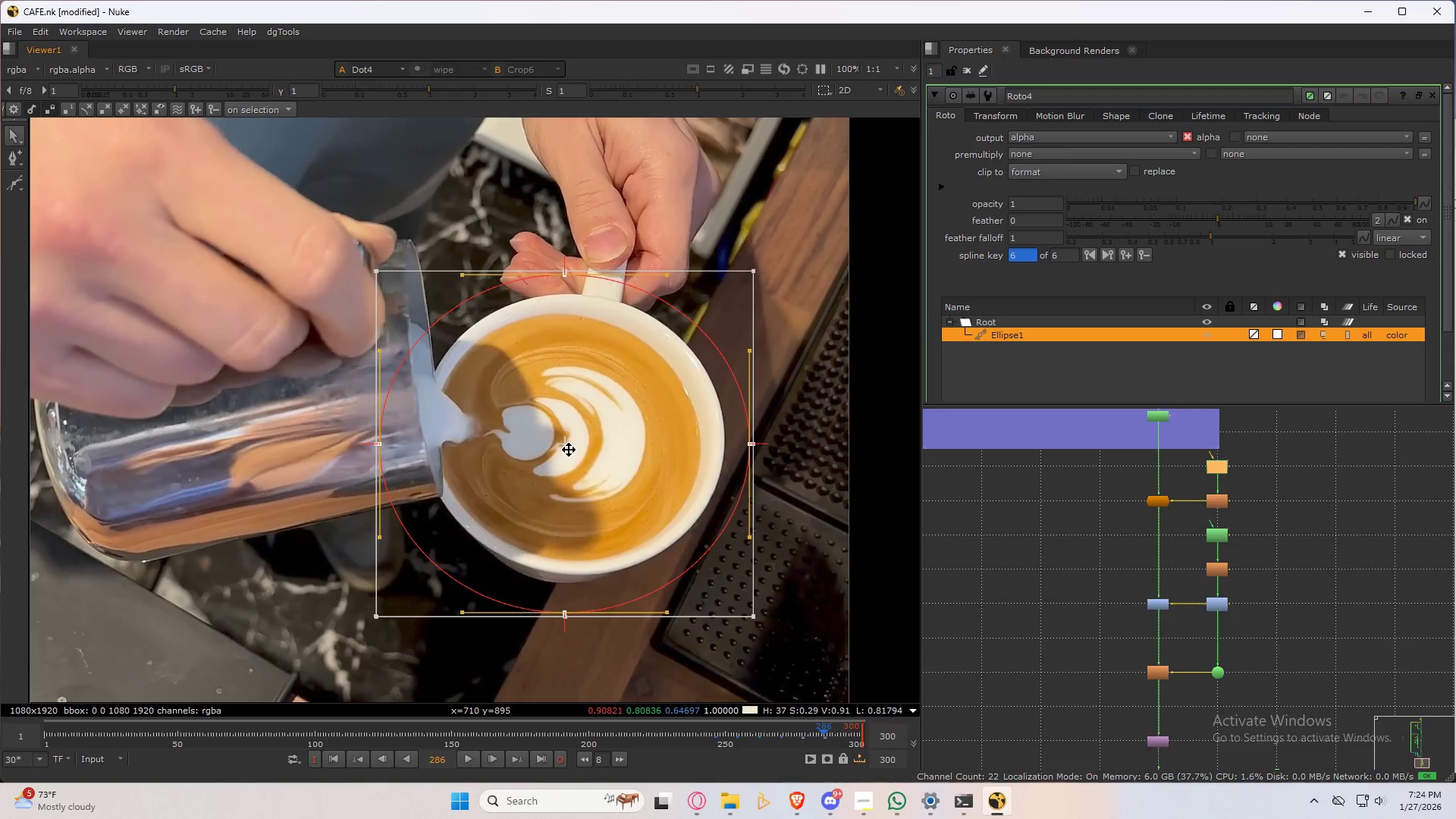 
key(Shift+ShiftRight)
 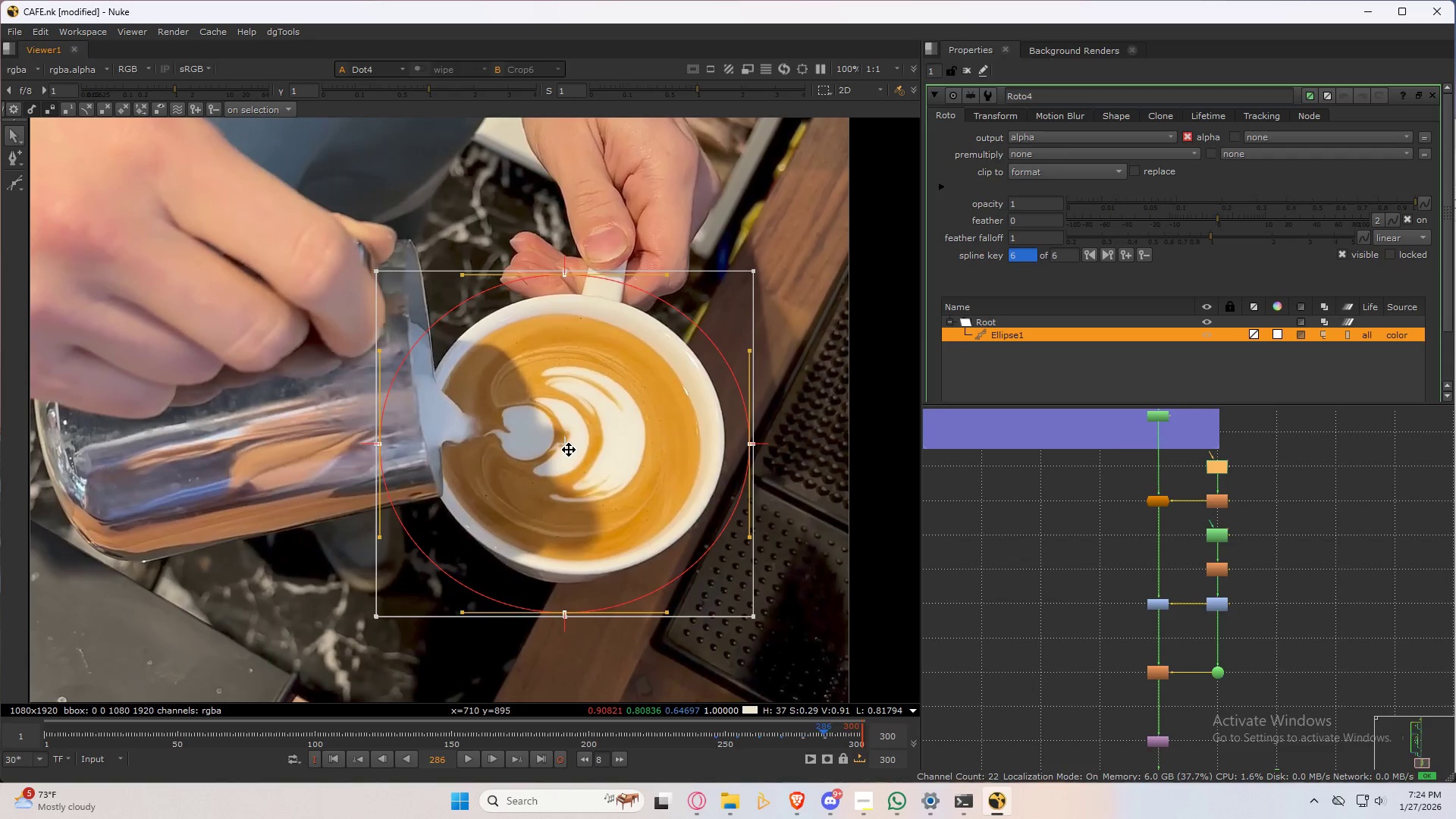 
key(Shift+ArrowRight)
 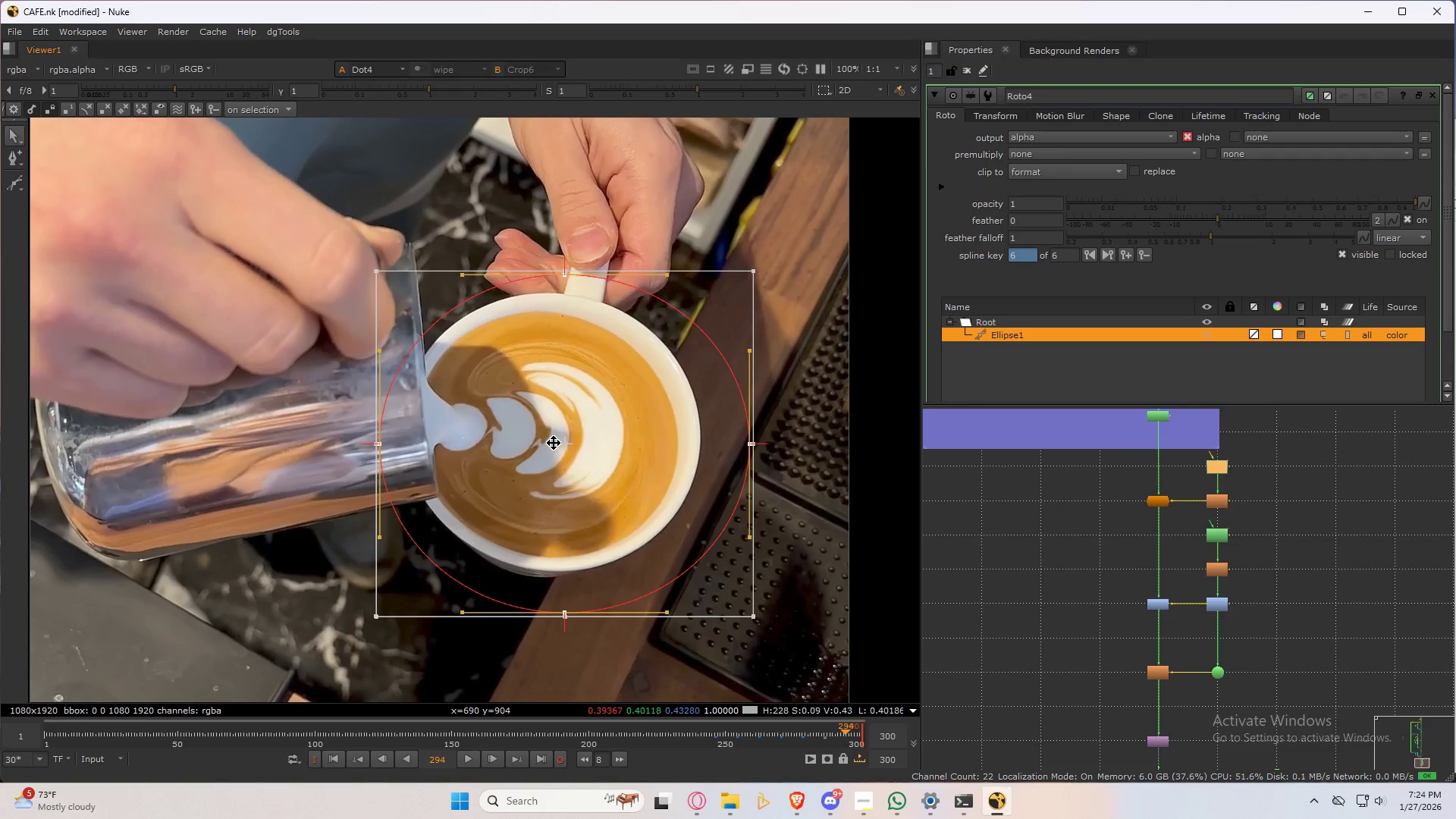 
left_click_drag(start_coordinate=[554, 441], to_coordinate=[538, 440])
 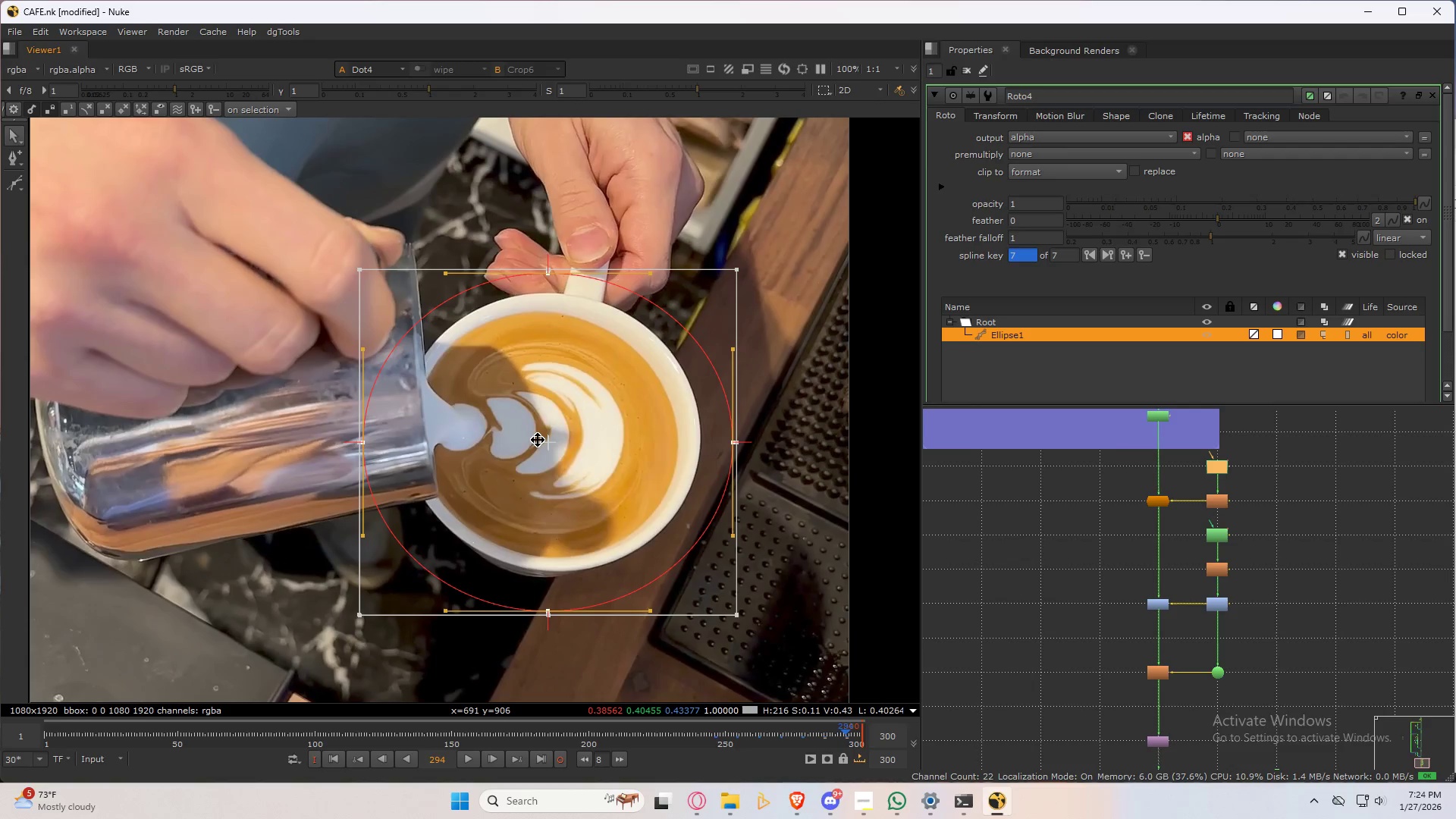 
key(Shift+ShiftRight)
 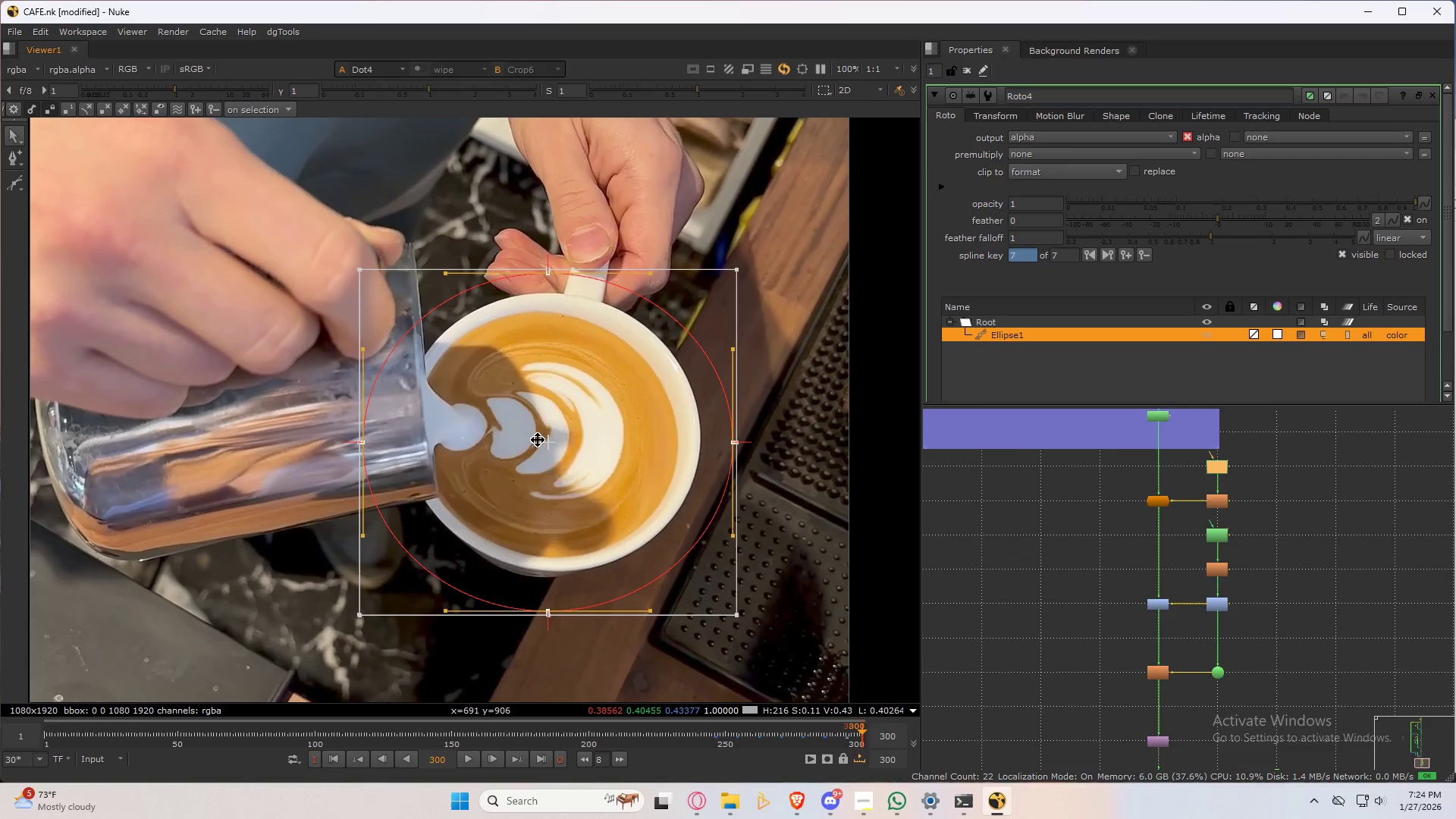 
key(Shift+ArrowRight)
 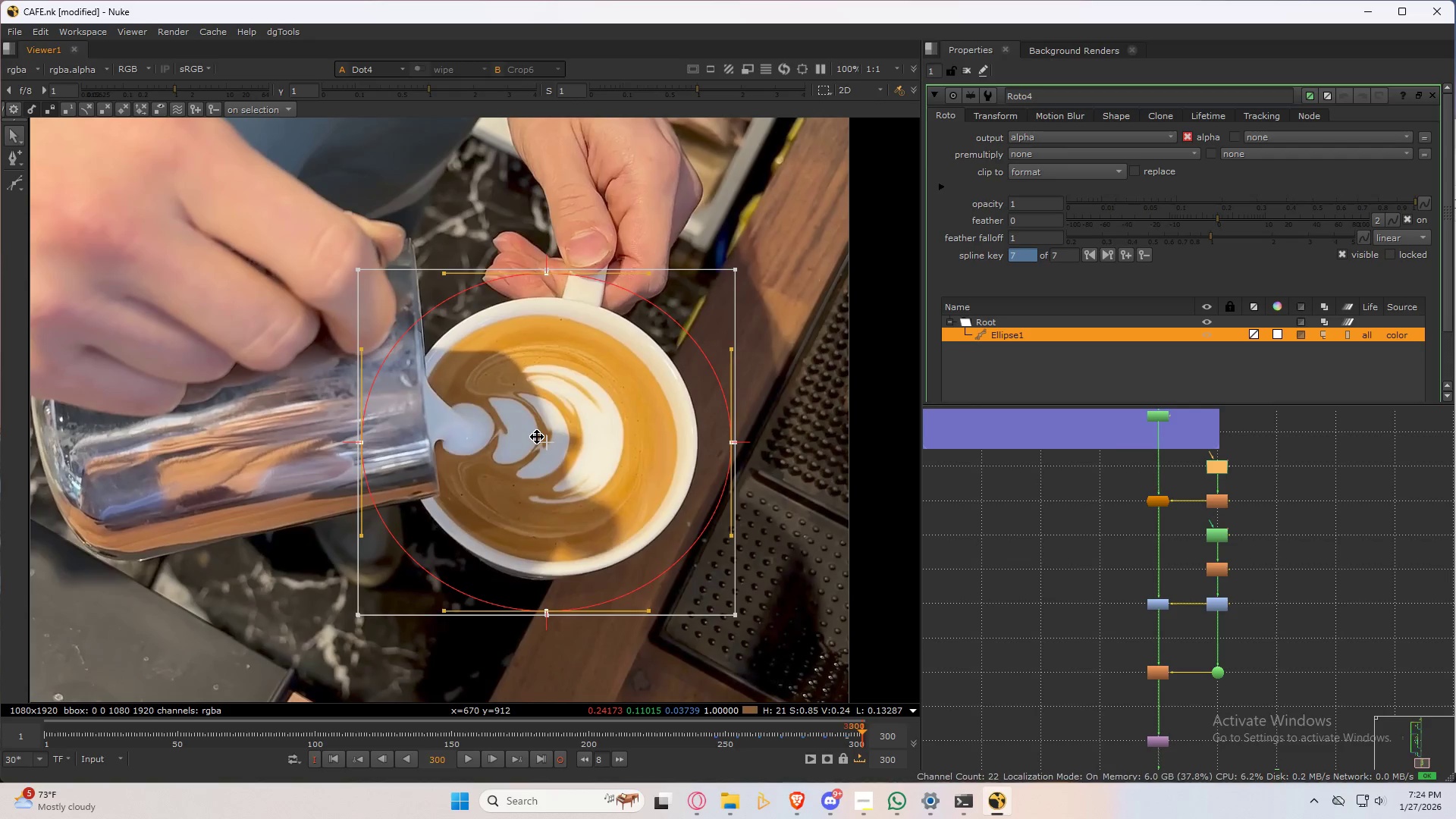 
key(Shift+ArrowLeft)
 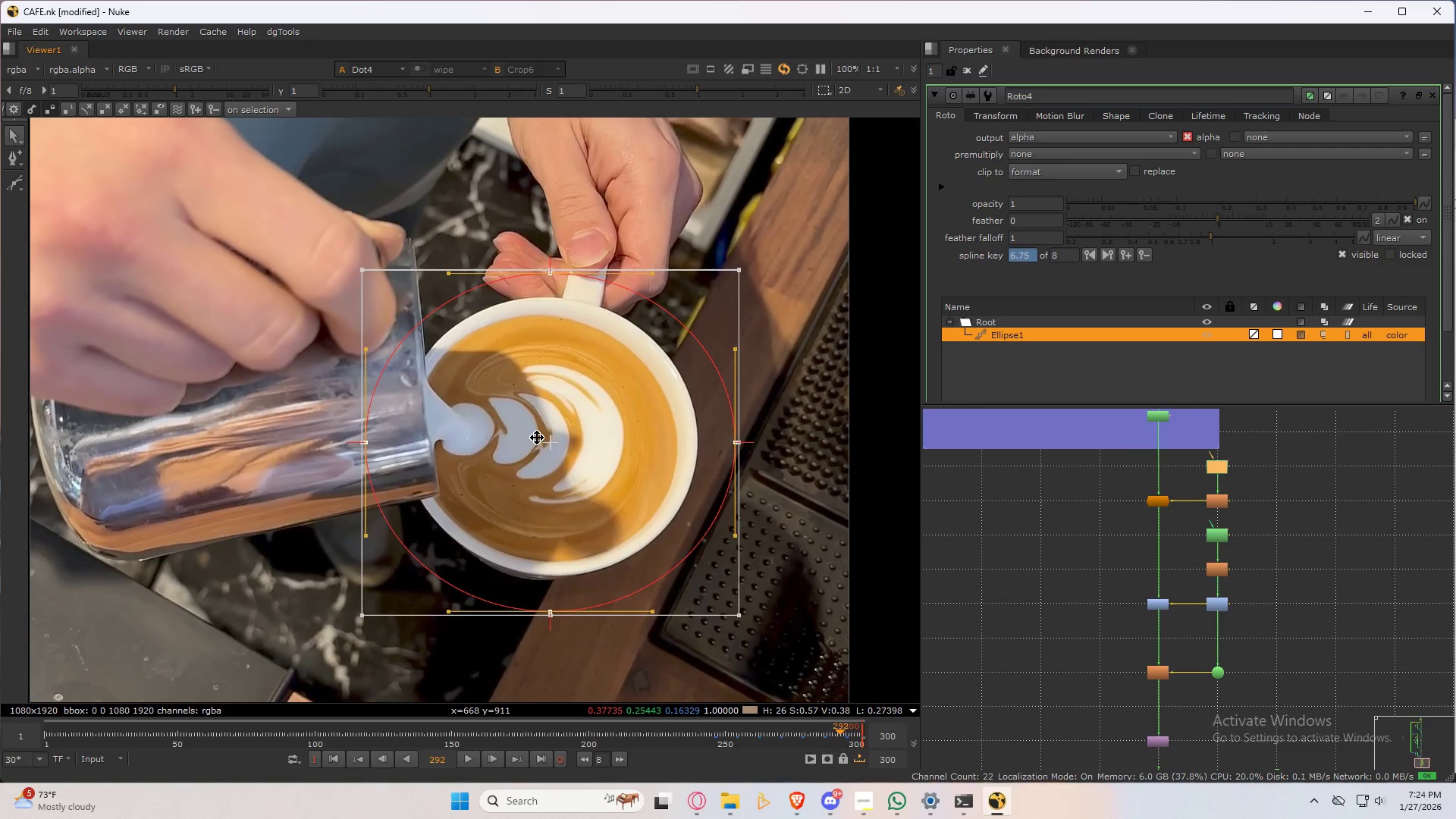 
key(Shift+ArrowLeft)
 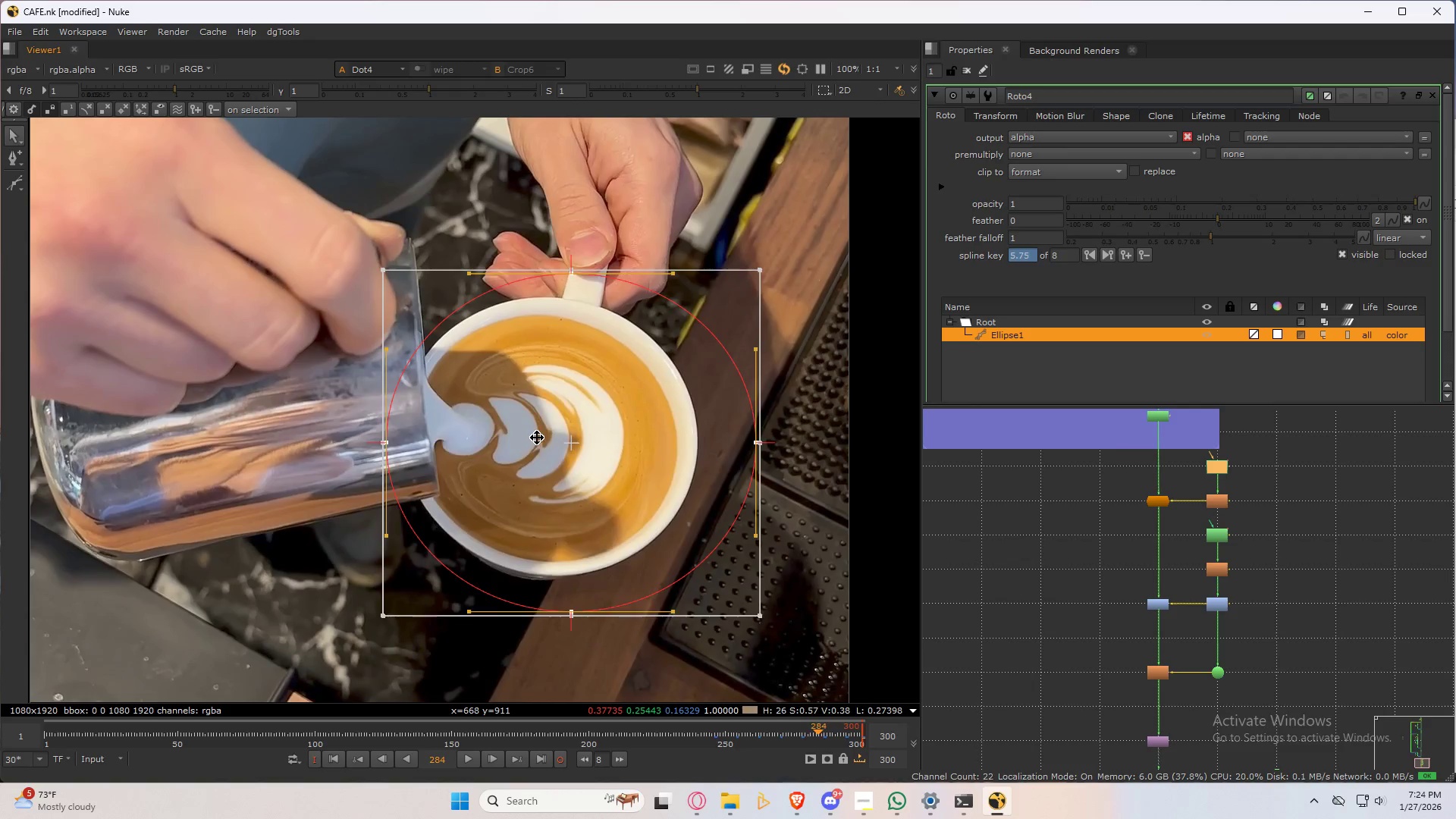 
key(Shift+ArrowLeft)
 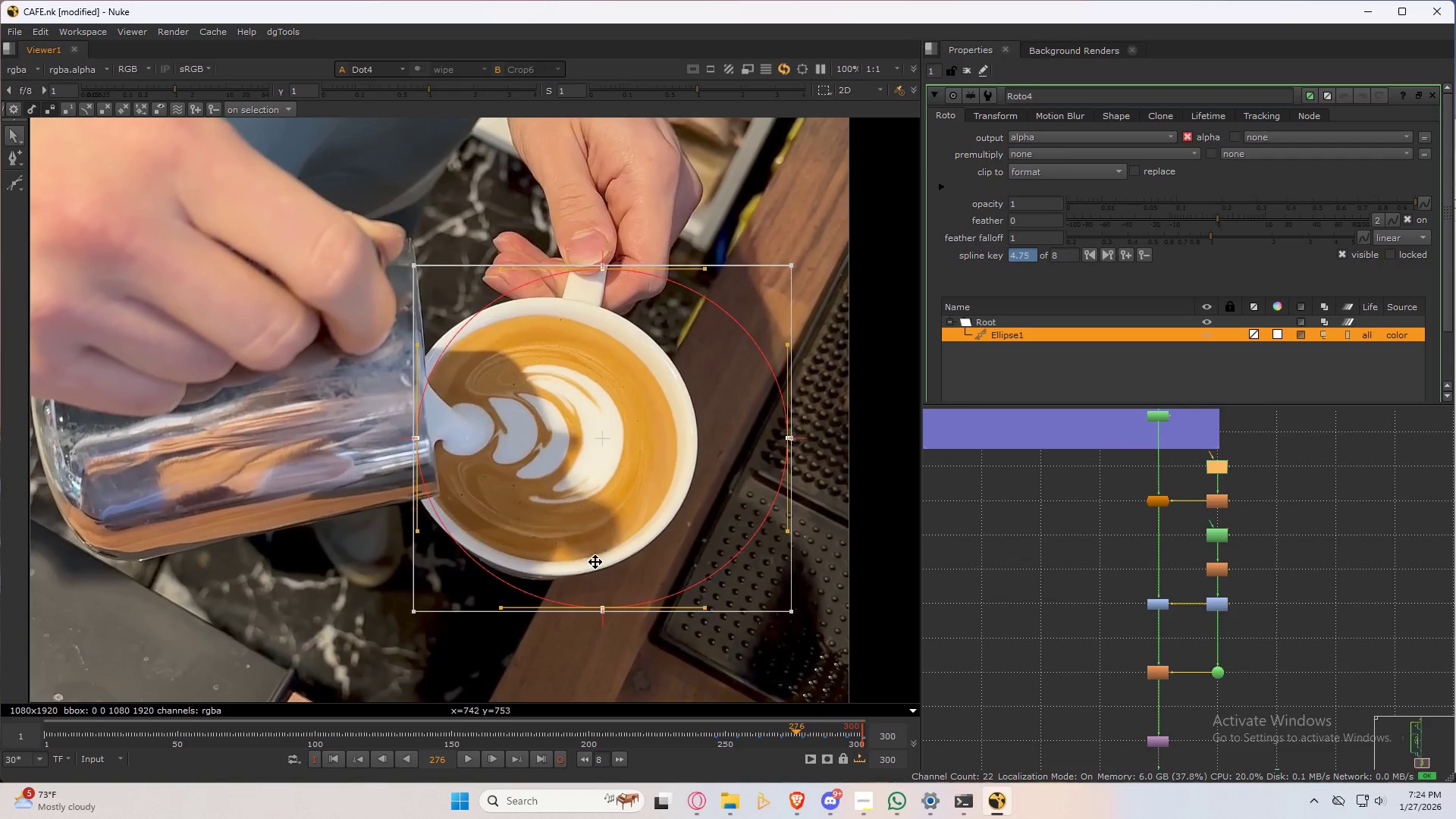 
key(Shift+ArrowLeft)
 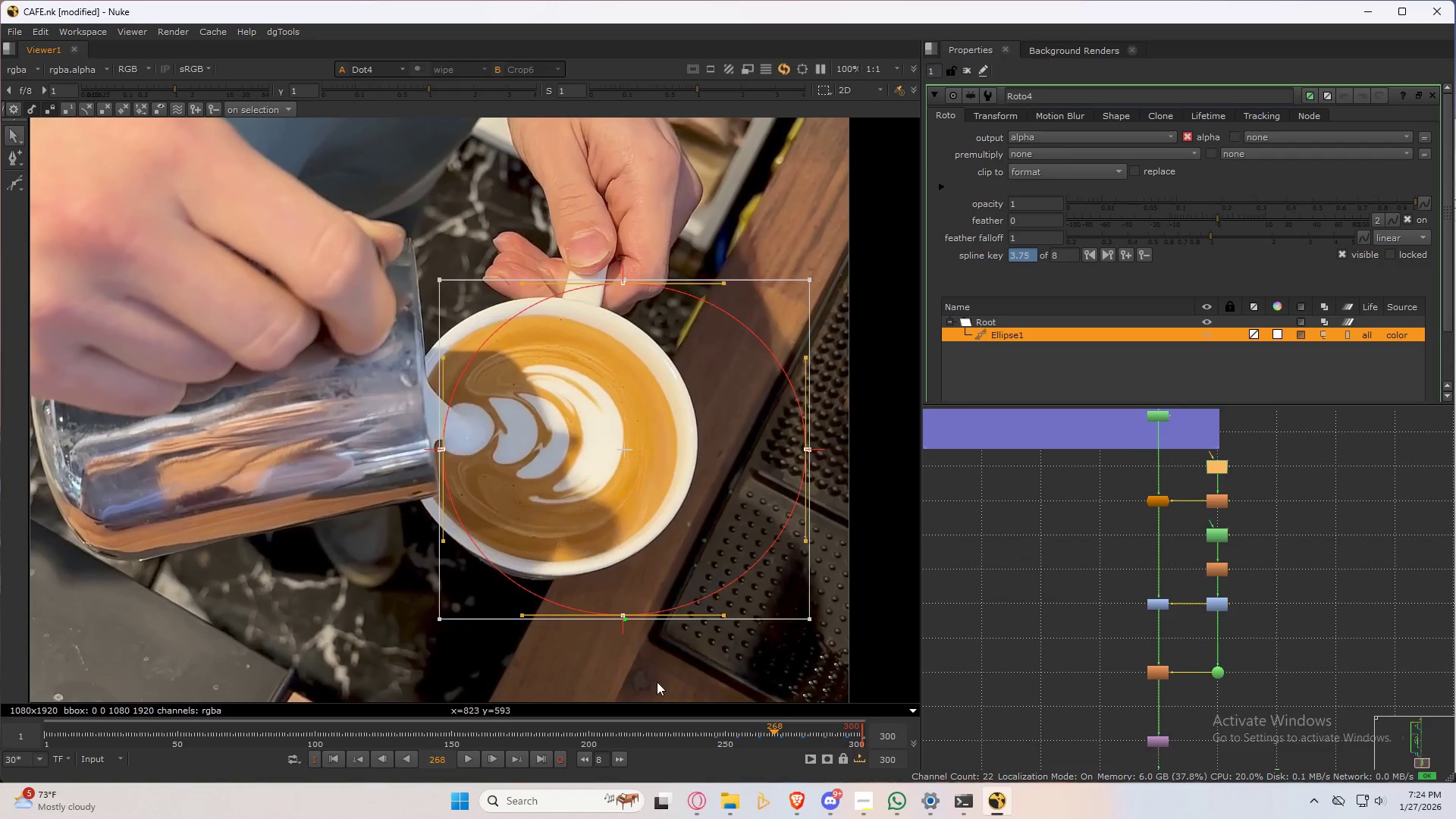 
key(Shift+ArrowLeft)
 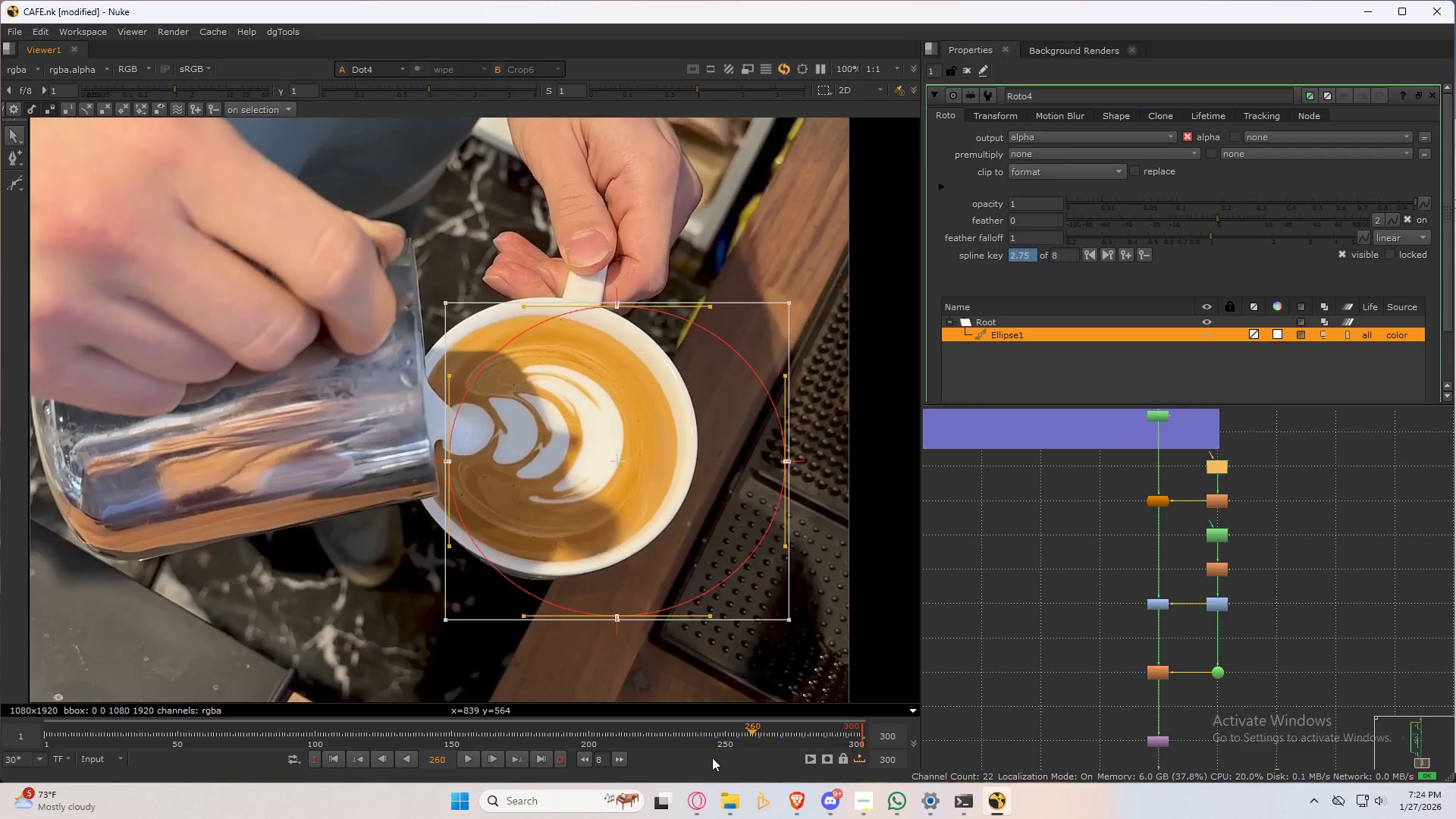 
key(Shift+ArrowLeft)
 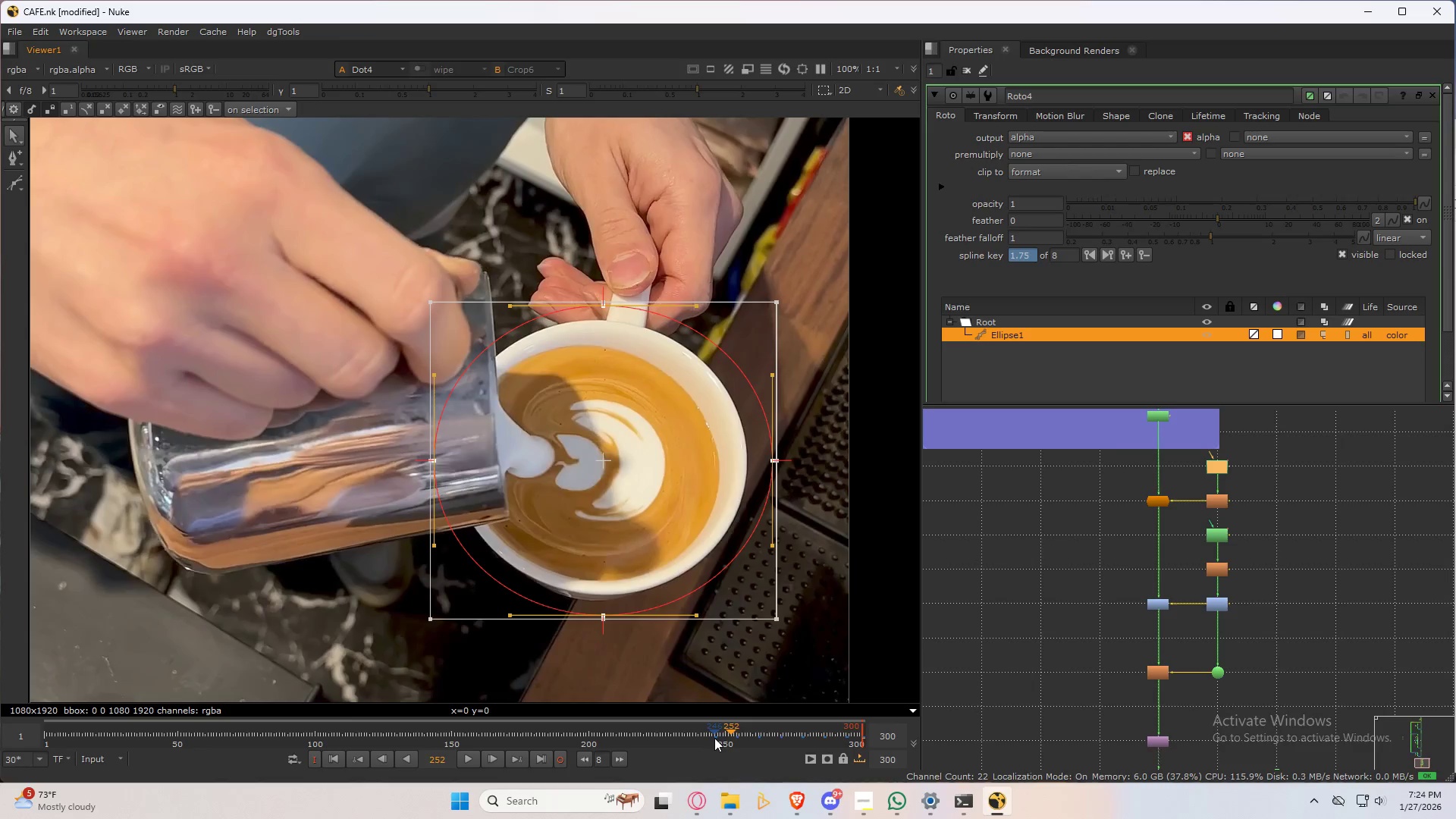 
left_click([714, 738])
 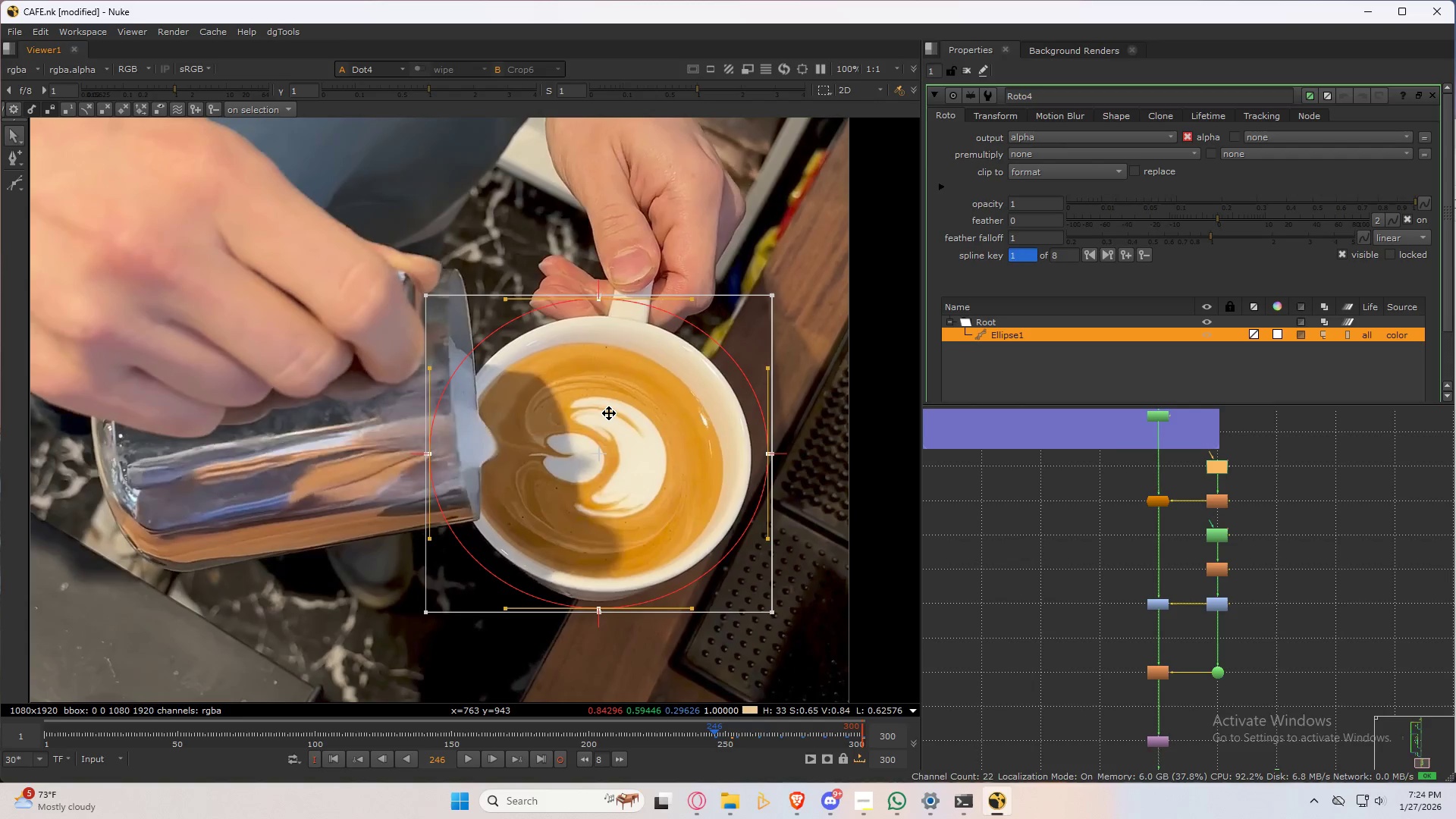 
key(Shift+ArrowLeft)
 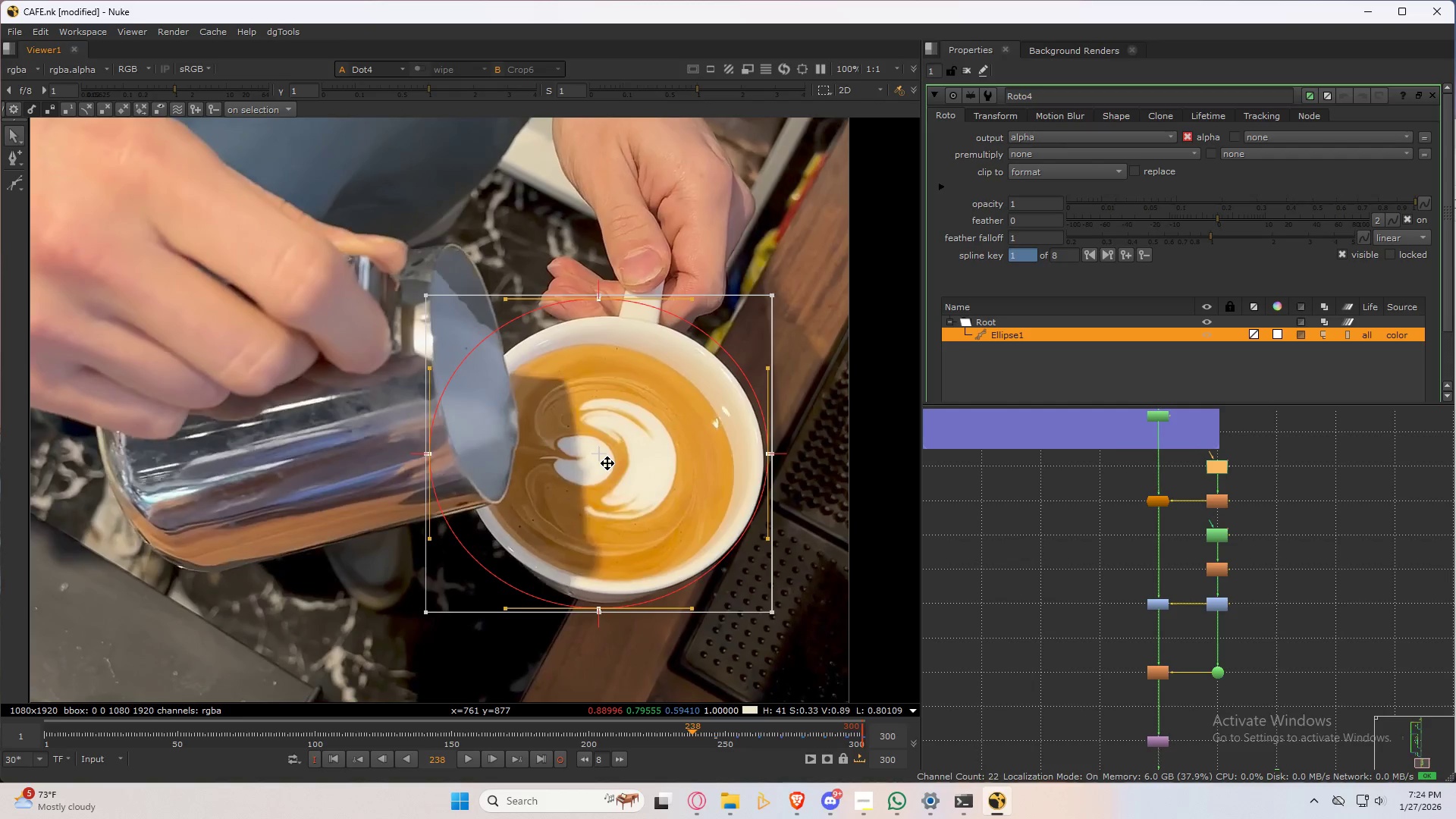 
left_click_drag(start_coordinate=[605, 458], to_coordinate=[615, 466])
 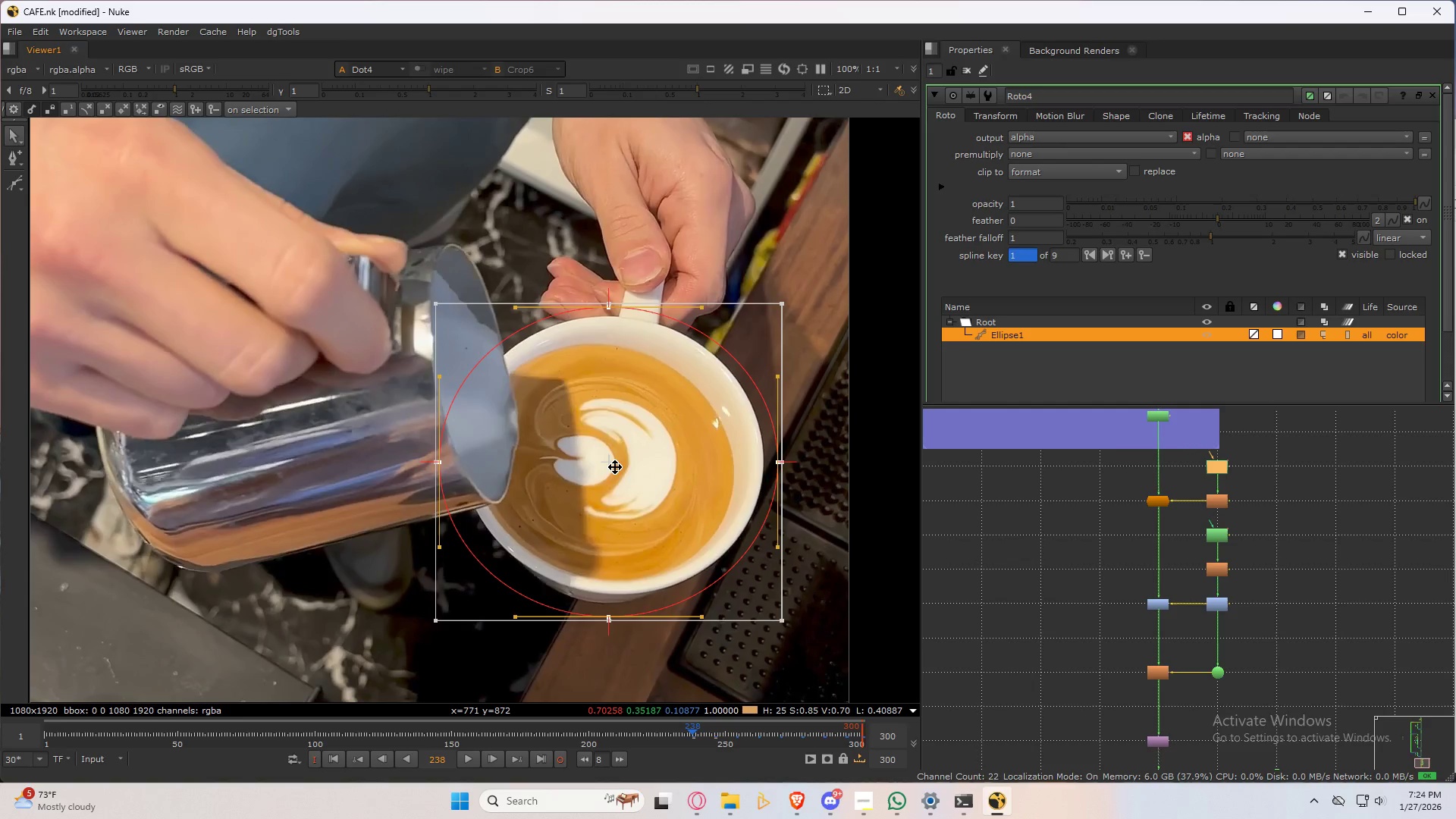 
key(Shift+ArrowRight)
 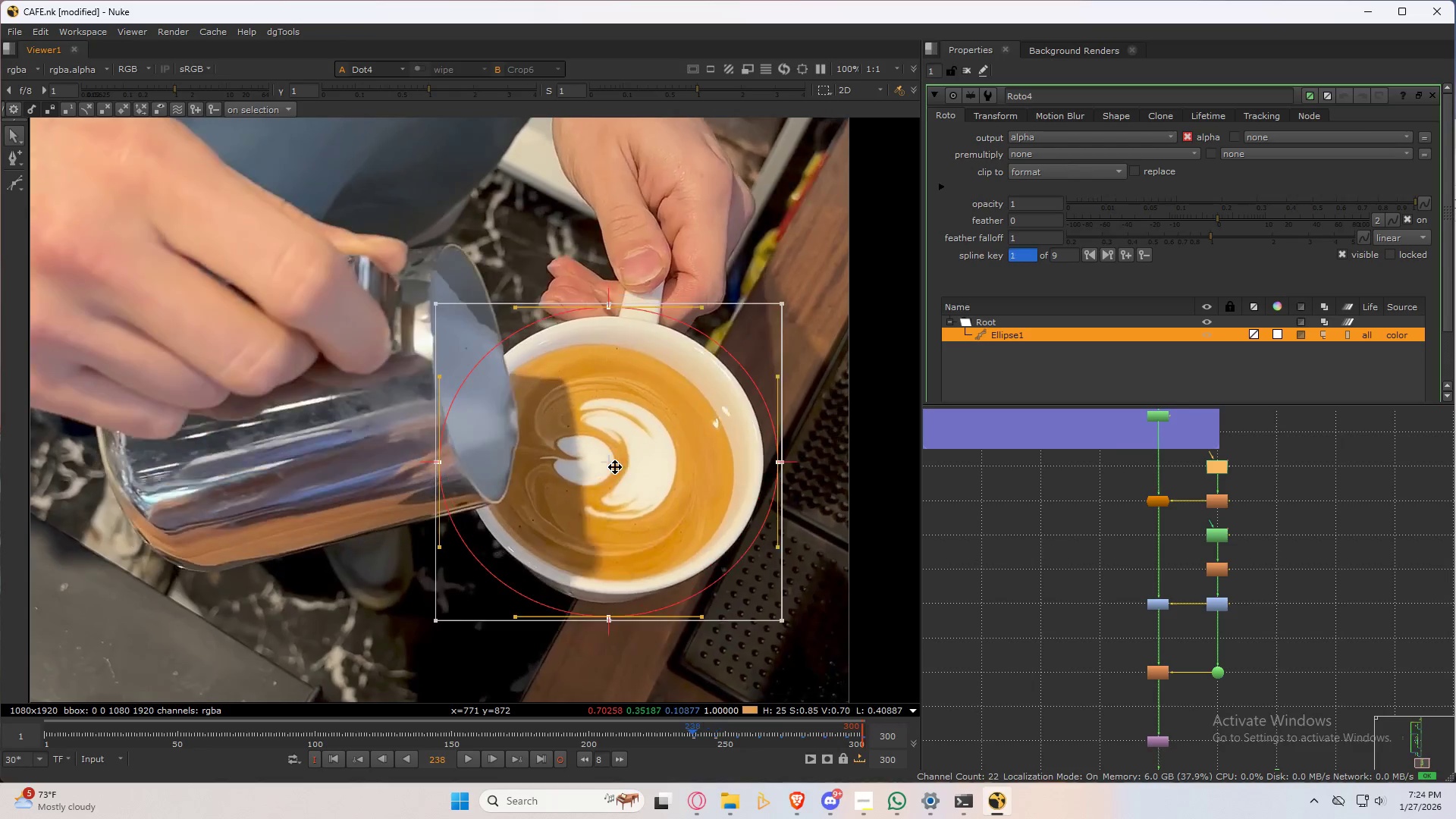 
key(Shift+ArrowLeft)
 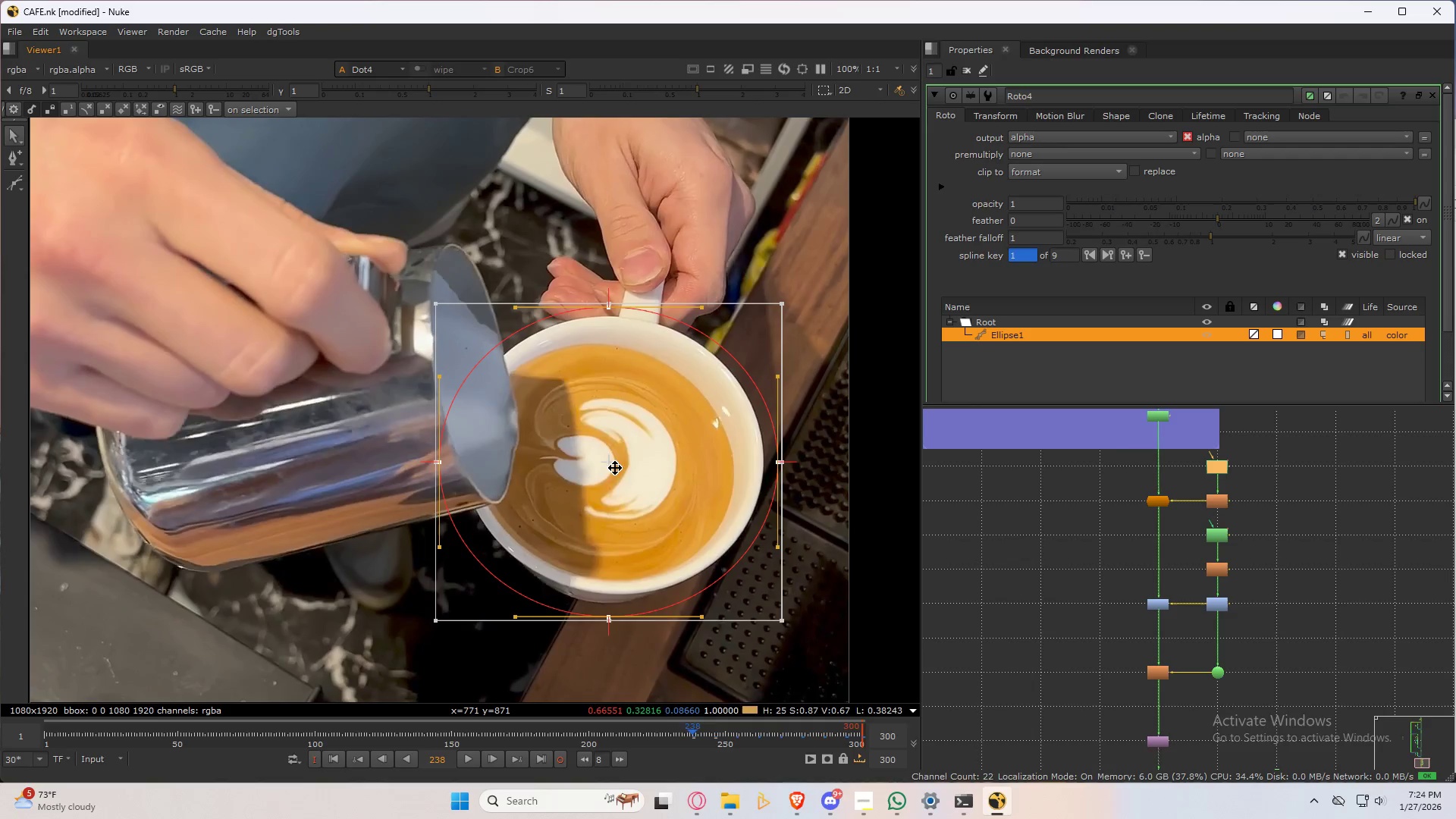 
key(Shift+ArrowLeft)
 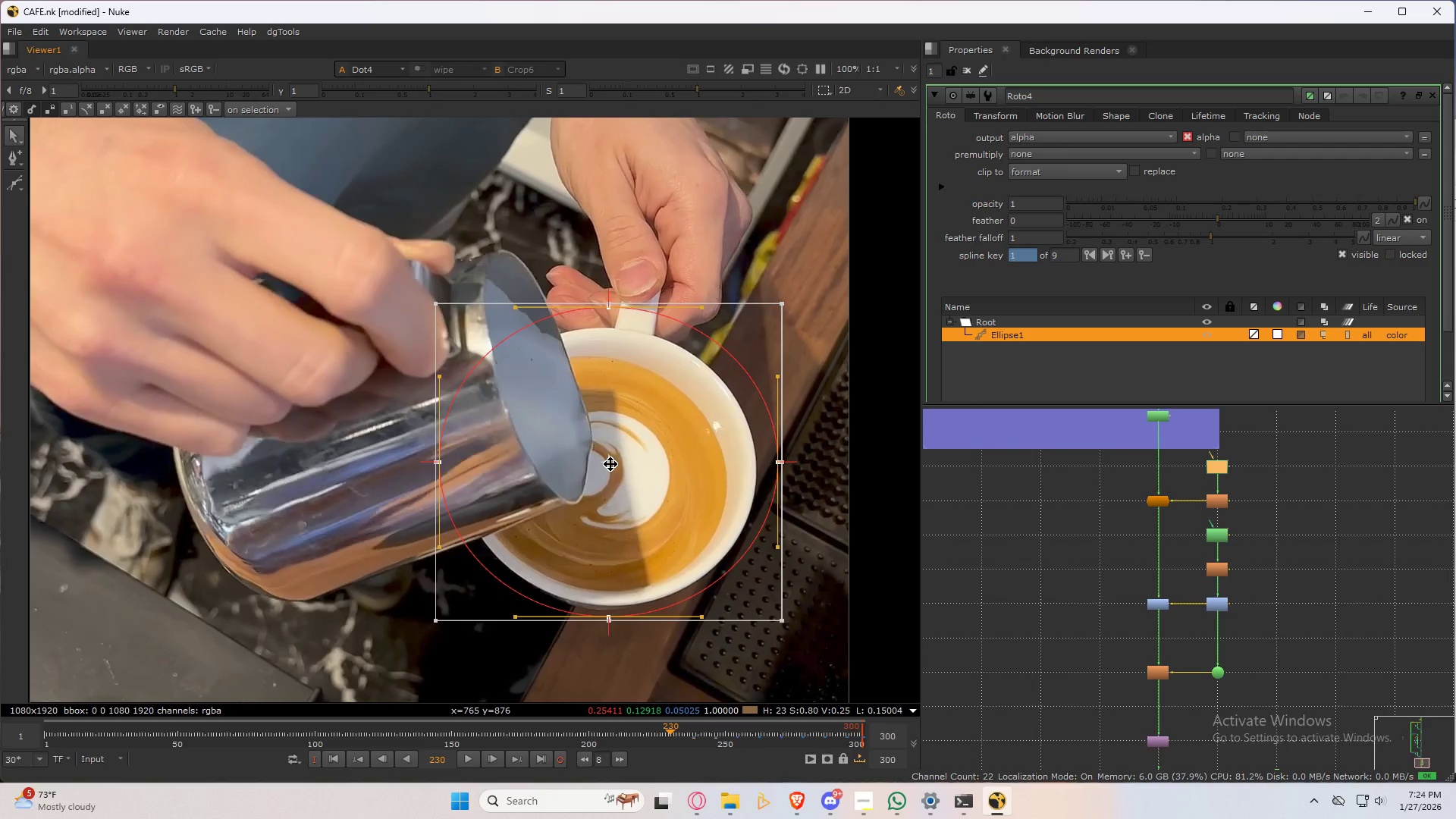 
left_click_drag(start_coordinate=[610, 461], to_coordinate=[603, 473])
 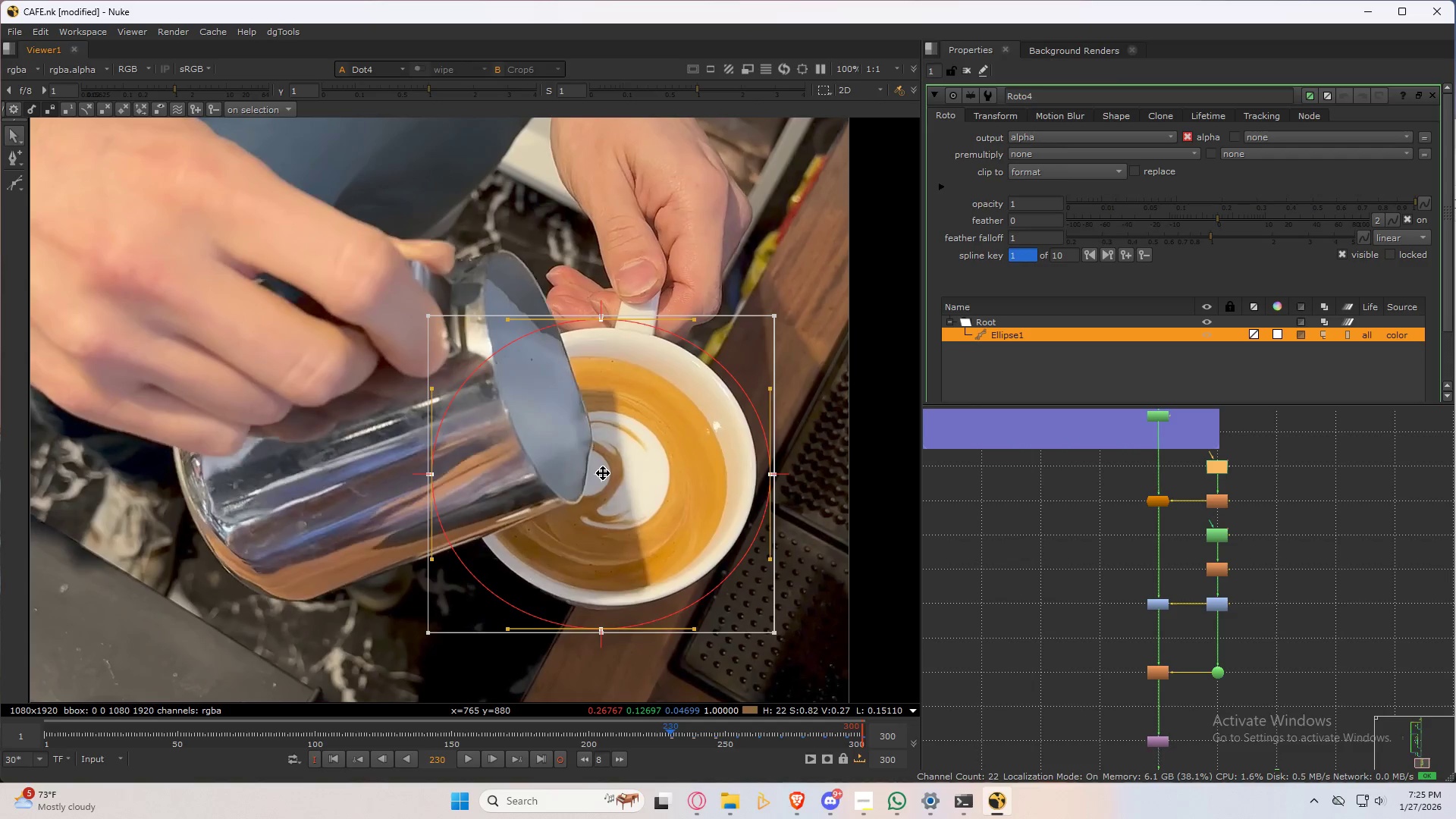 
key(Shift+ShiftRight)
 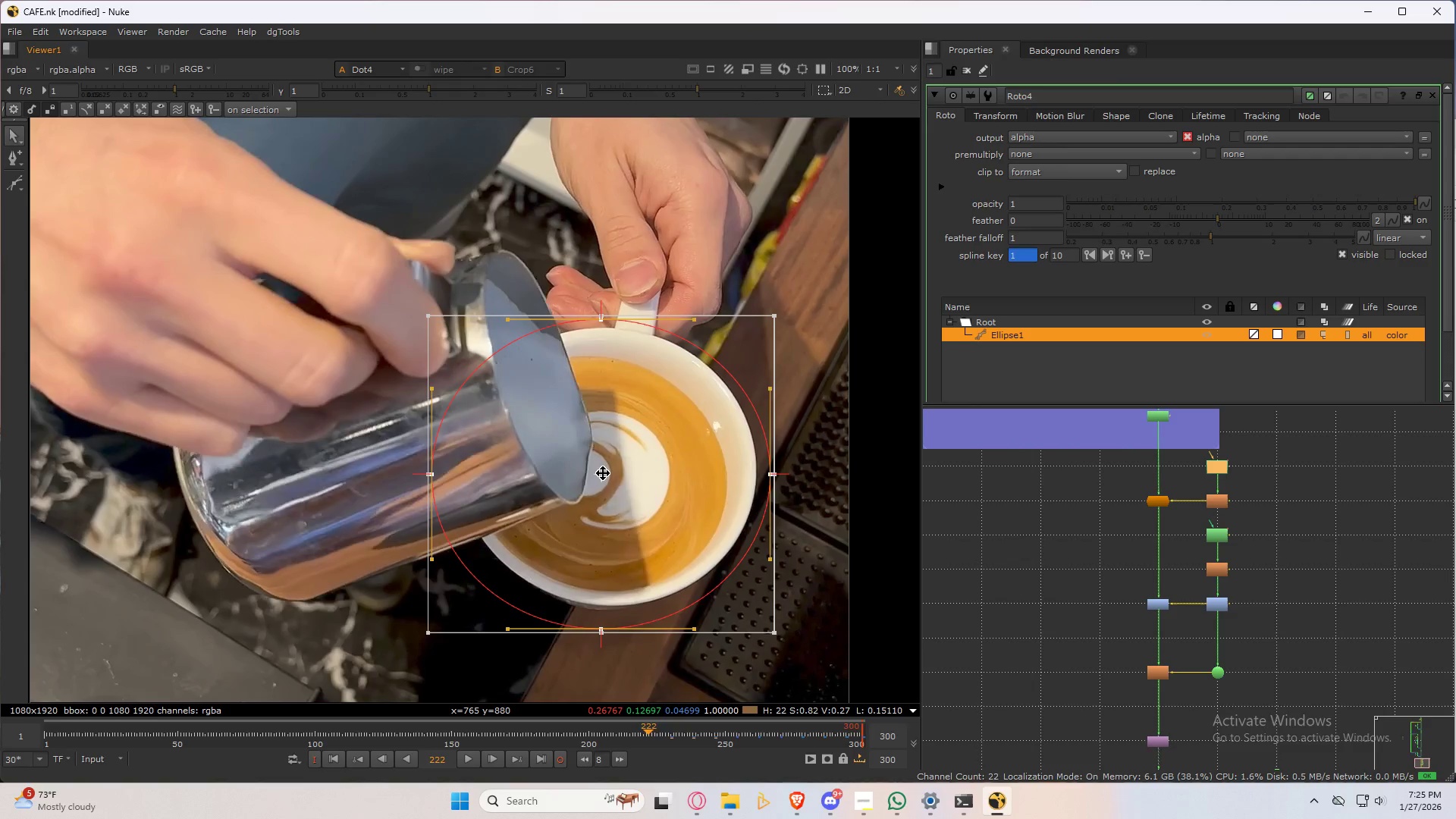 
key(Shift+ArrowLeft)
 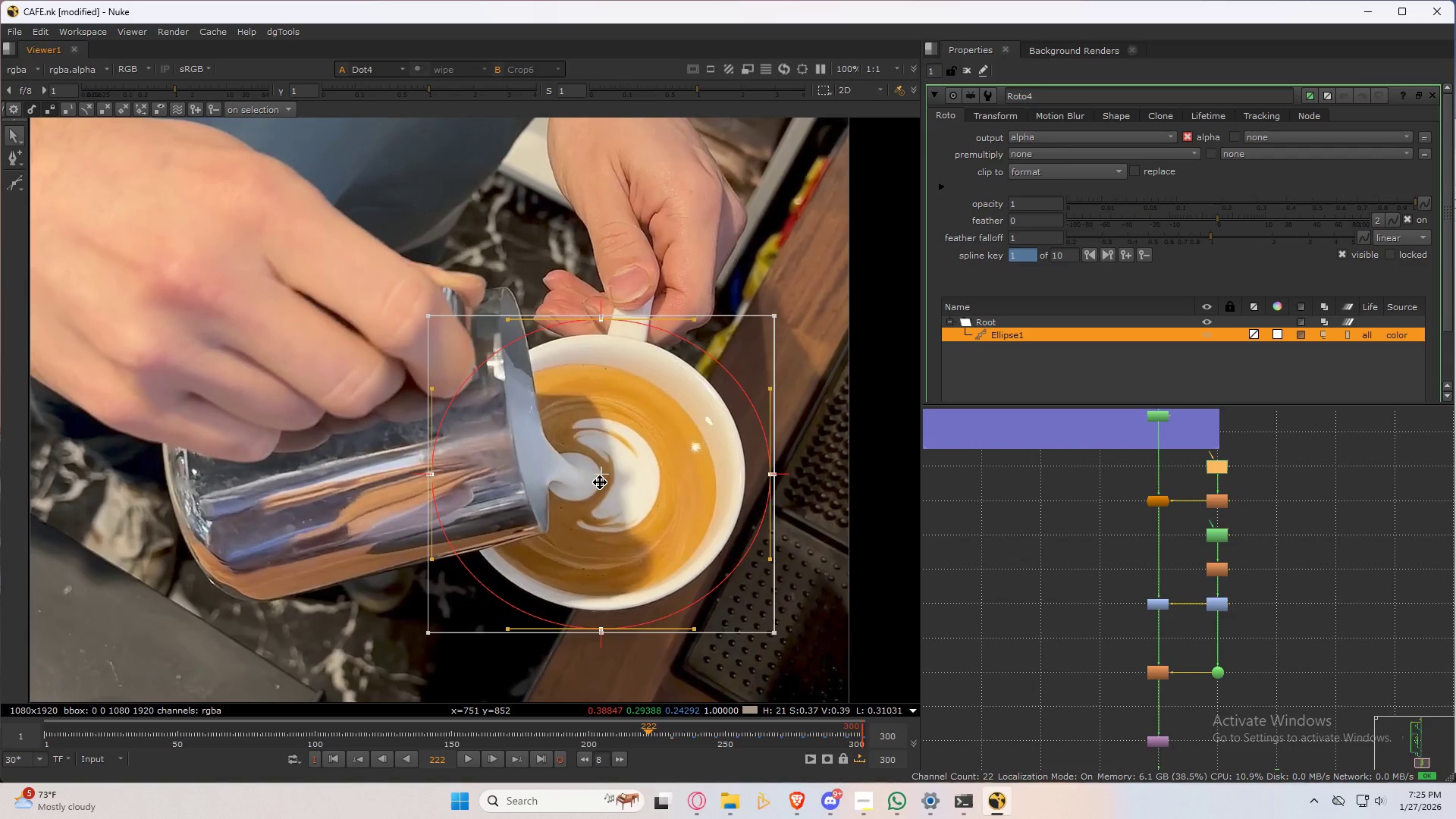 
left_click_drag(start_coordinate=[606, 472], to_coordinate=[602, 475])
 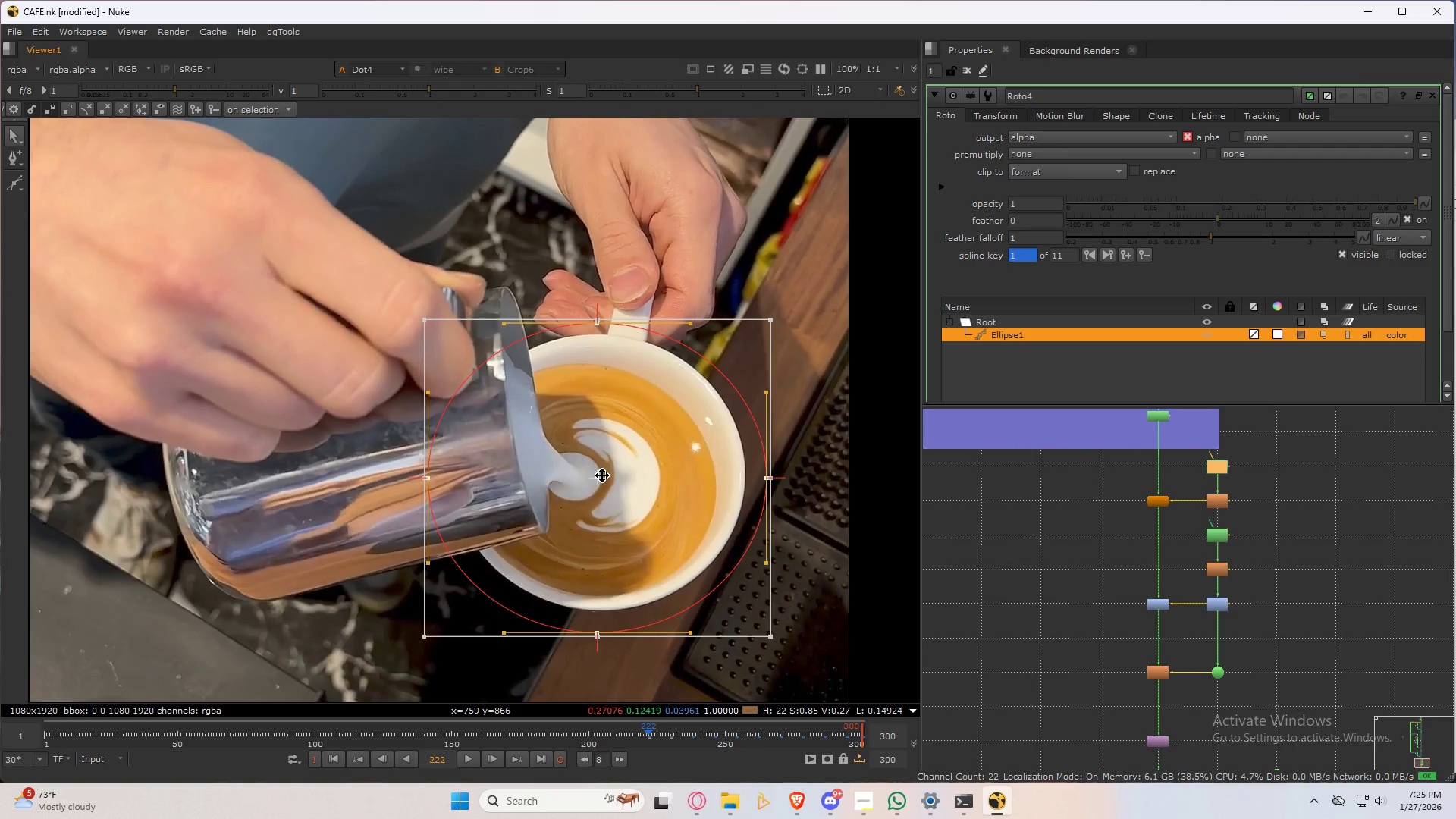 
key(Shift+ShiftRight)
 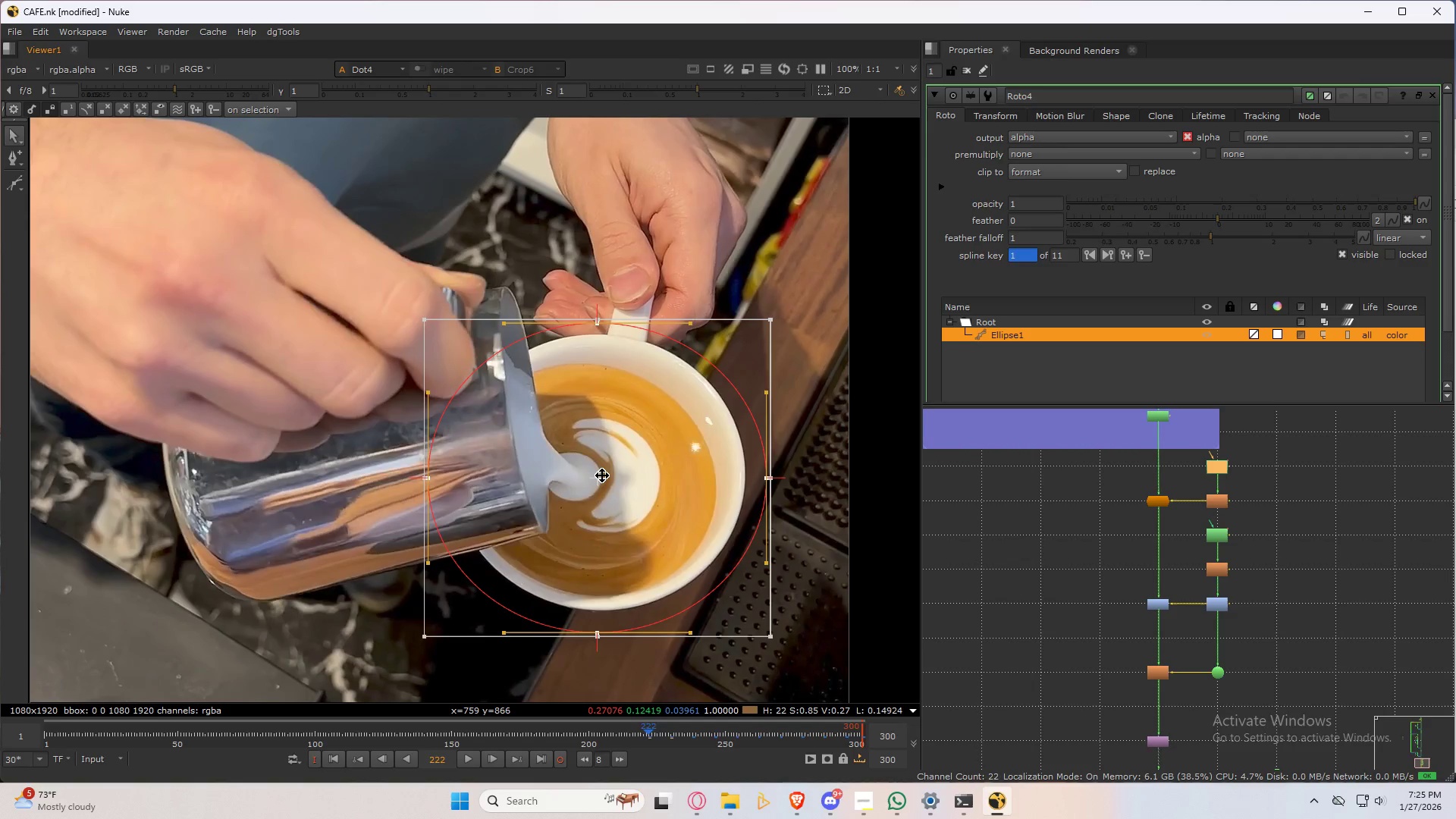 
key(Shift+ArrowLeft)
 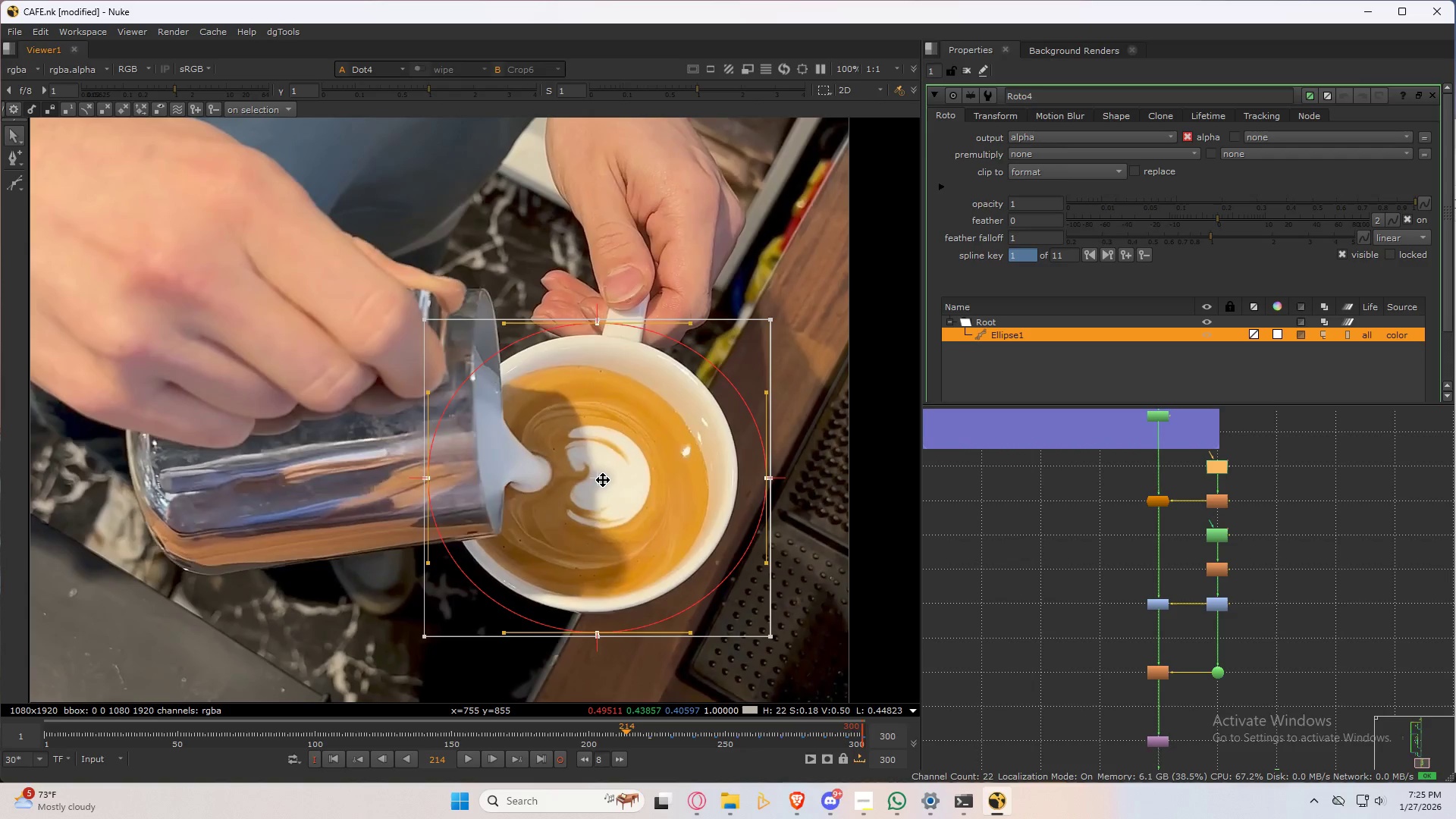 
left_click_drag(start_coordinate=[603, 480], to_coordinate=[595, 479])
 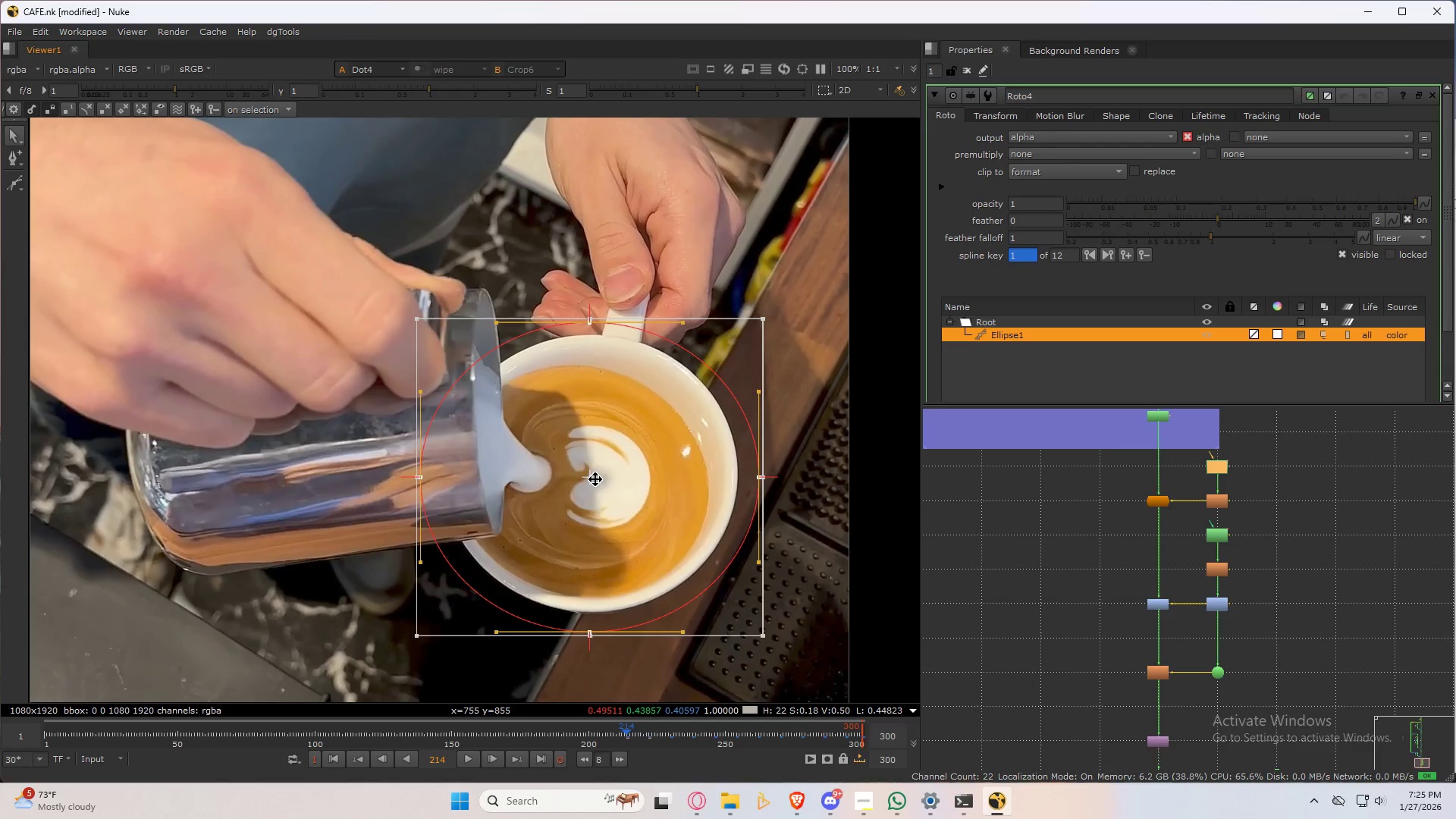 
key(Shift+ShiftRight)
 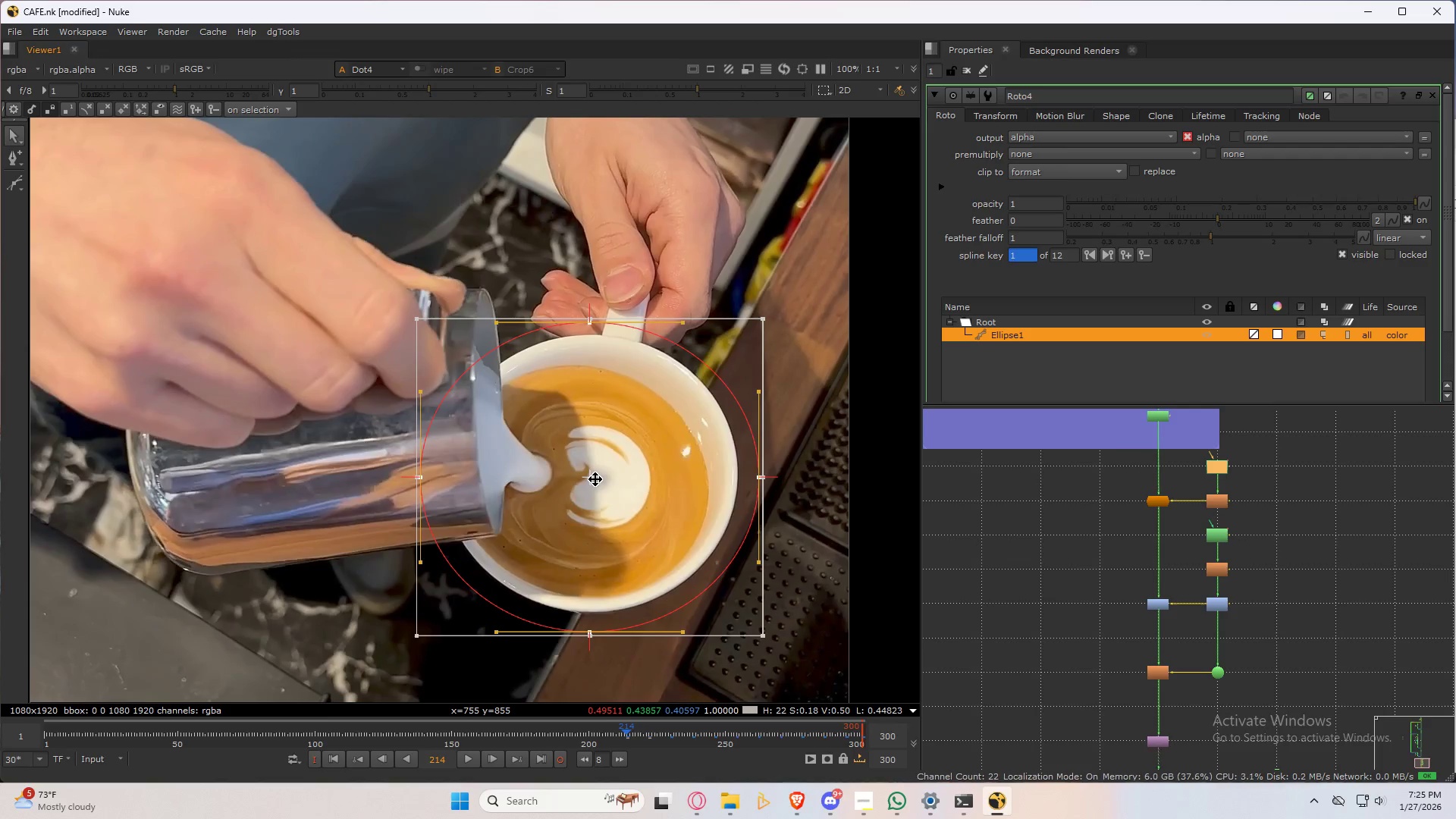 
key(Shift+ArrowLeft)
 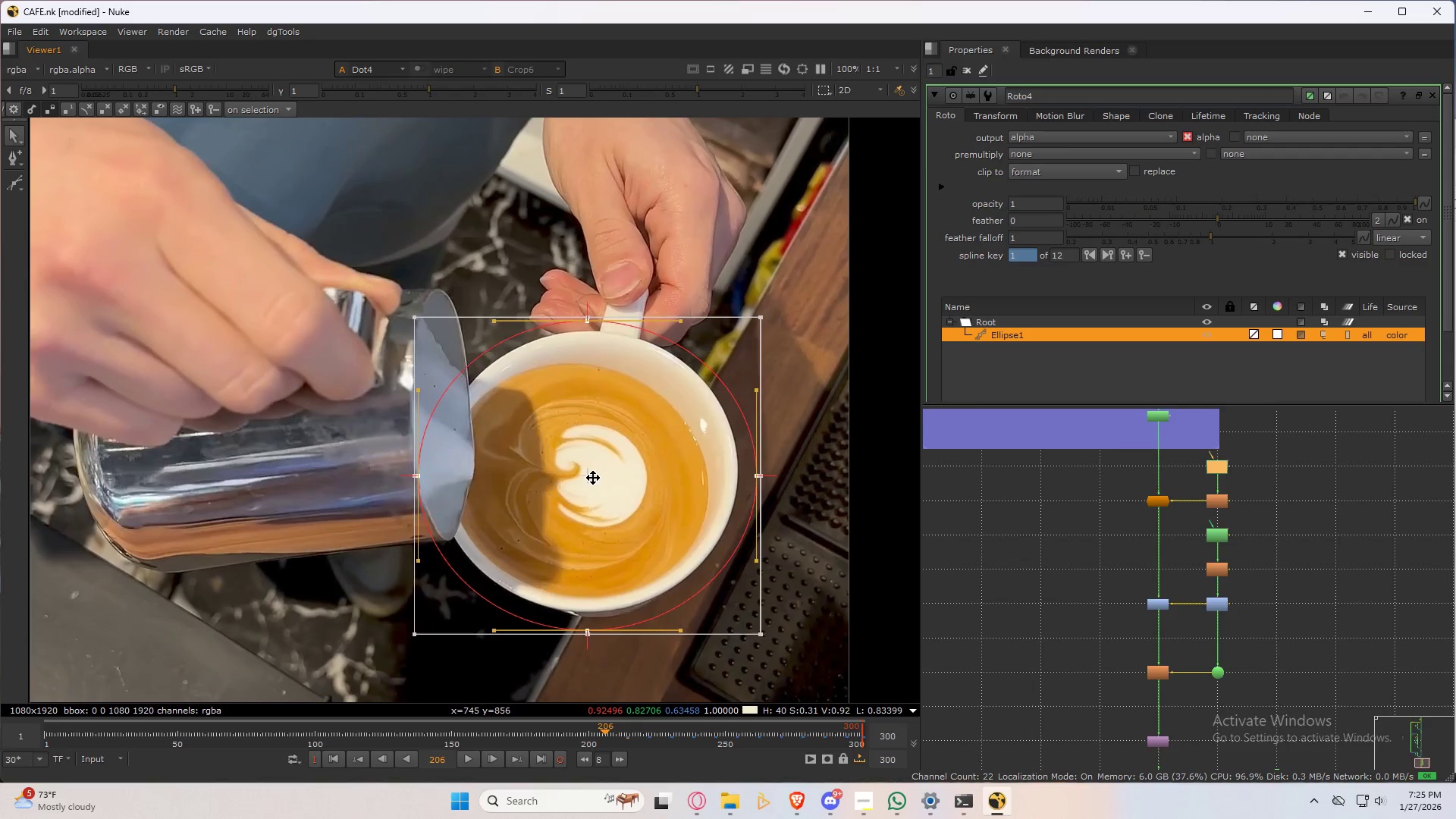 
key(Shift+ShiftRight)
 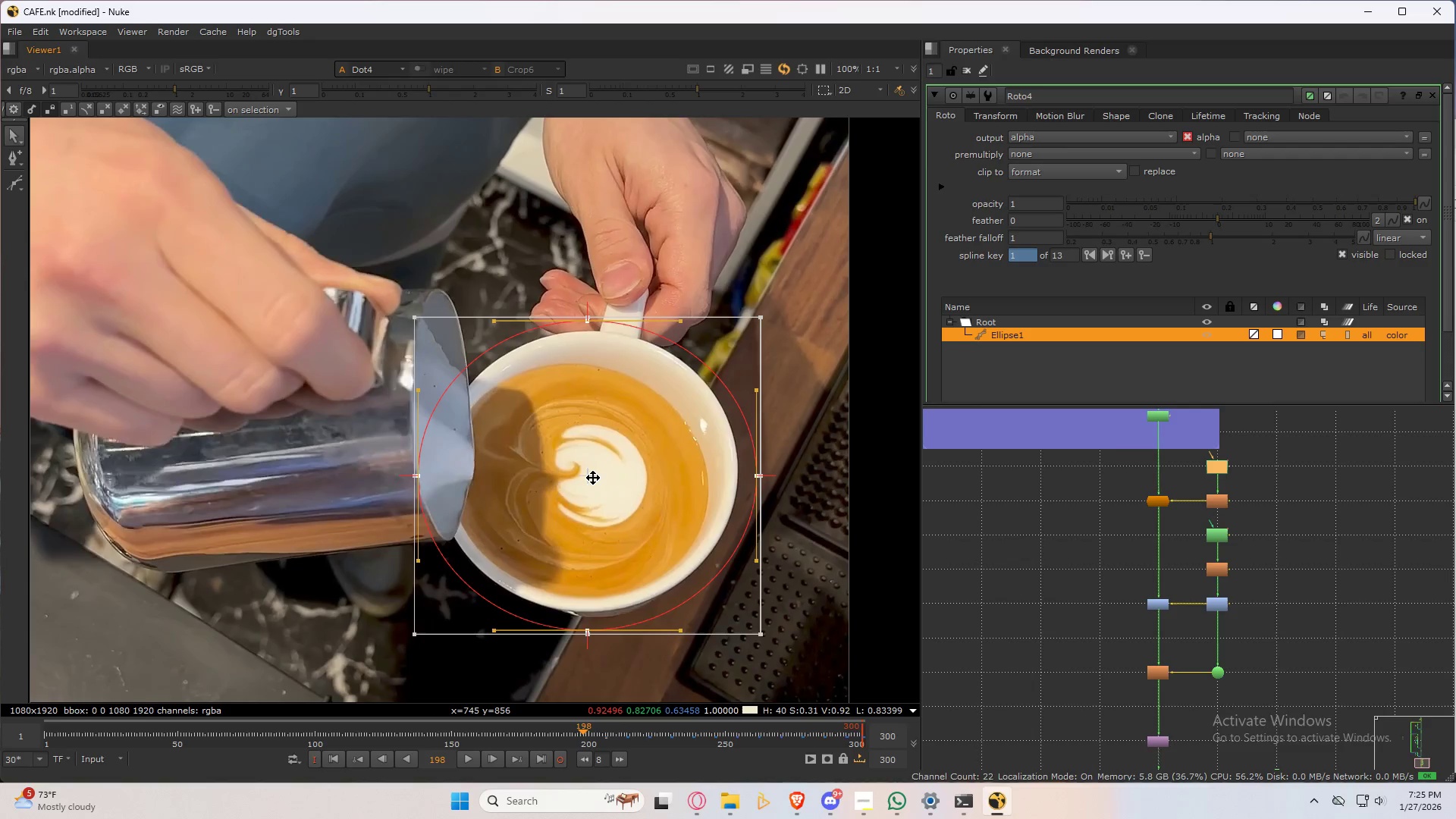 
key(Shift+ArrowLeft)
 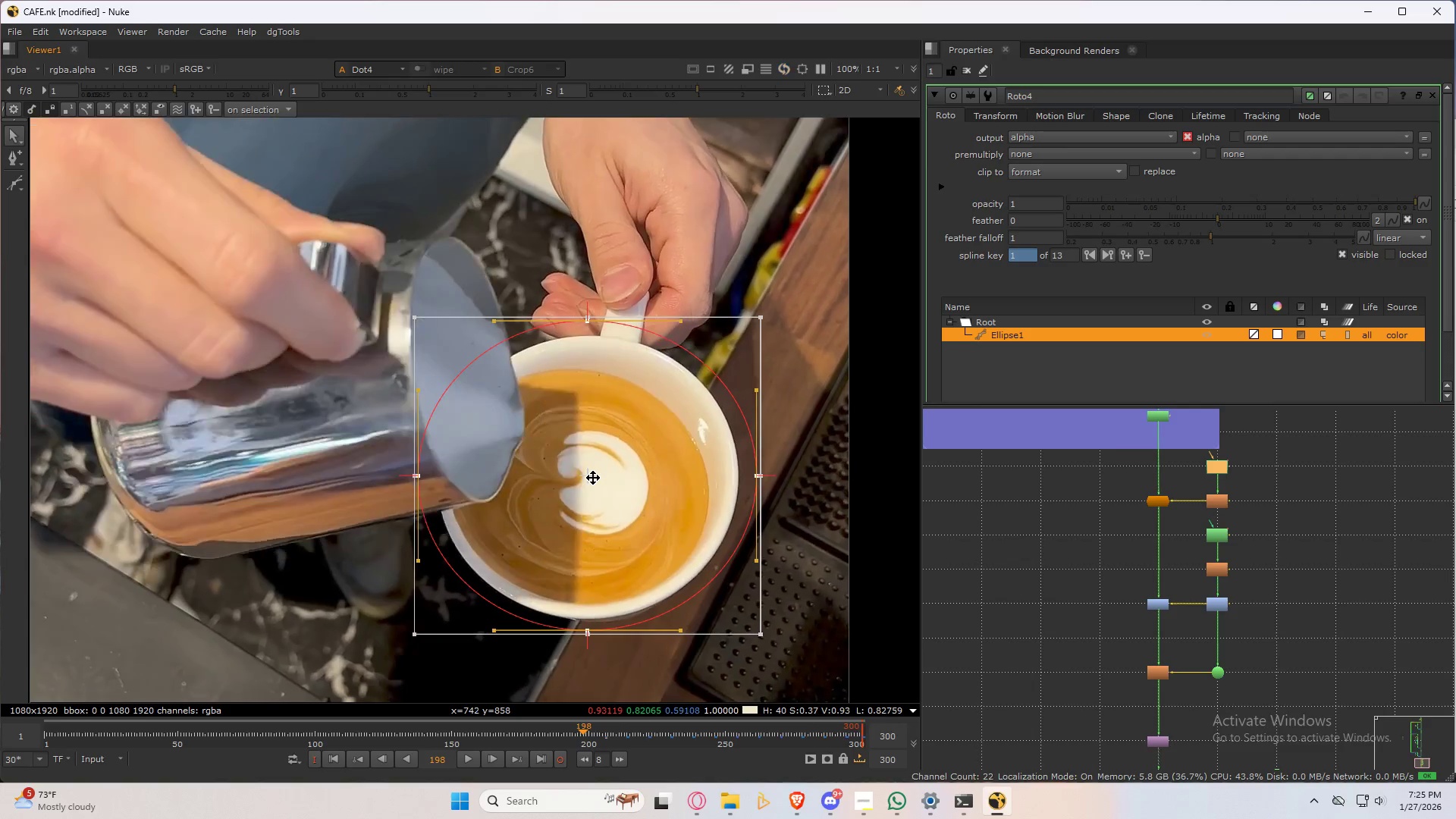 
left_click_drag(start_coordinate=[593, 478], to_coordinate=[594, 483])
 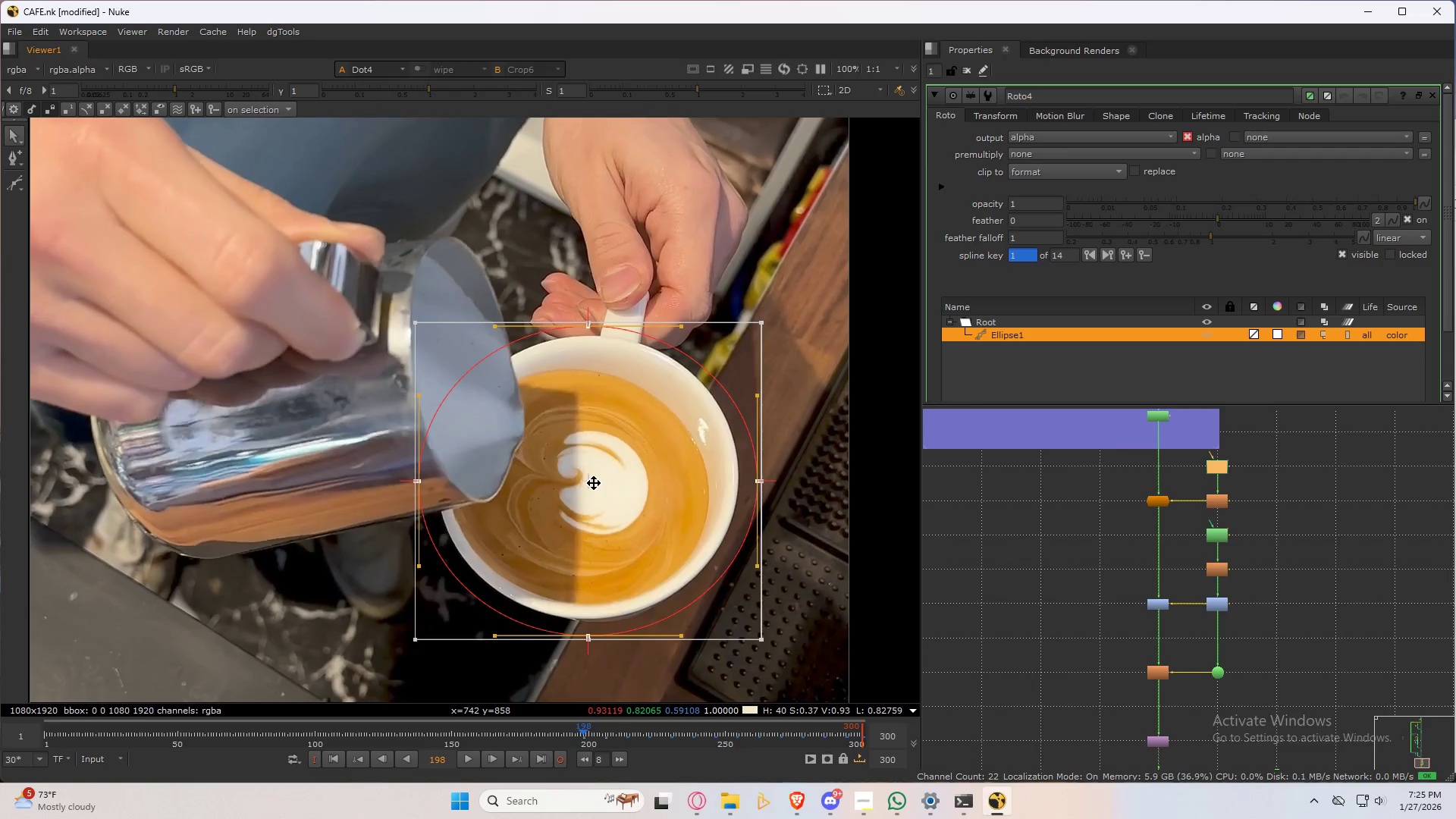 
key(Shift+ShiftRight)
 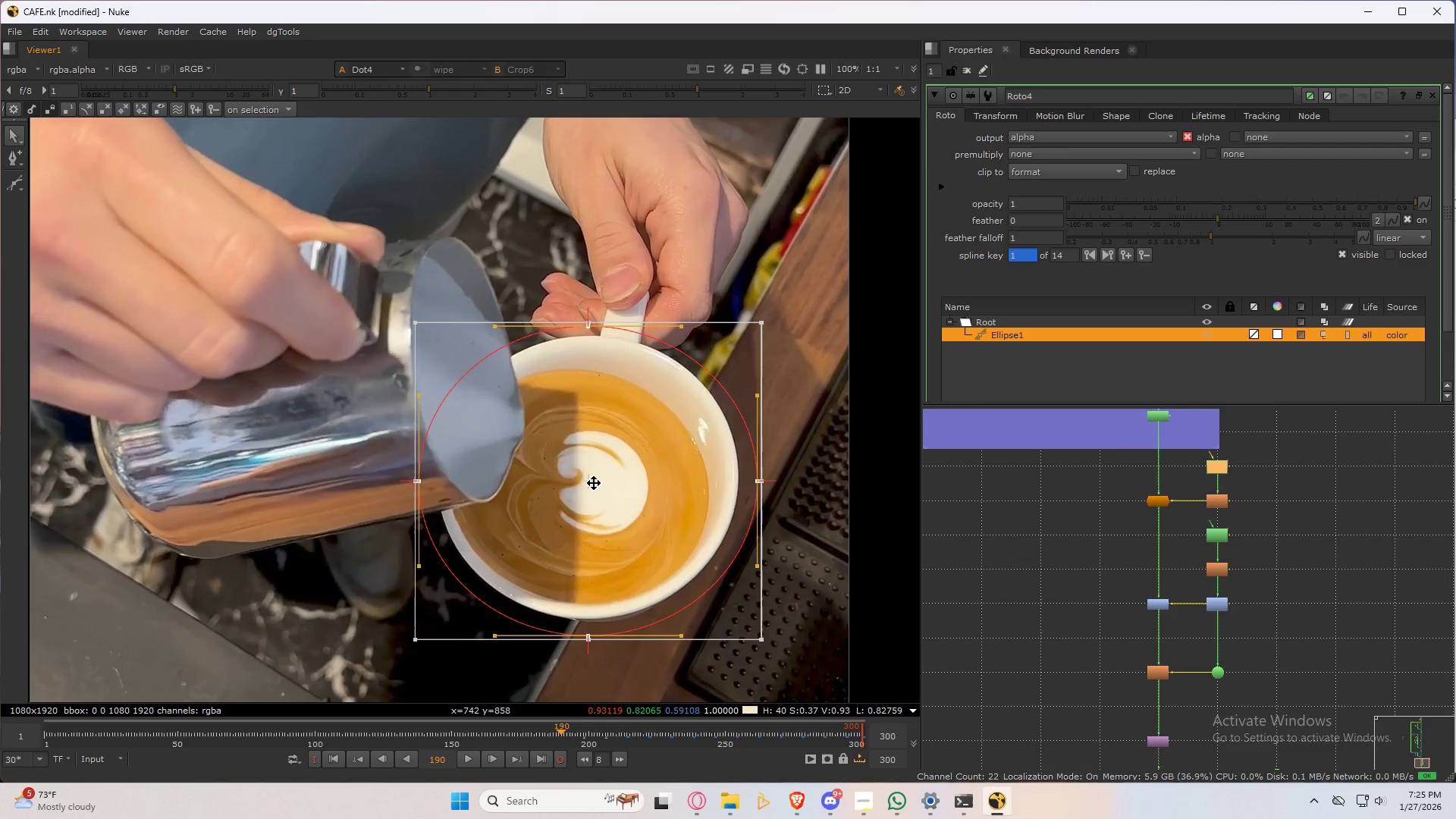 
key(Shift+ArrowLeft)
 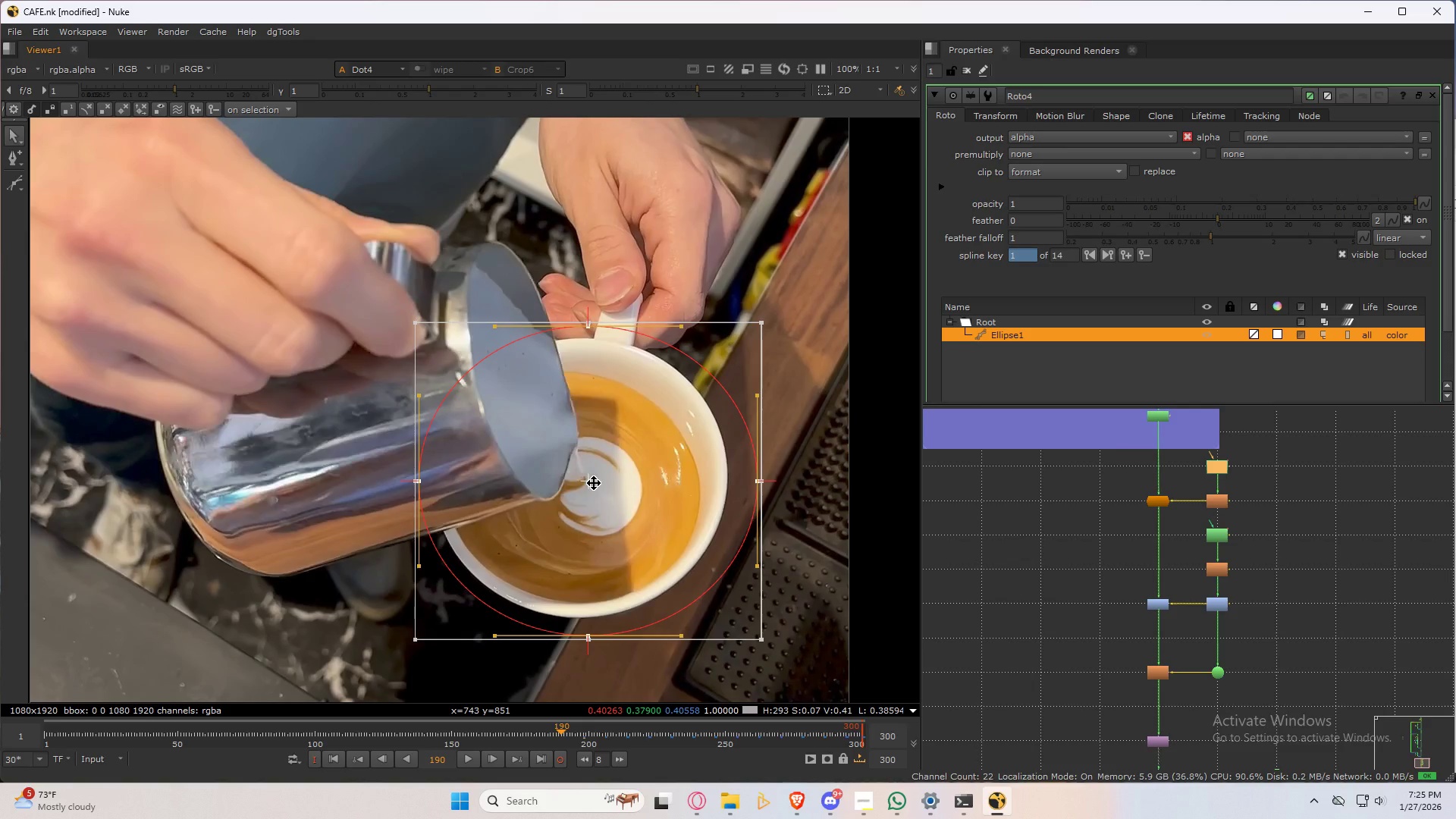 
left_click_drag(start_coordinate=[594, 483], to_coordinate=[587, 482])
 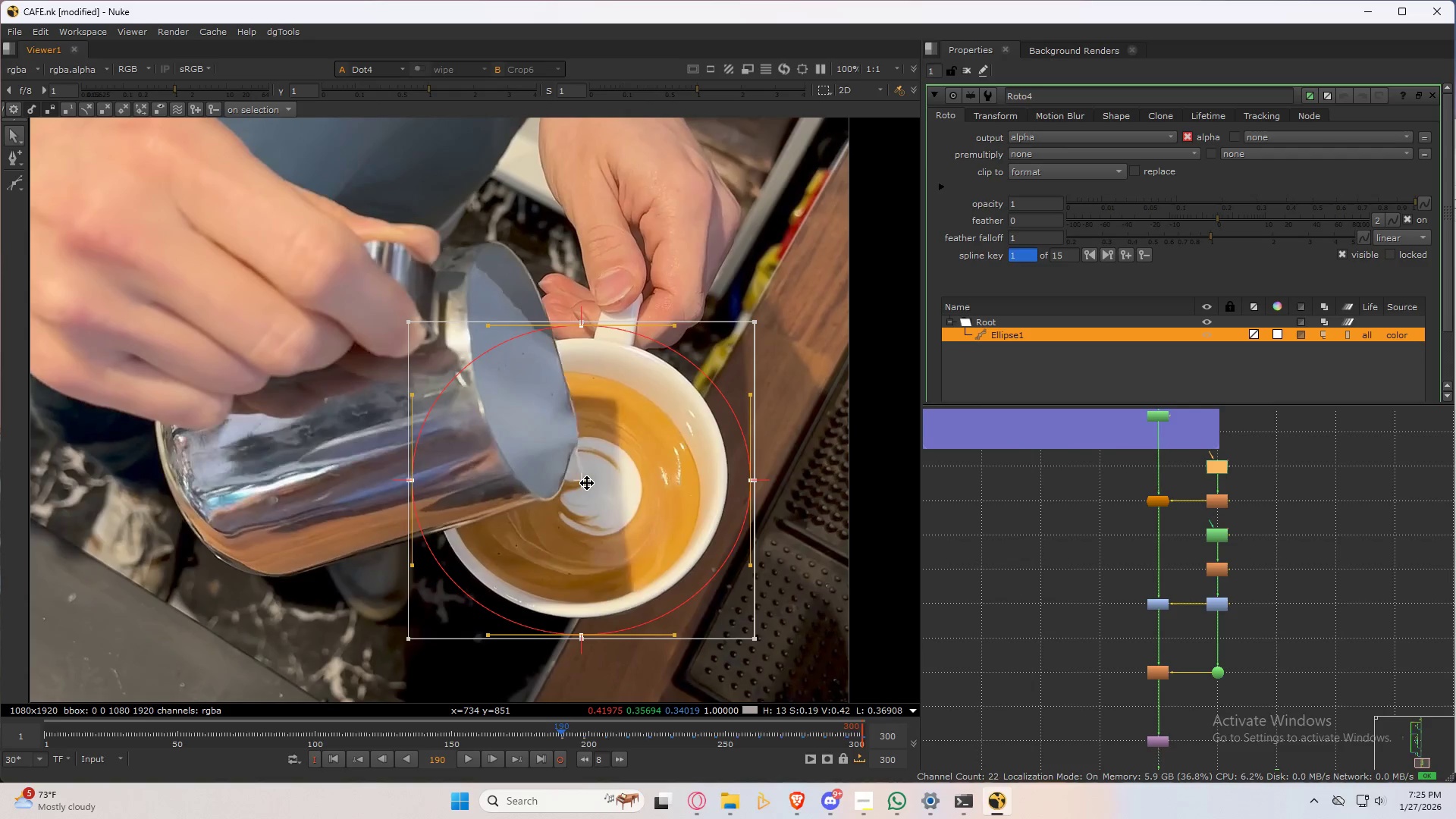 
key(Shift+ShiftRight)
 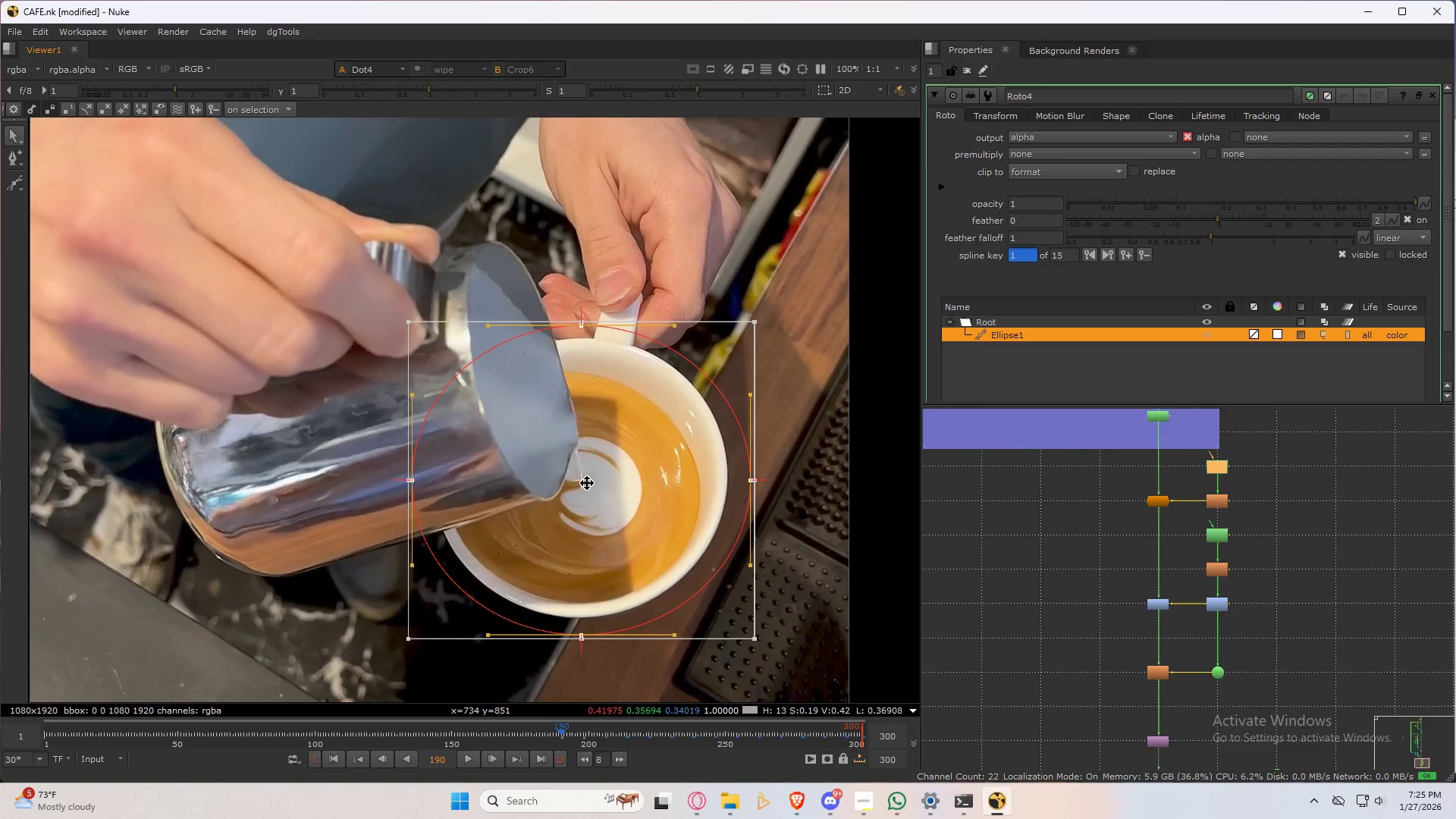 
key(Shift+ArrowLeft)
 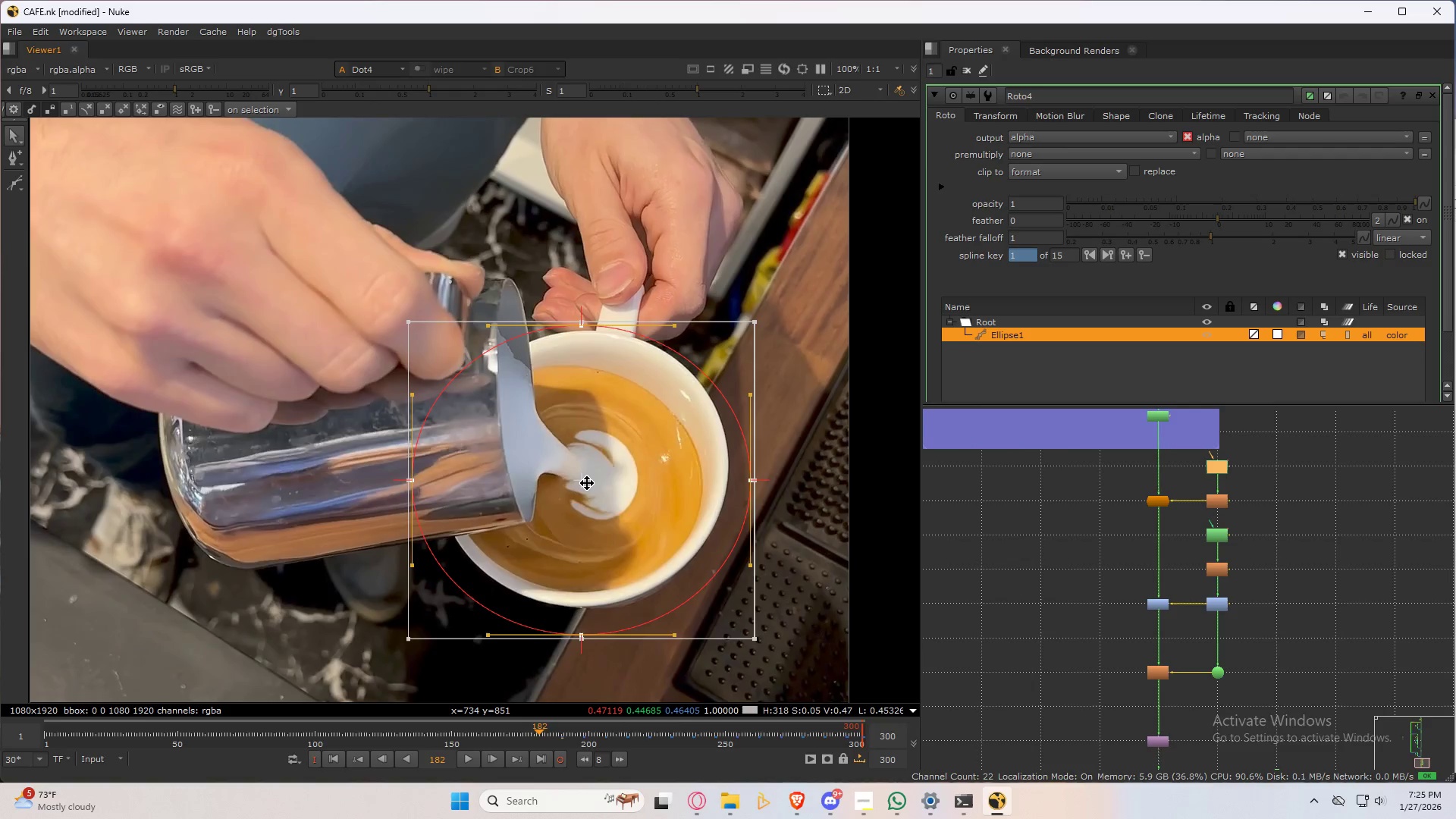 
left_click_drag(start_coordinate=[587, 483], to_coordinate=[587, 476])
 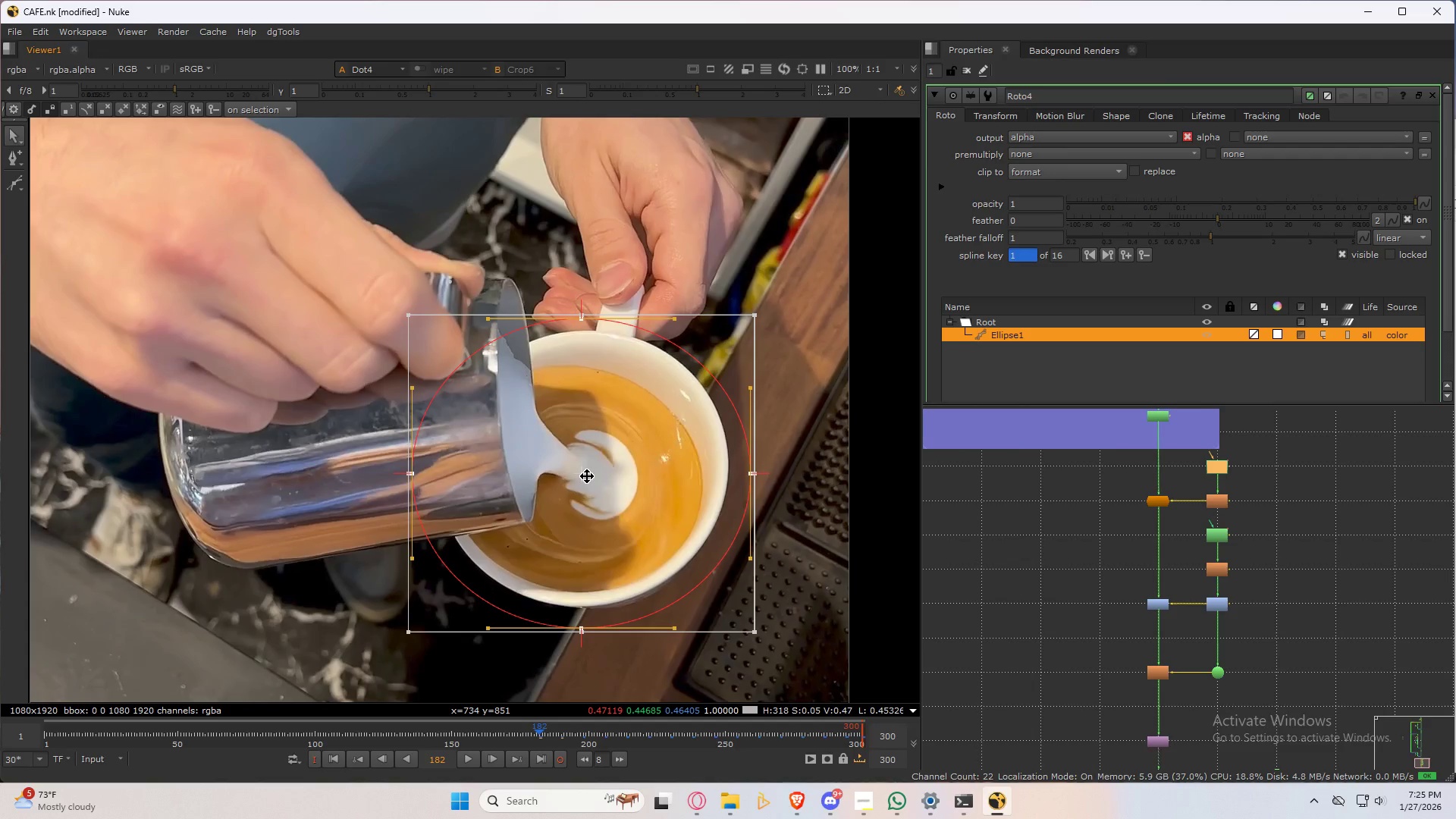 
key(Shift+ShiftRight)
 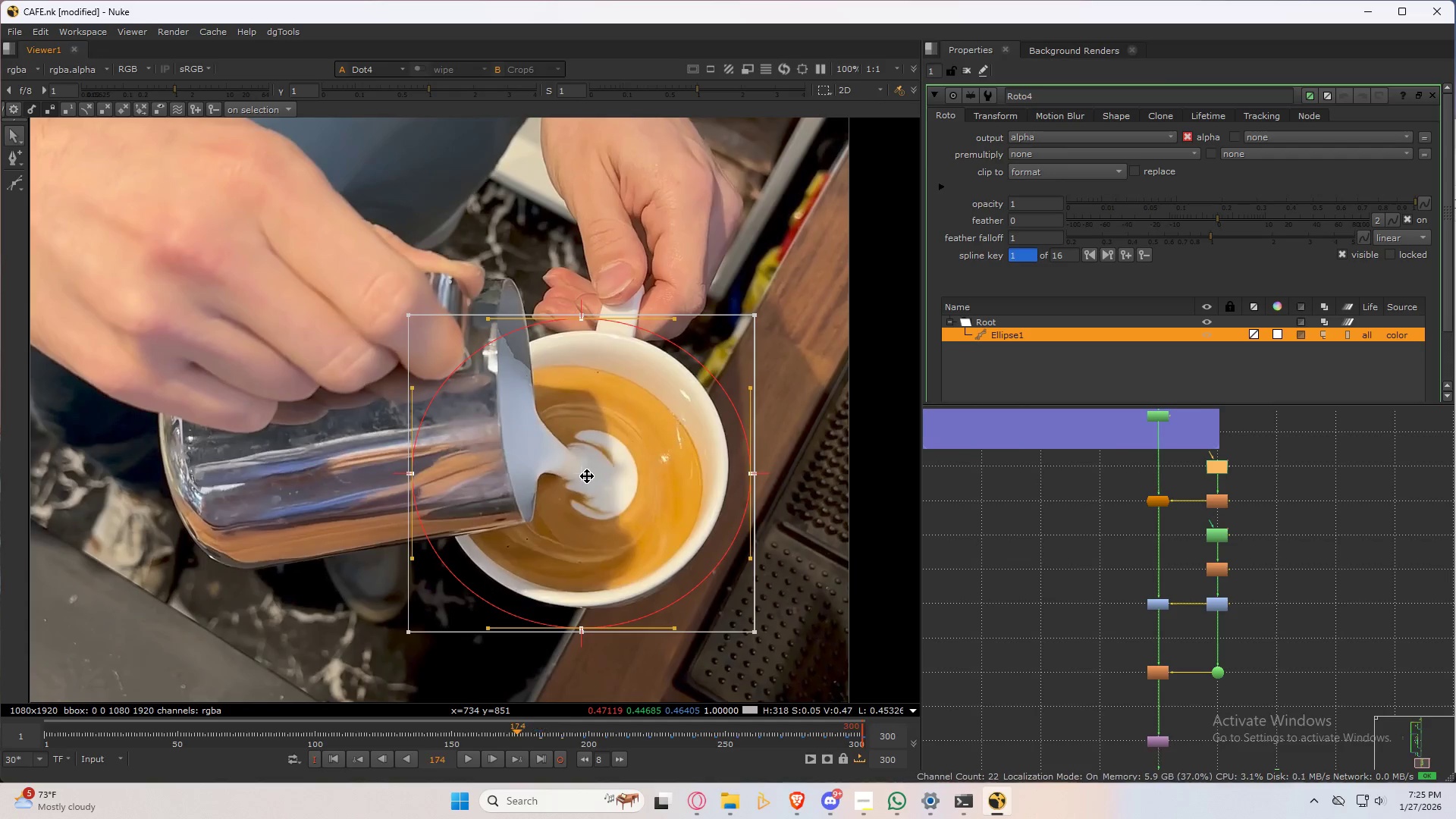 
key(Shift+ArrowLeft)
 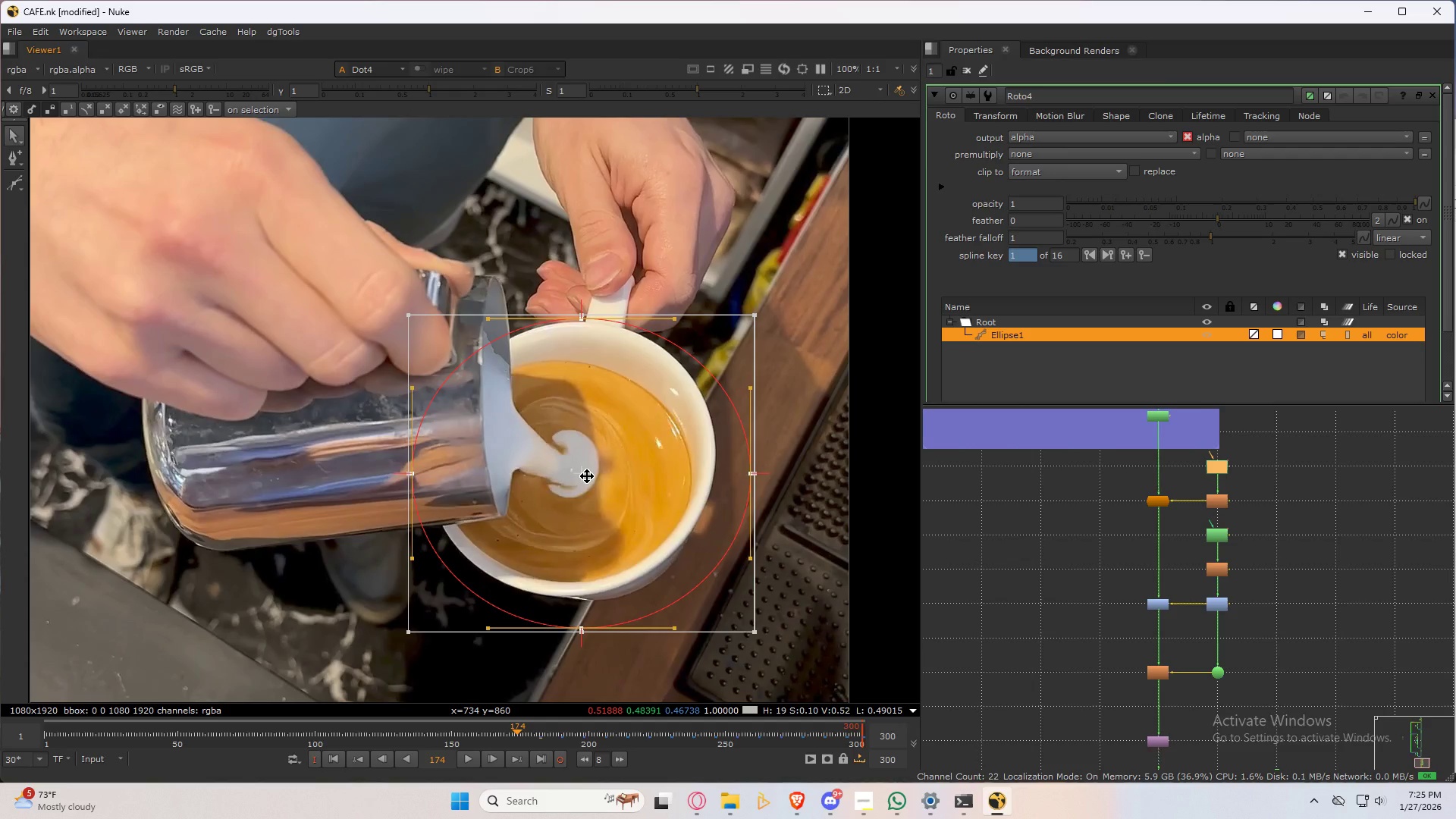 
left_click_drag(start_coordinate=[587, 476], to_coordinate=[583, 467])
 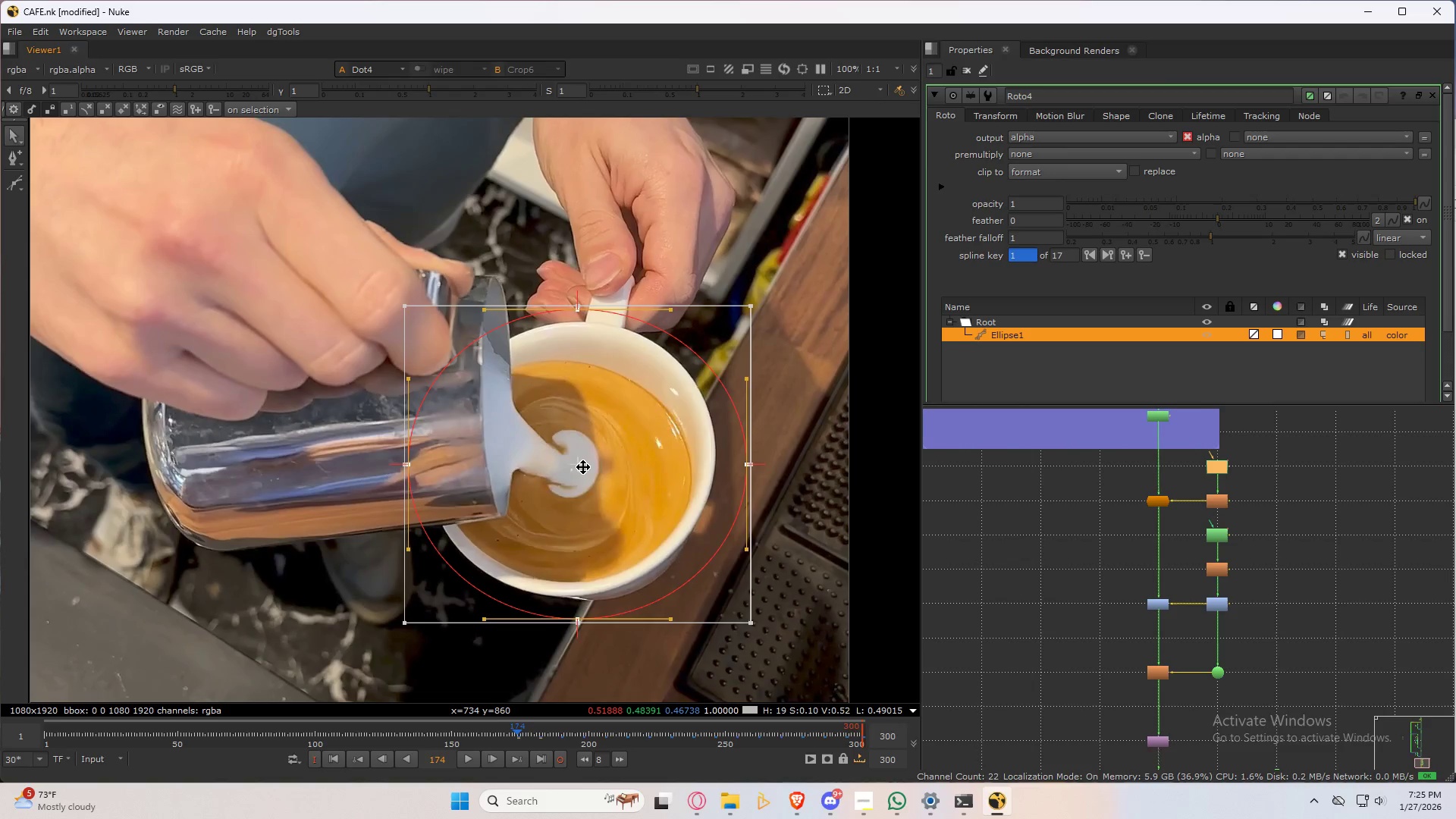 
key(Shift+ShiftRight)
 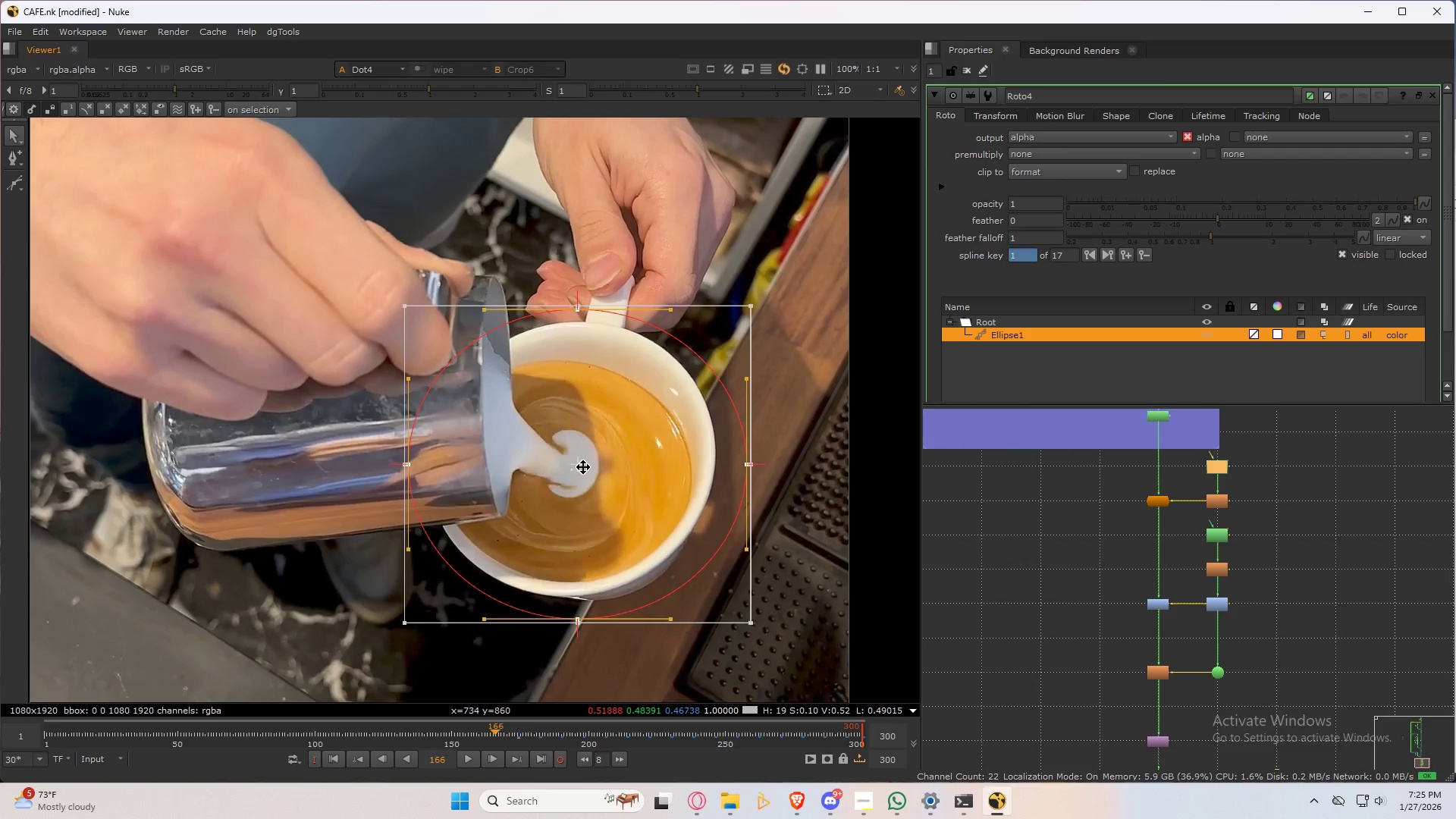 
key(Shift+ArrowLeft)
 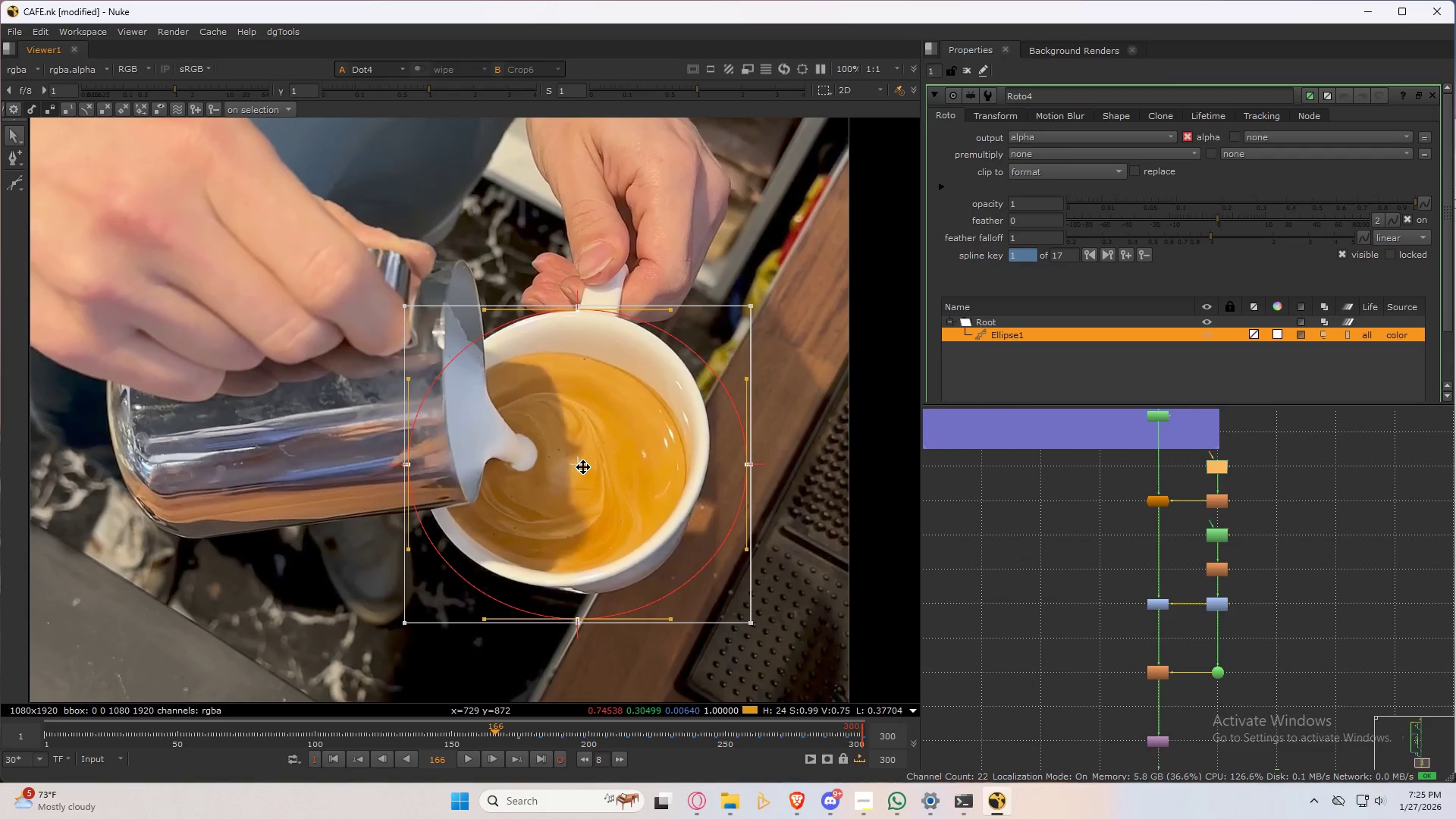 
left_click_drag(start_coordinate=[583, 467], to_coordinate=[566, 454])
 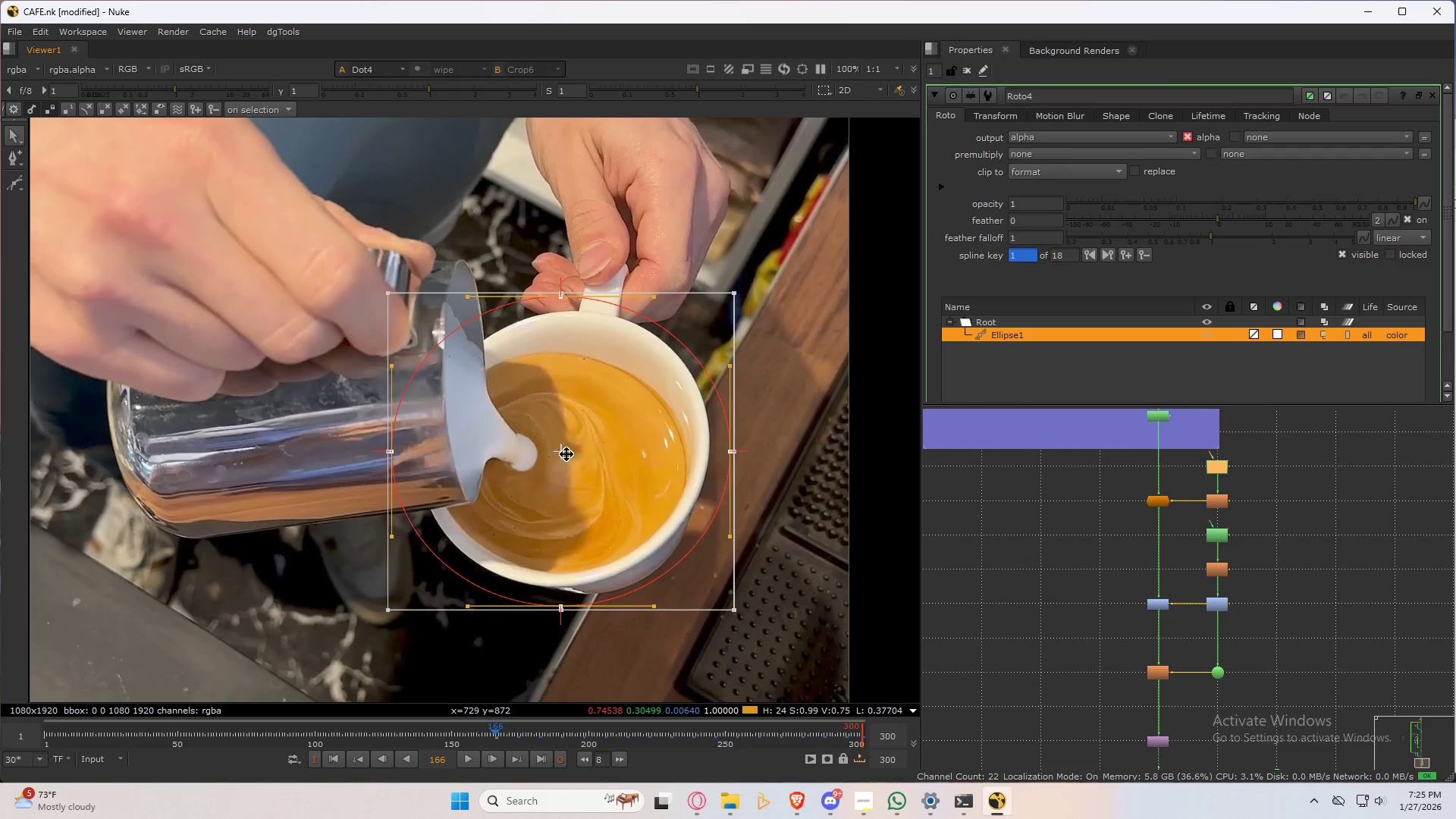 
key(Shift+ShiftRight)
 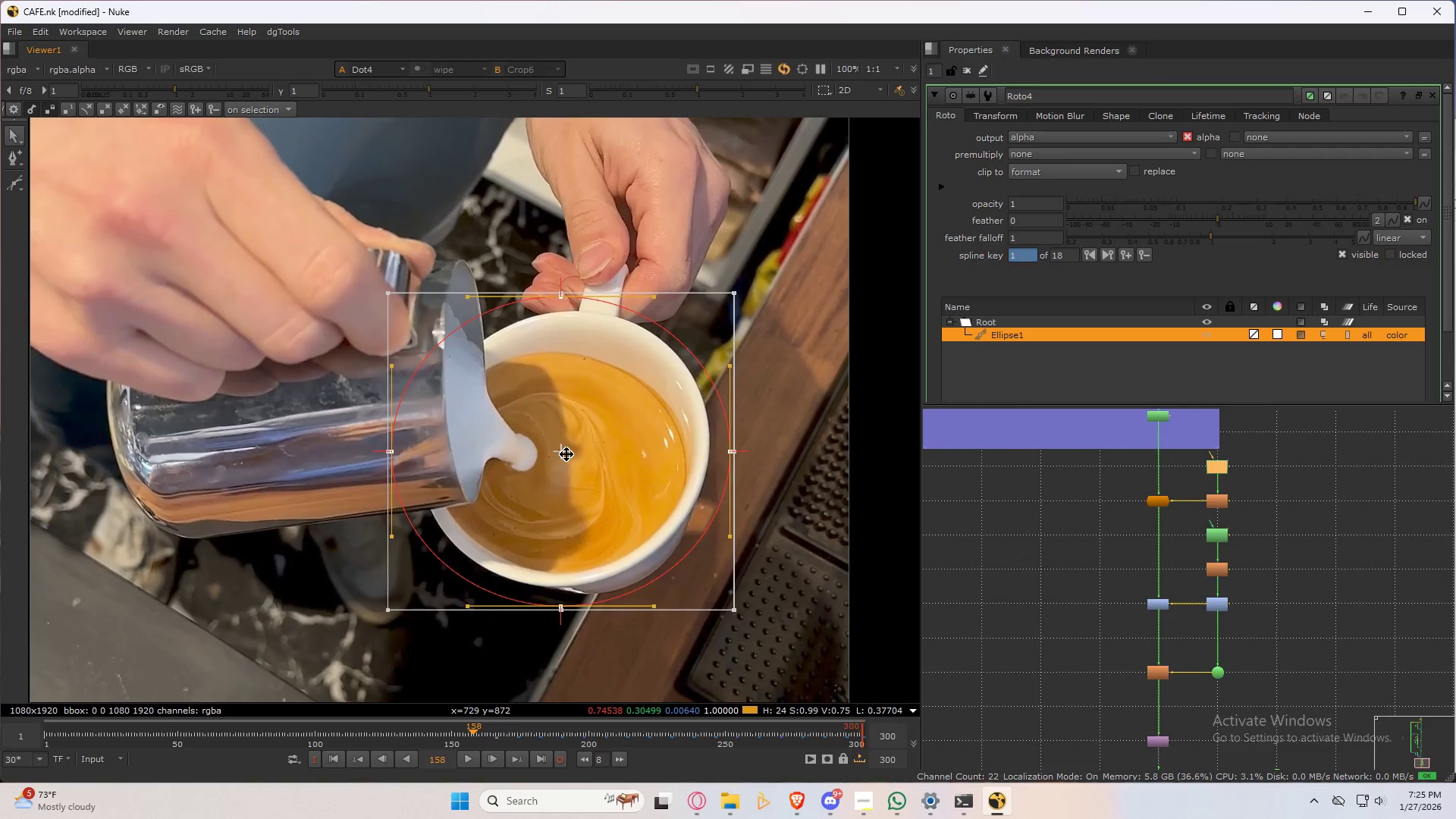 
key(Shift+ArrowLeft)
 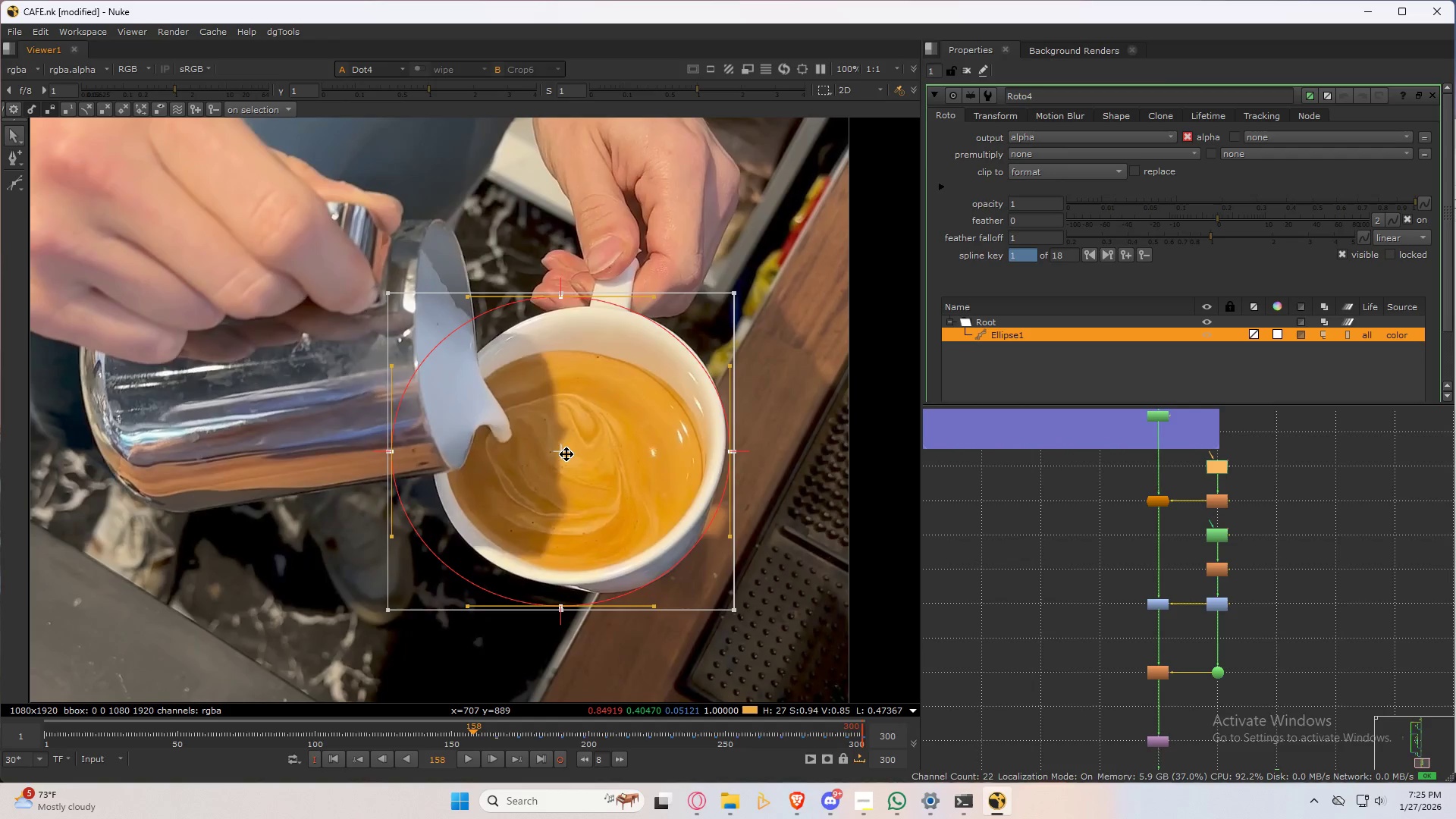 
left_click_drag(start_coordinate=[566, 454], to_coordinate=[586, 452])
 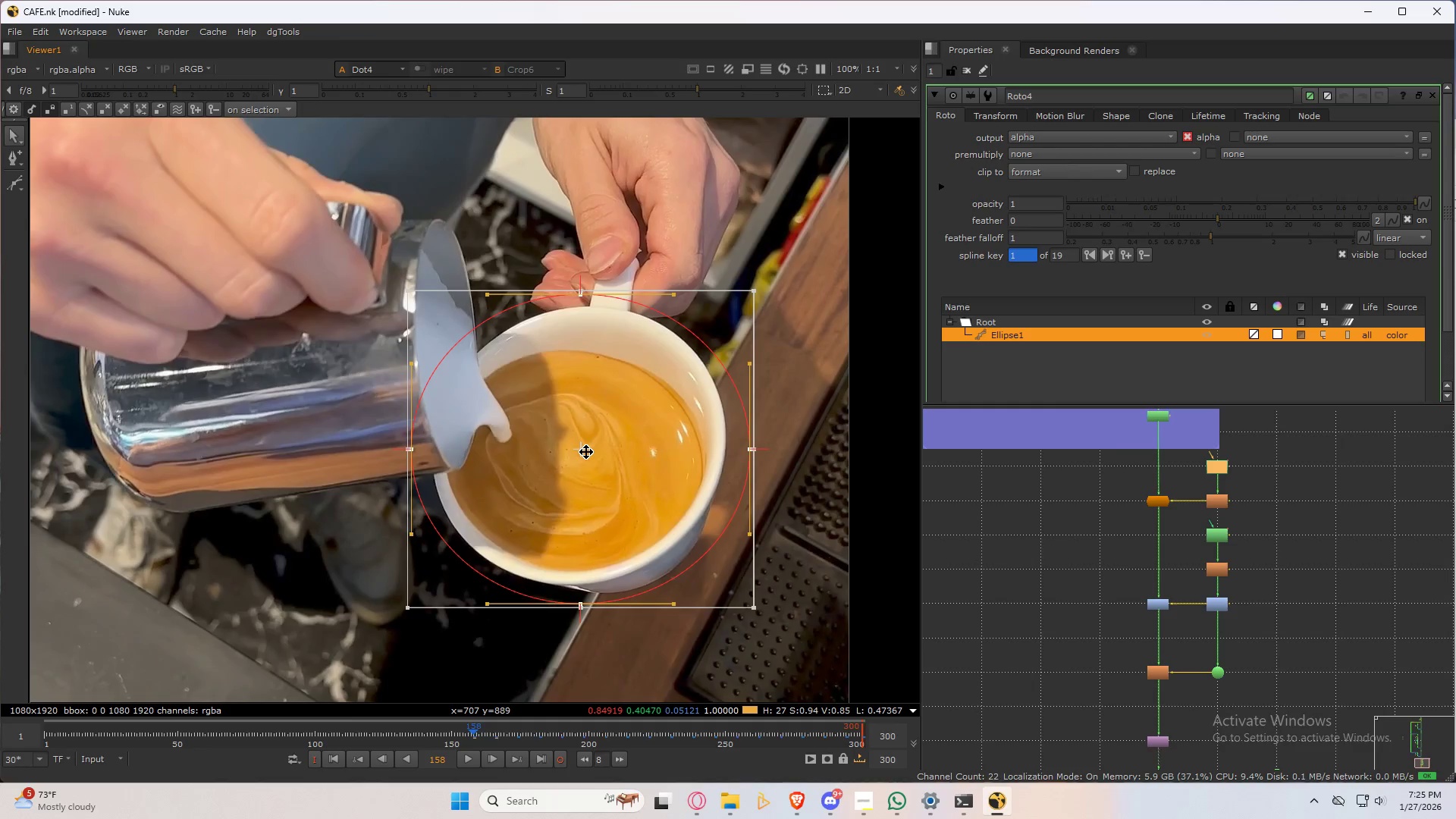 
key(Shift+ShiftRight)
 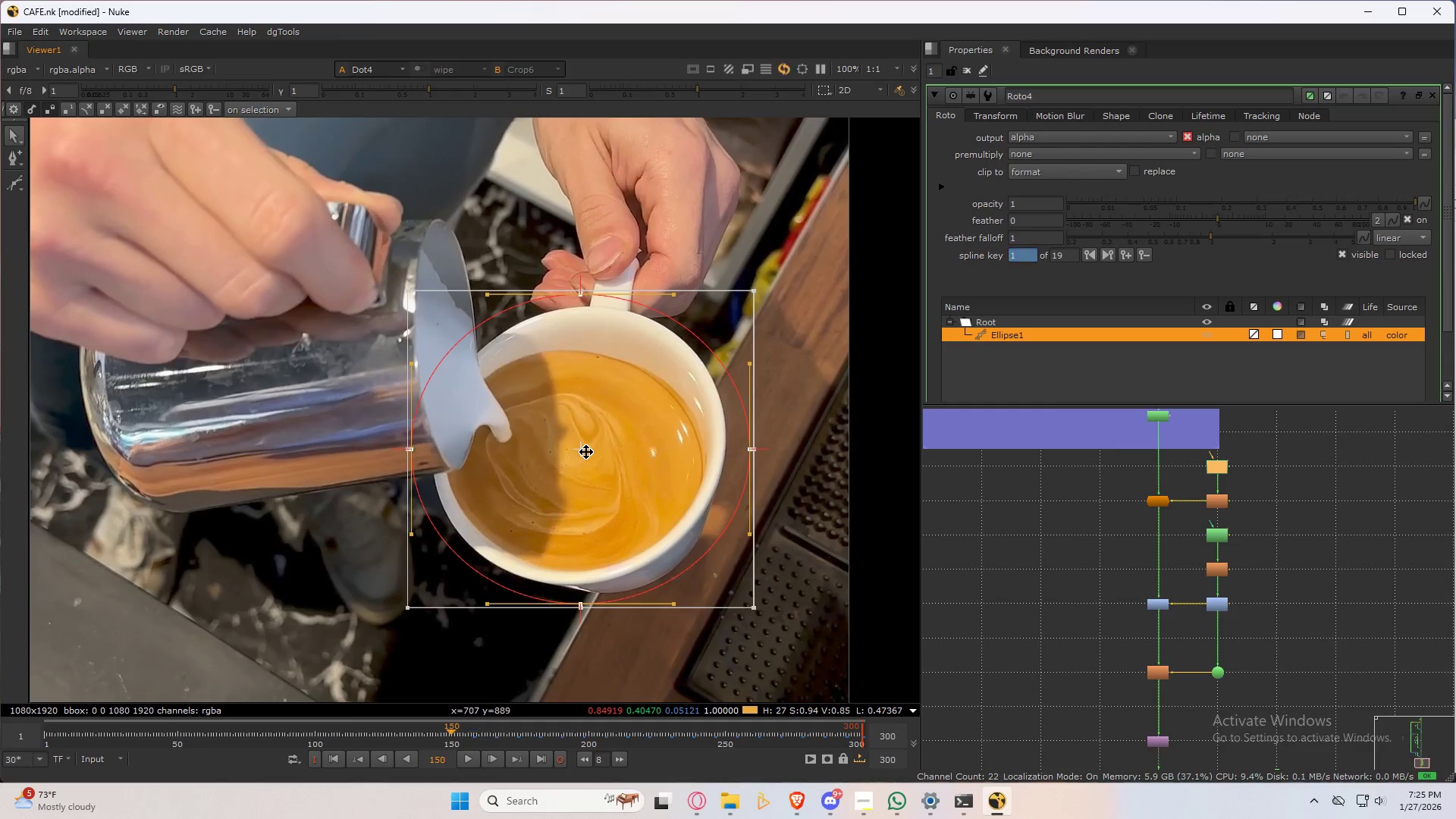 
key(Shift+ArrowLeft)
 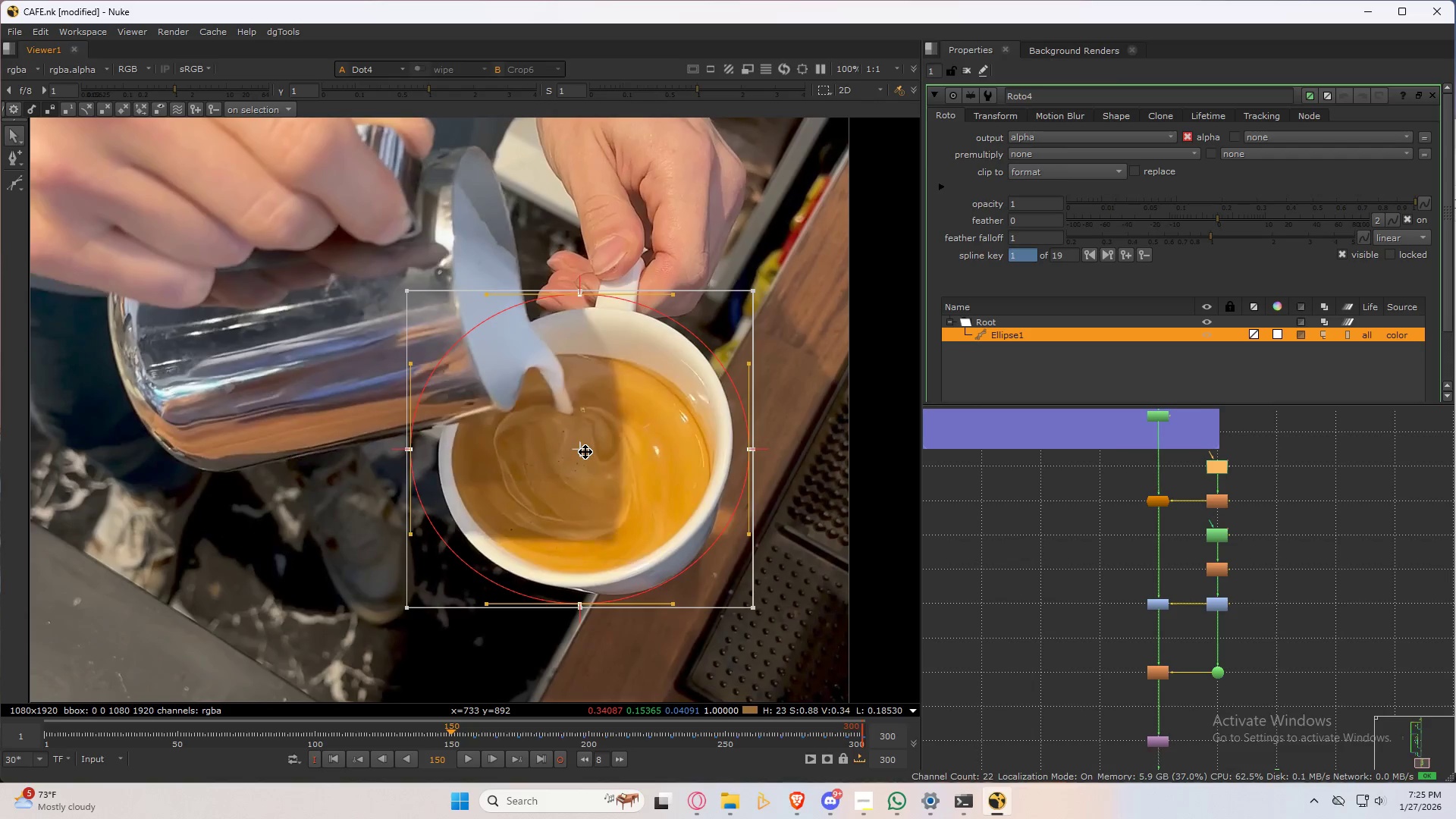 
key(Shift+ShiftRight)
 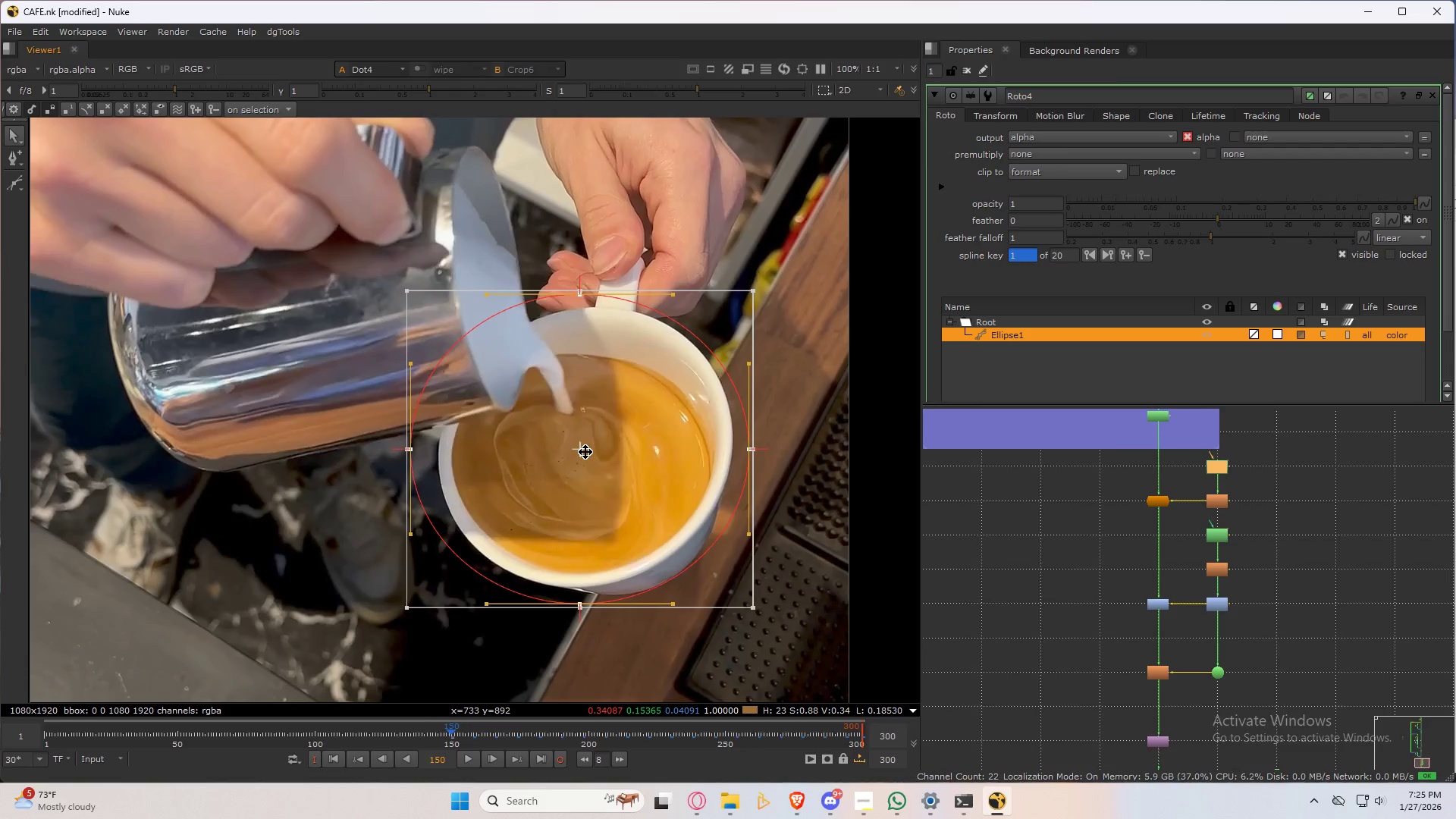 
key(Shift+ArrowLeft)
 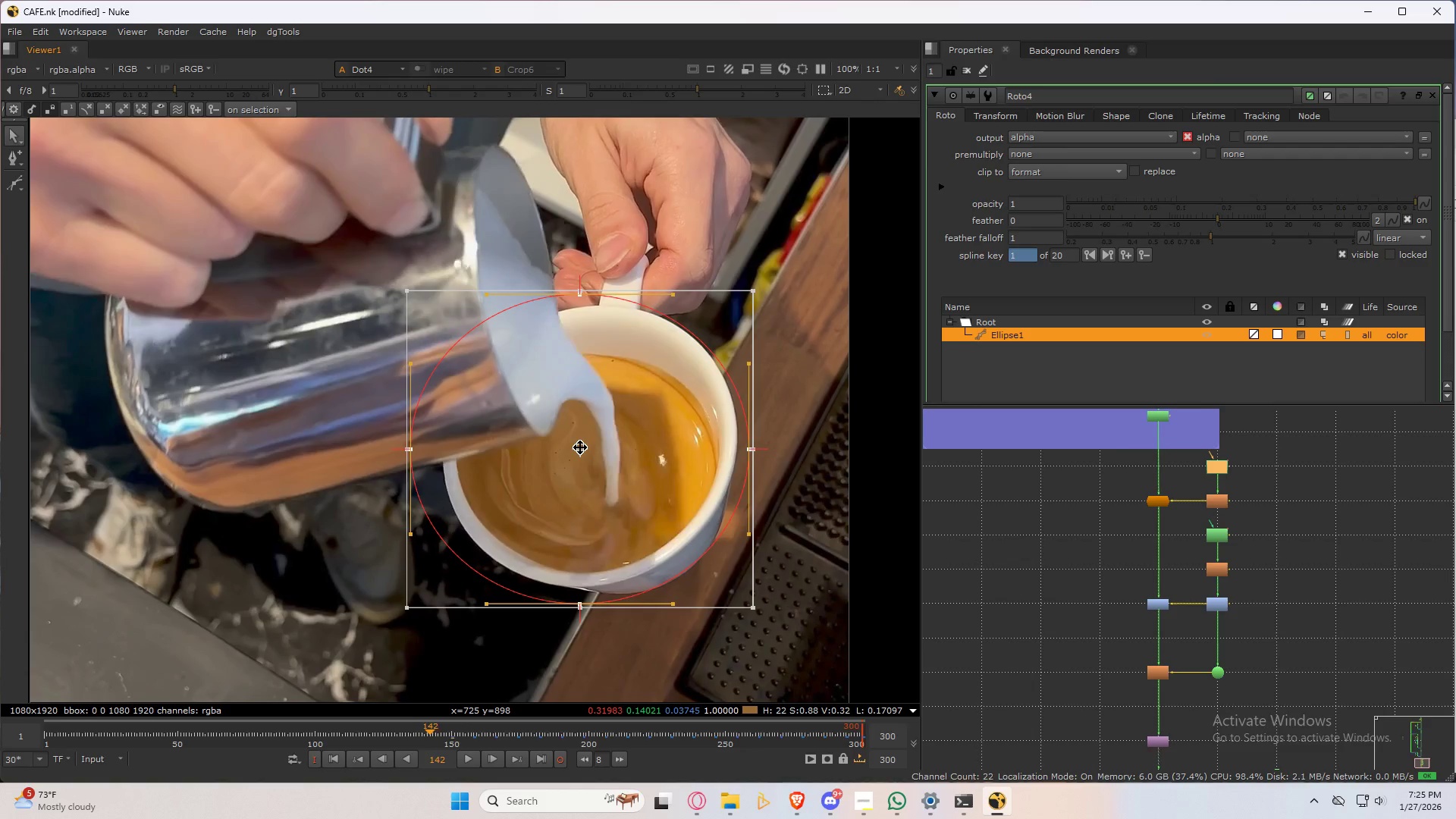 
left_click_drag(start_coordinate=[580, 447], to_coordinate=[595, 445])
 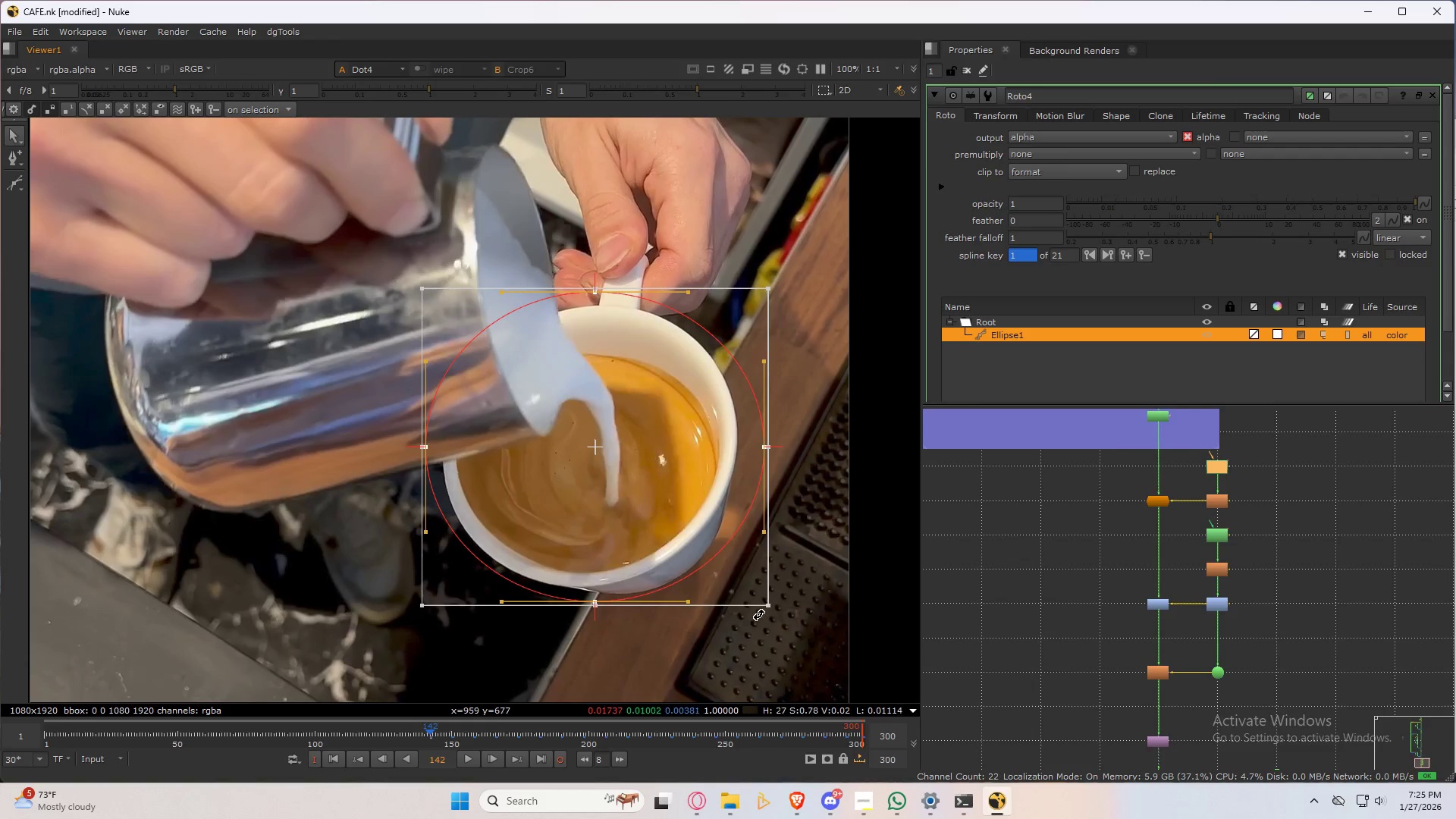 
hold_key(key=ShiftRight, duration=0.66)
left_click_drag(start_coordinate=[773, 607], to_coordinate=[786, 625])
 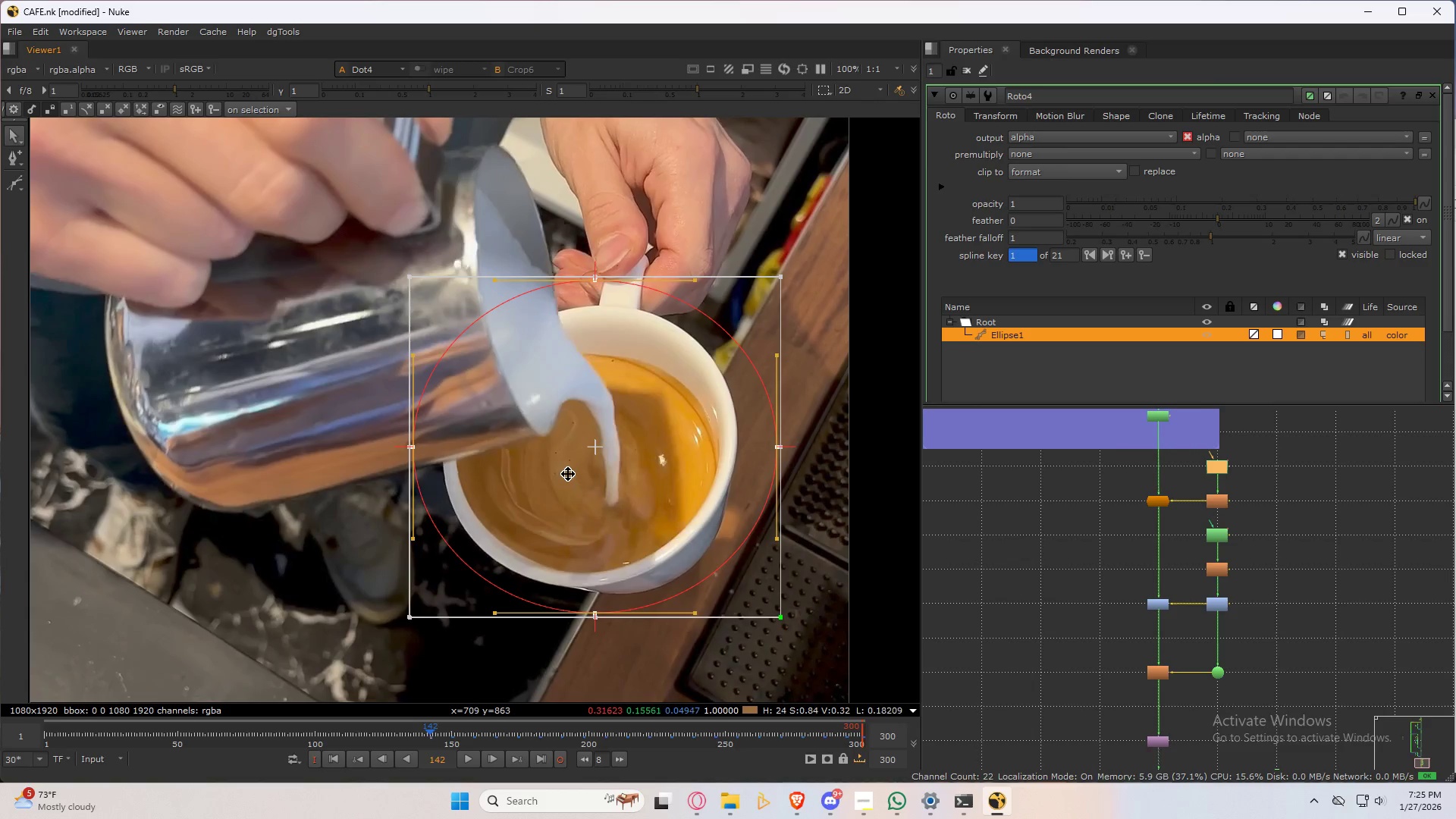 
key(Shift+ShiftRight)
 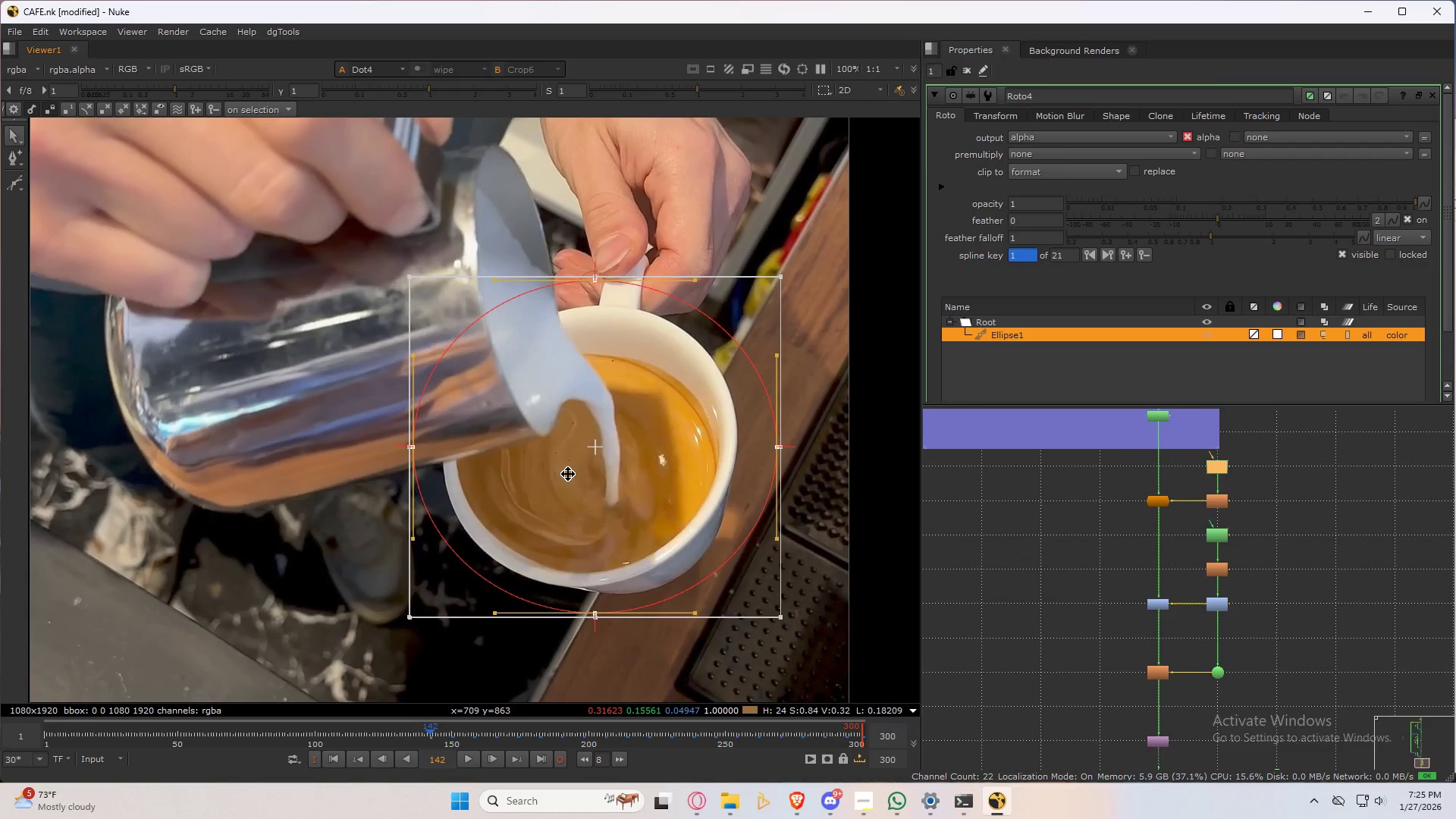 
key(Shift+ArrowLeft)
 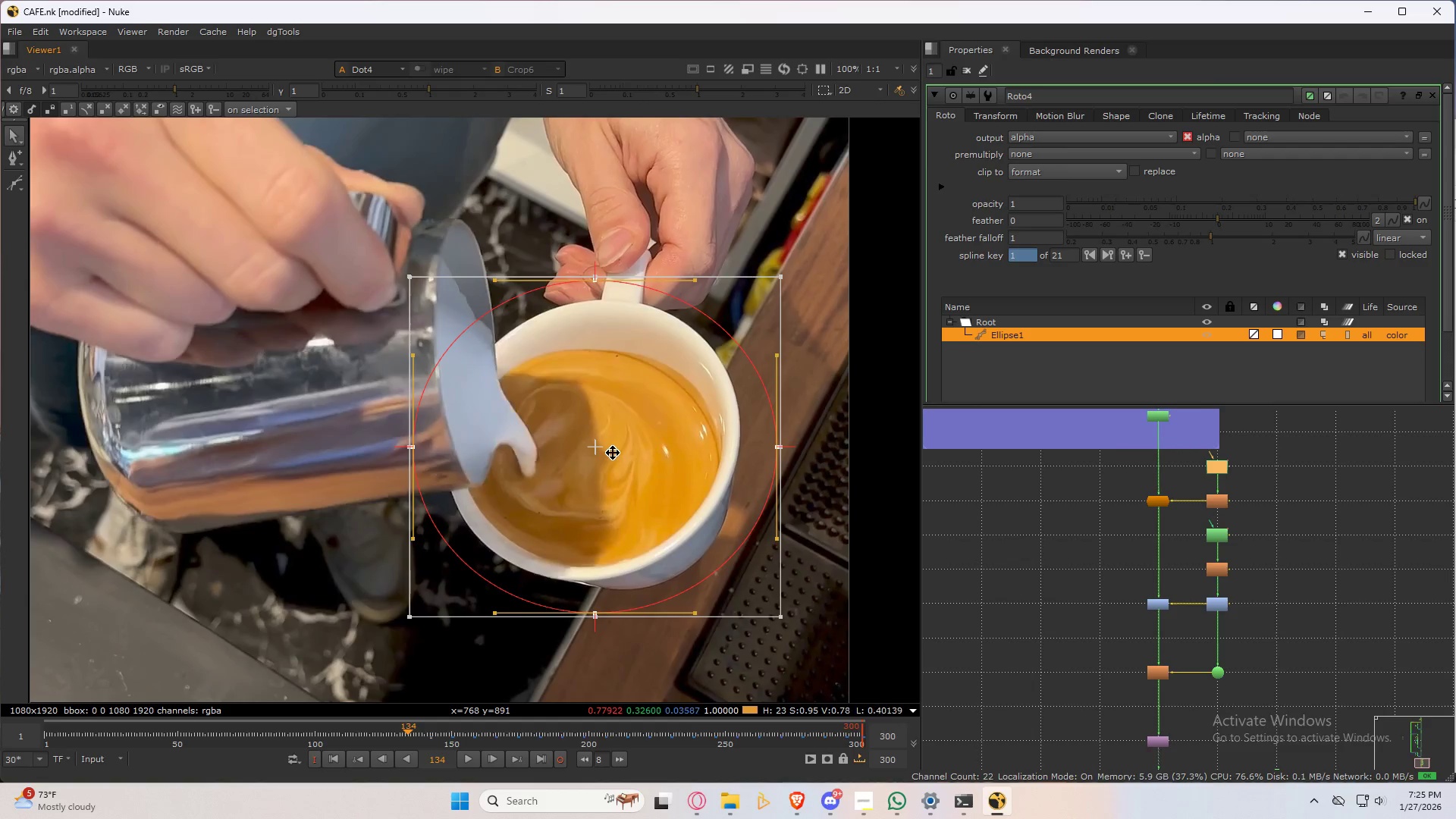 
key(Shift+ShiftRight)
 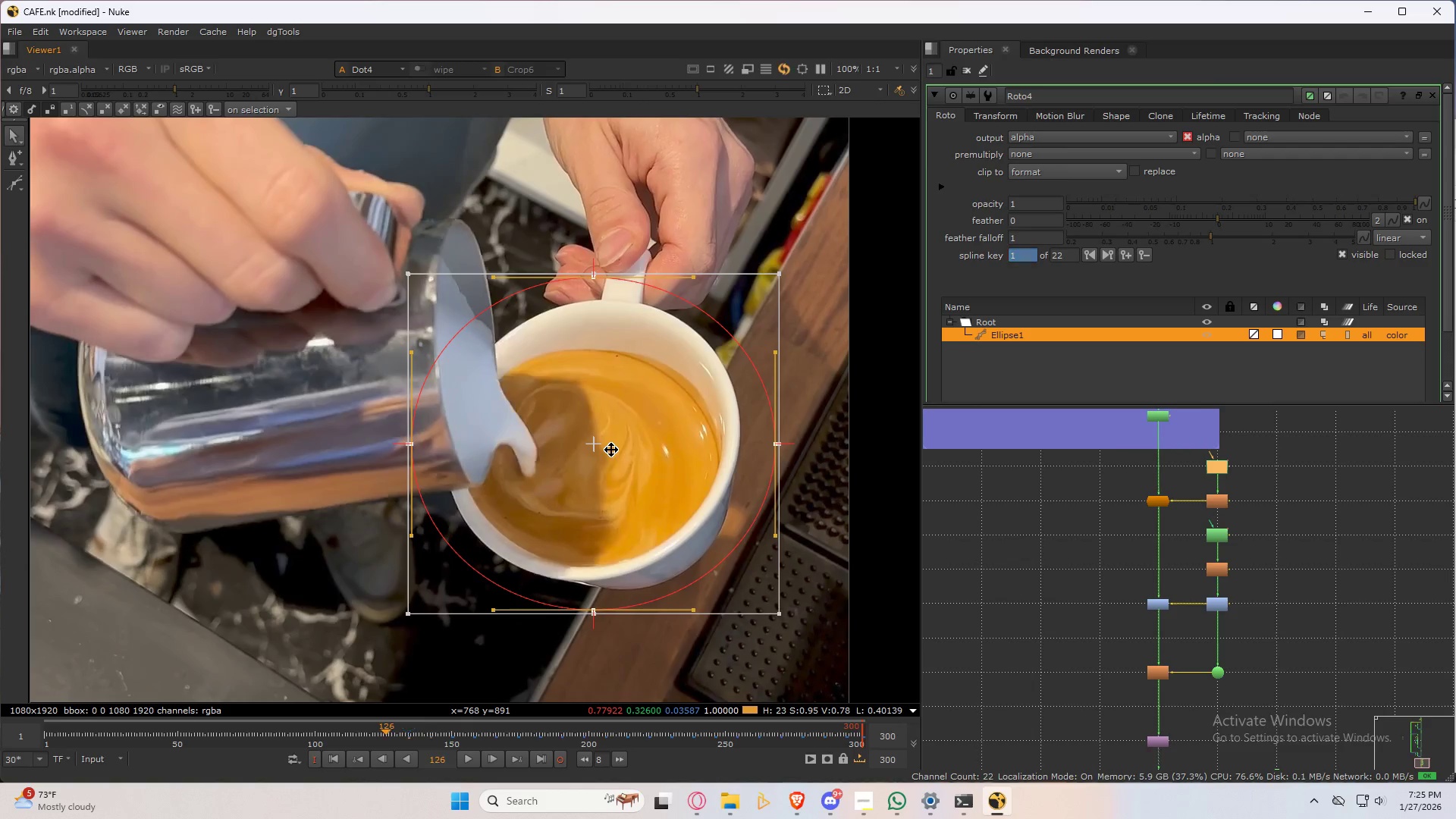 
key(Shift+ArrowLeft)
 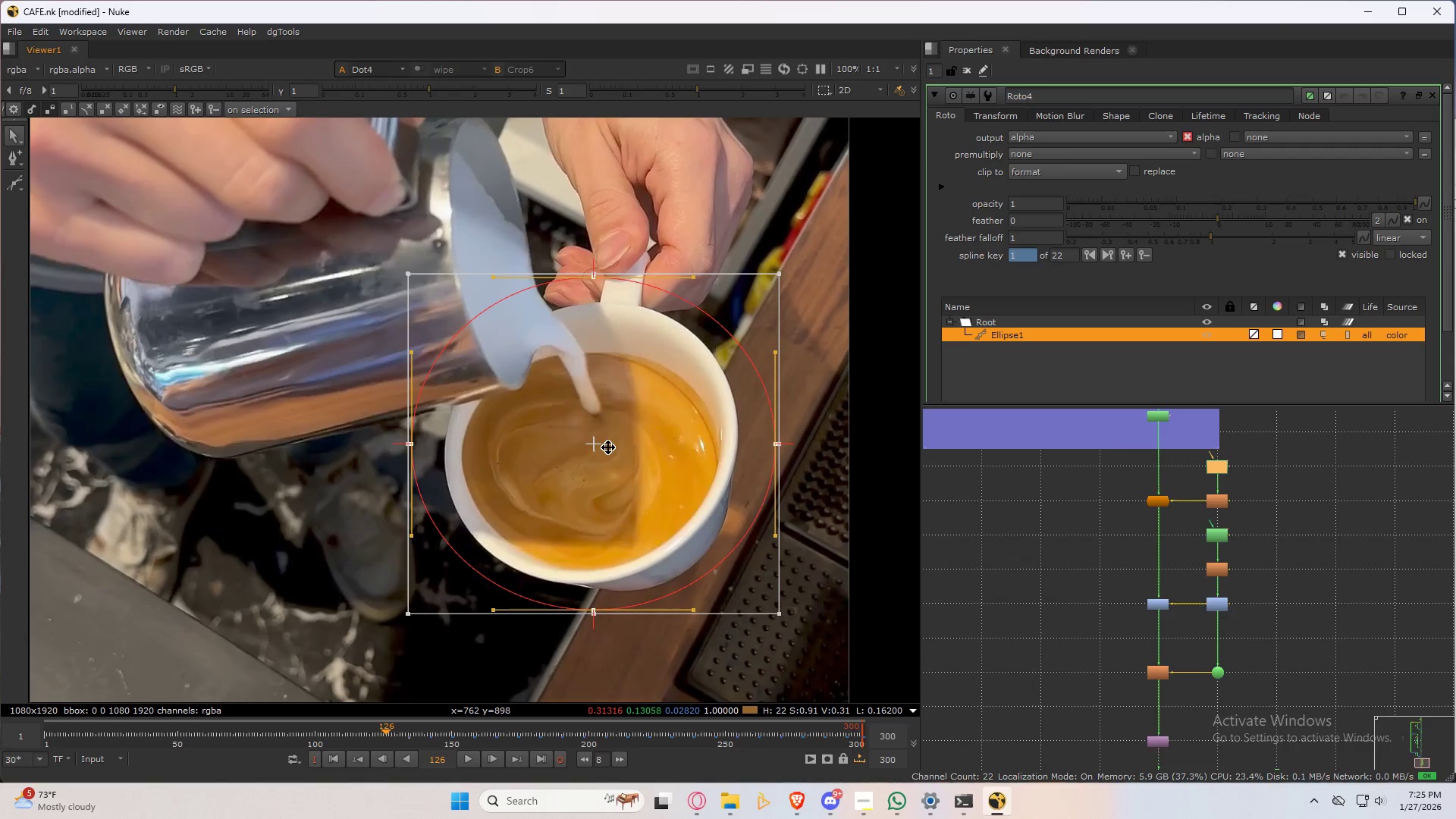 
left_click_drag(start_coordinate=[608, 447], to_coordinate=[612, 449])
 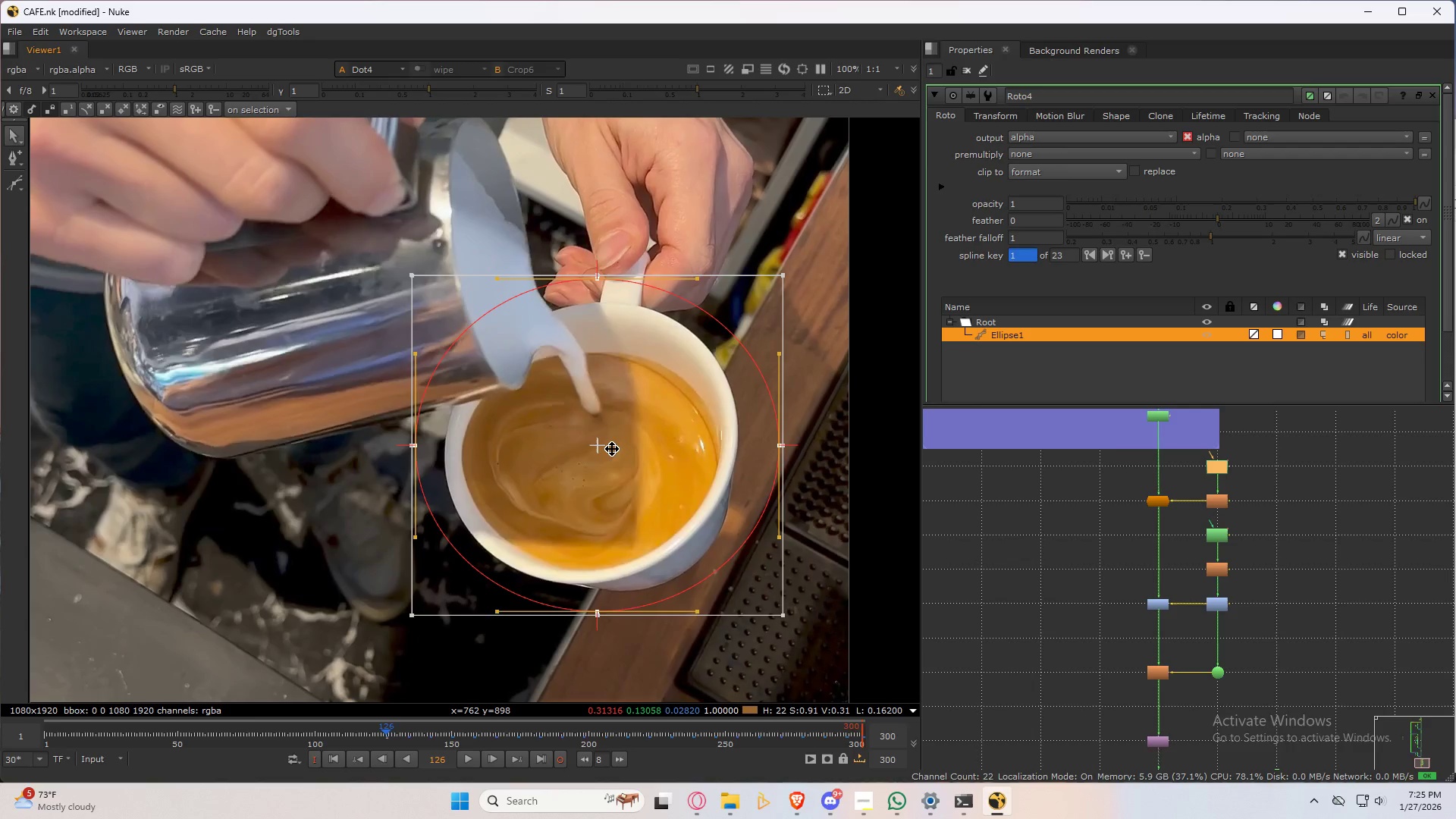 
key(Shift+ShiftRight)
 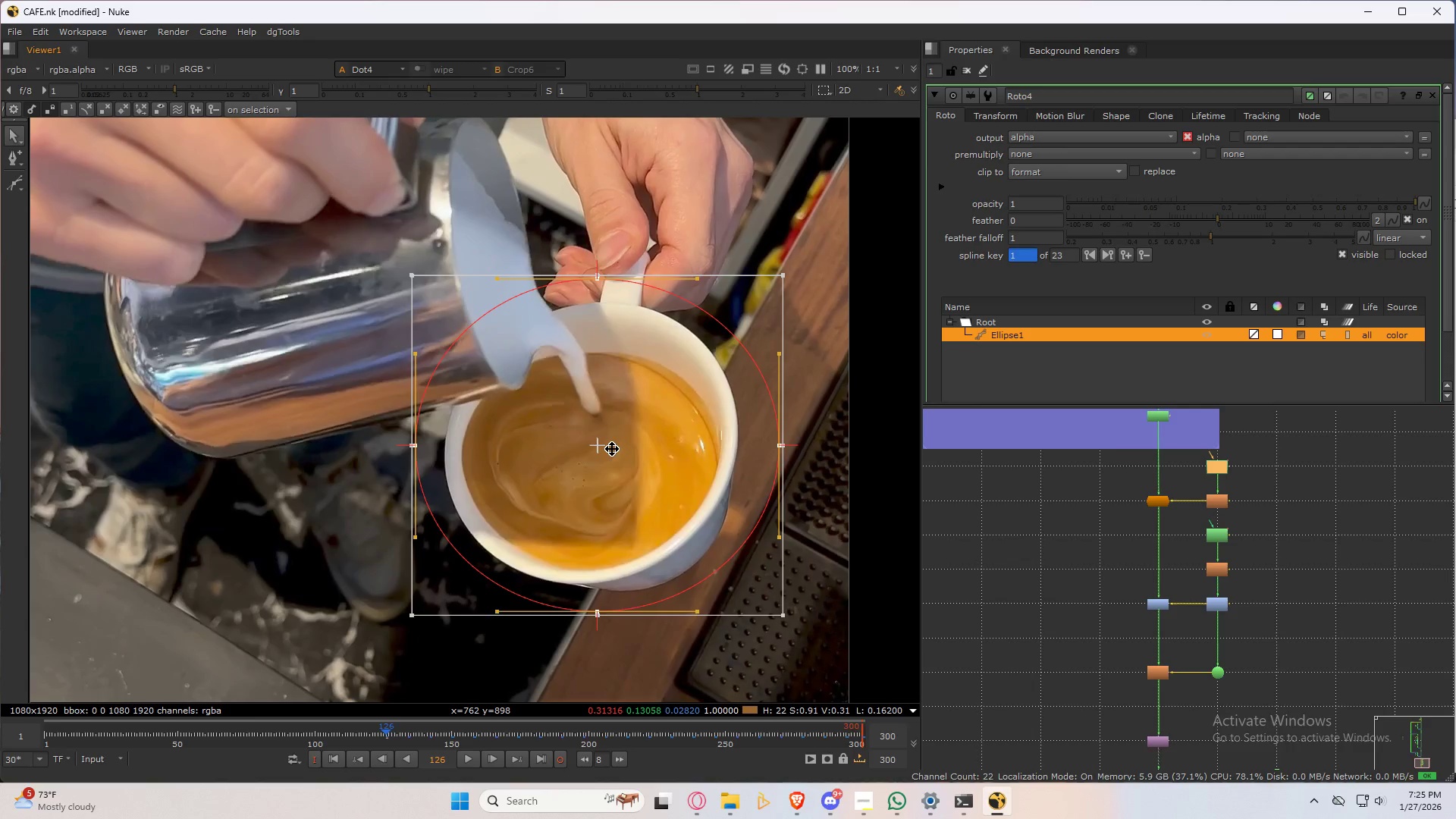 
key(Shift+ArrowLeft)
 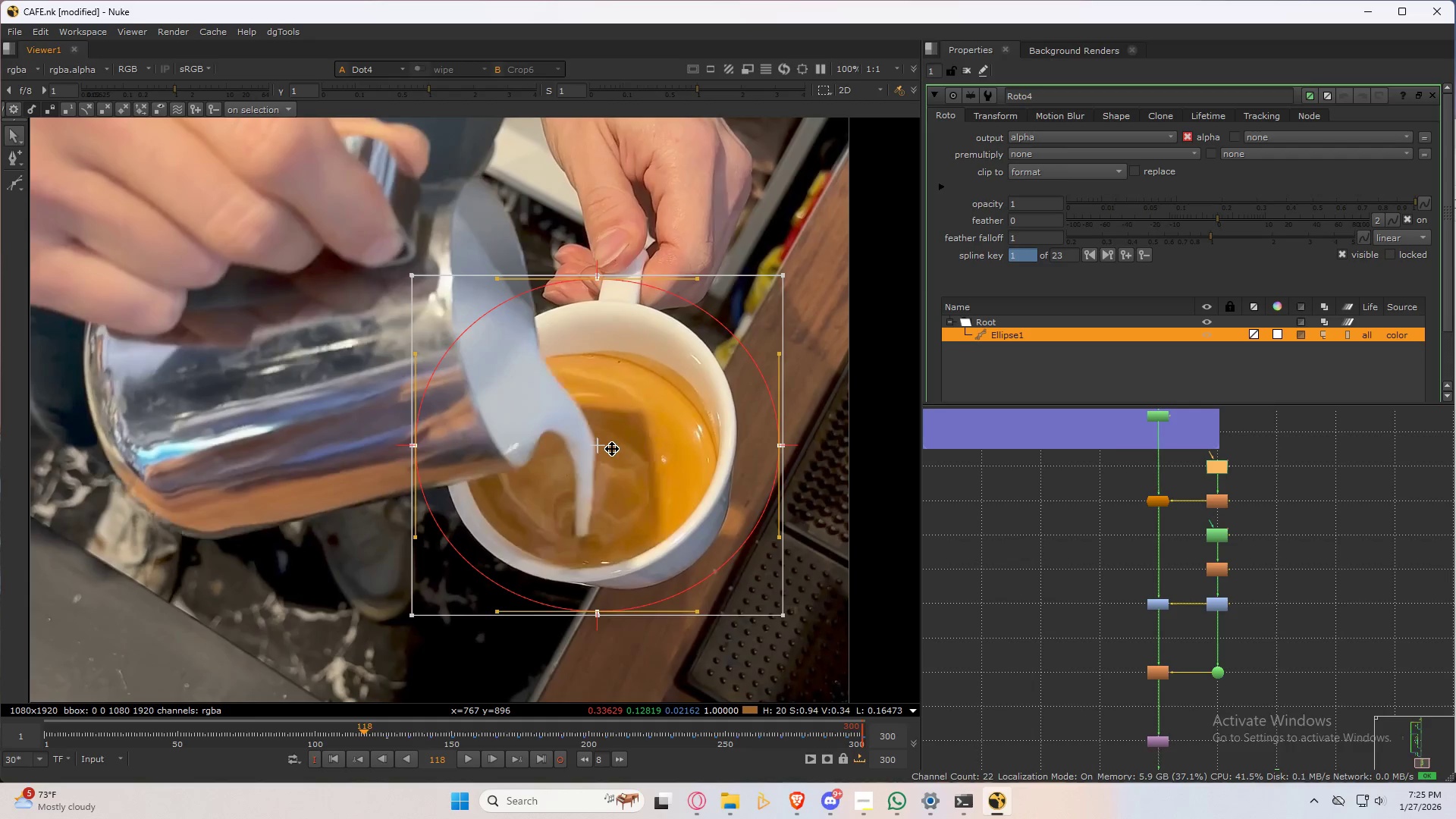 
key(Shift+ArrowLeft)
 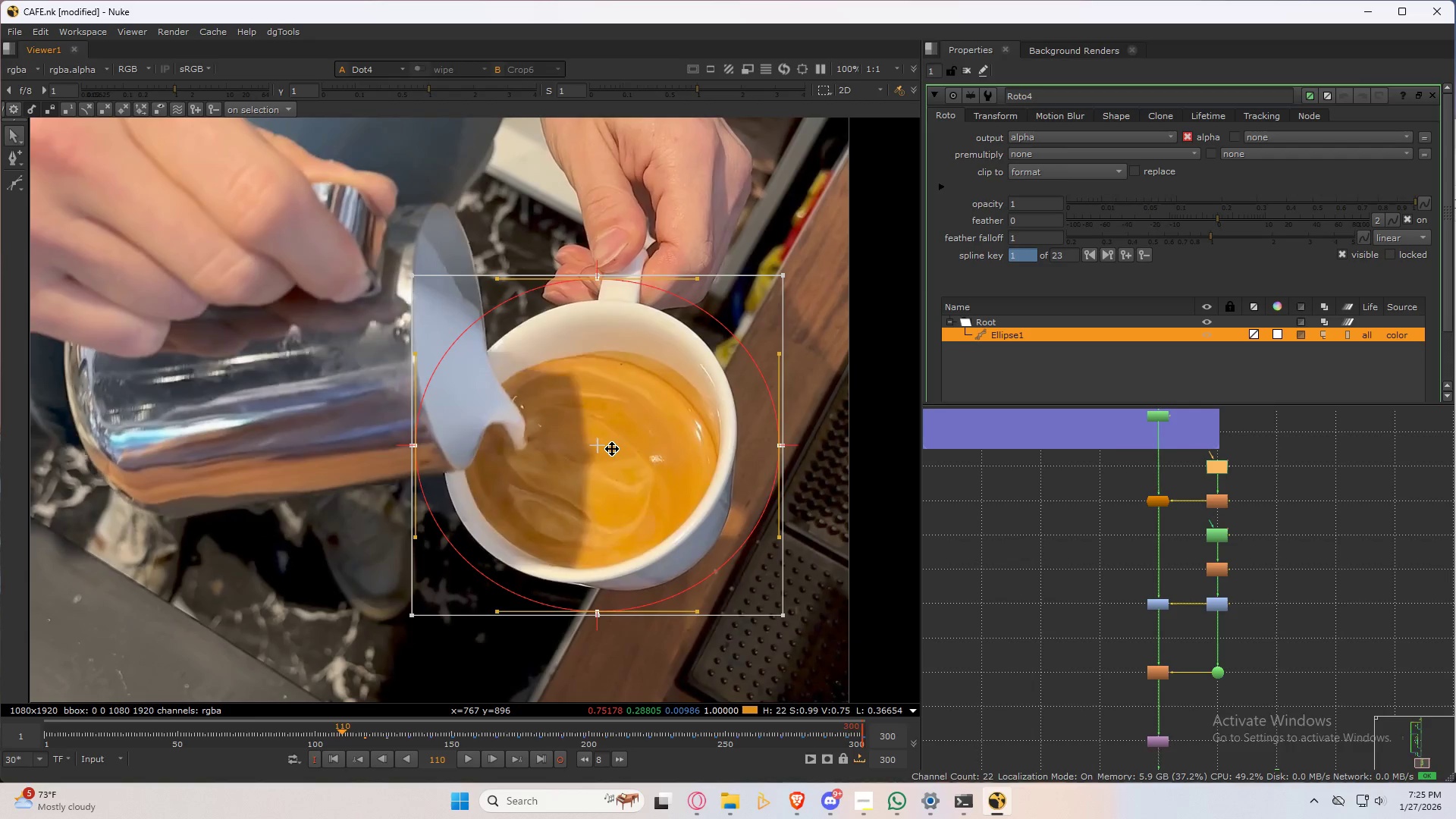 
key(Shift+ArrowLeft)
 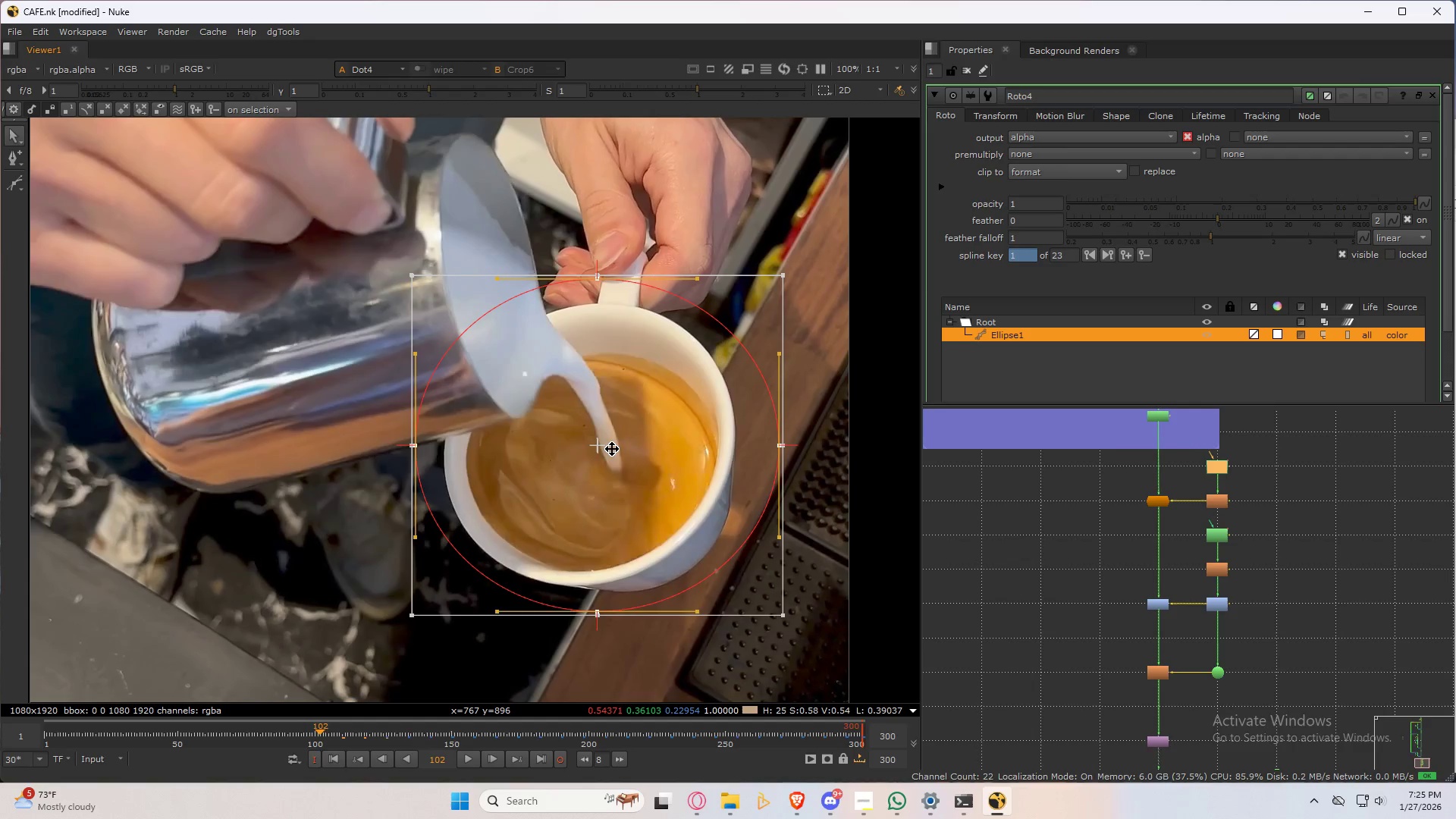 
key(Shift+ArrowLeft)
 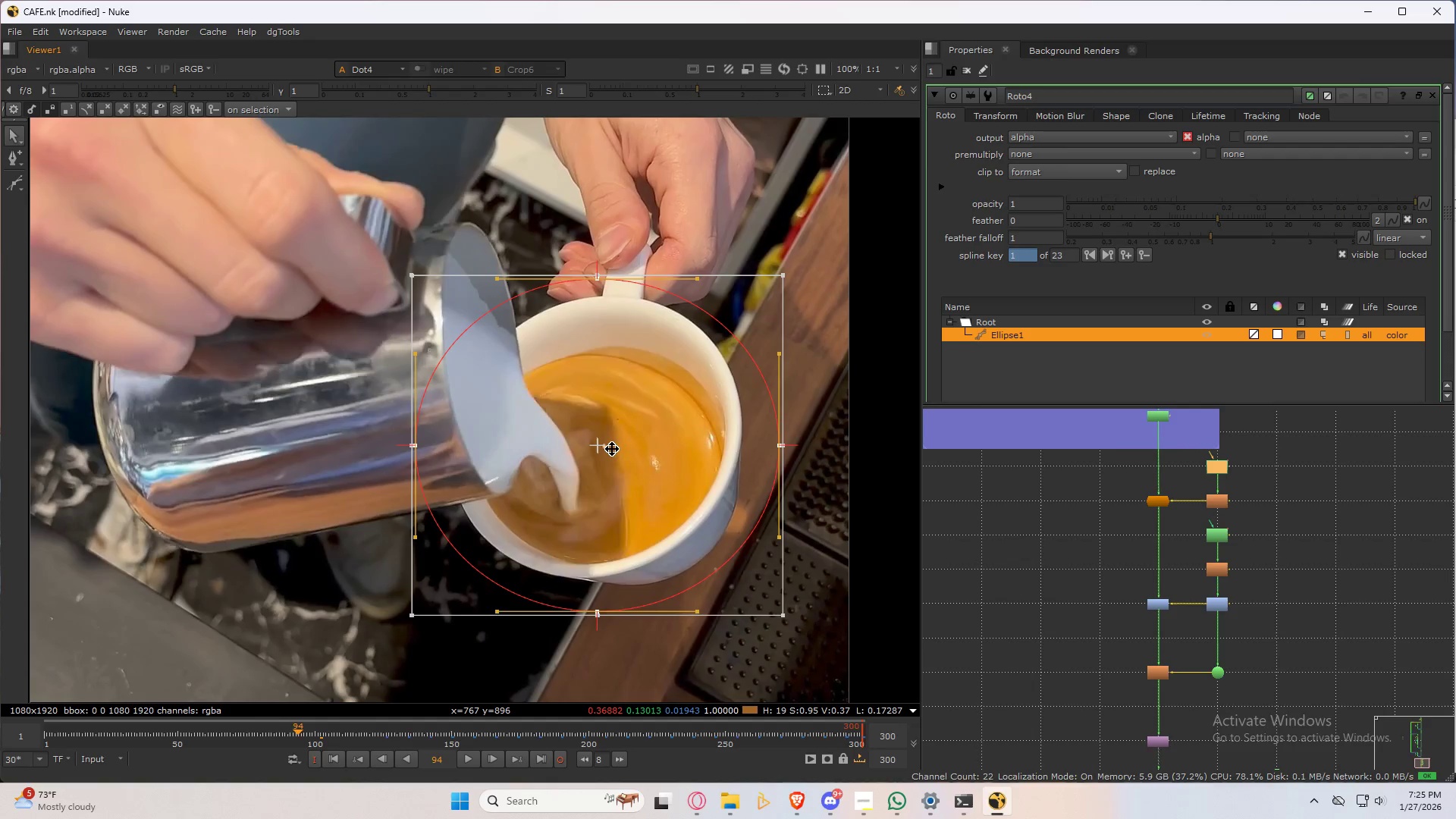 
key(Shift+ArrowLeft)
 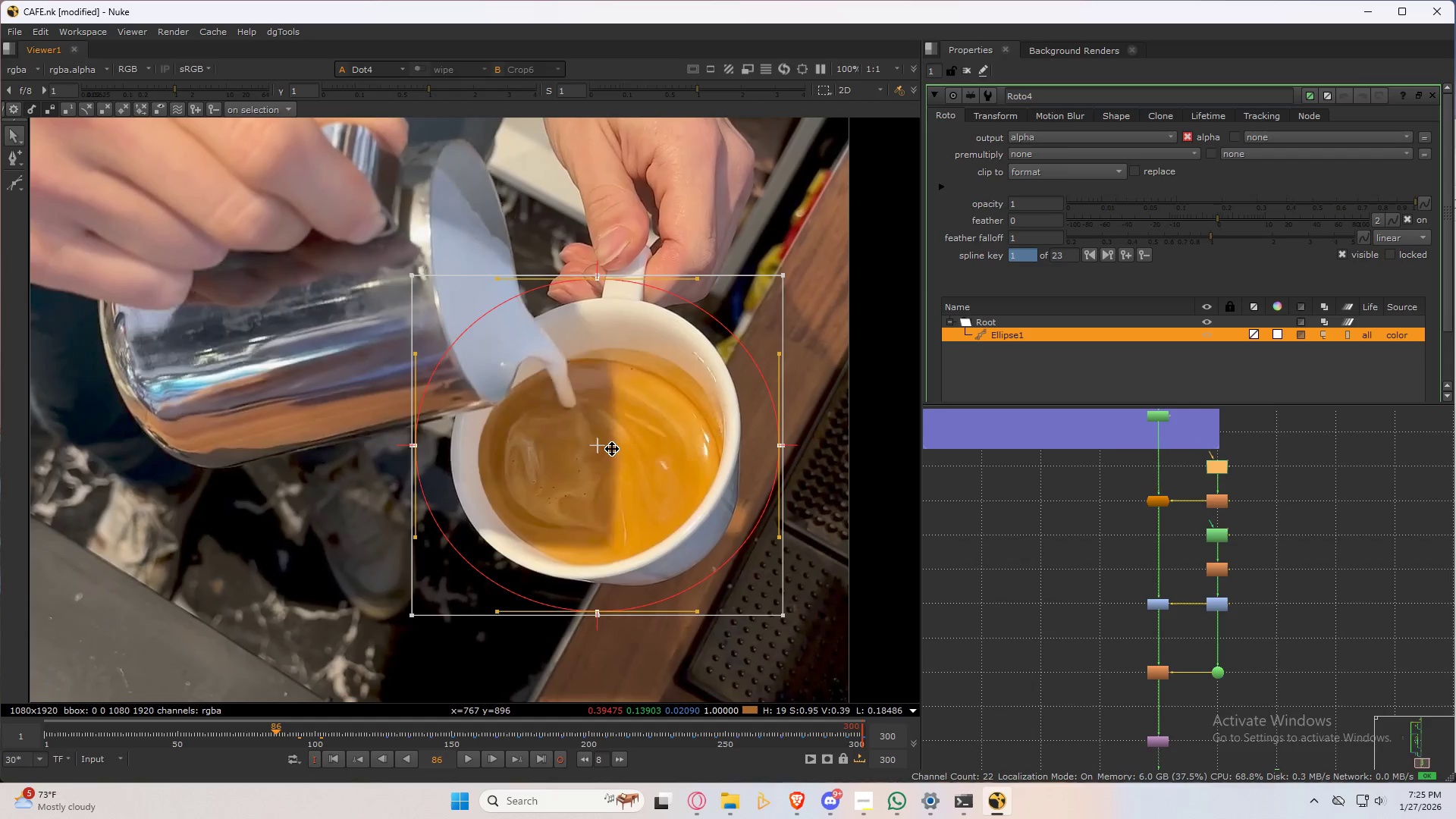 
key(Shift+ArrowLeft)
 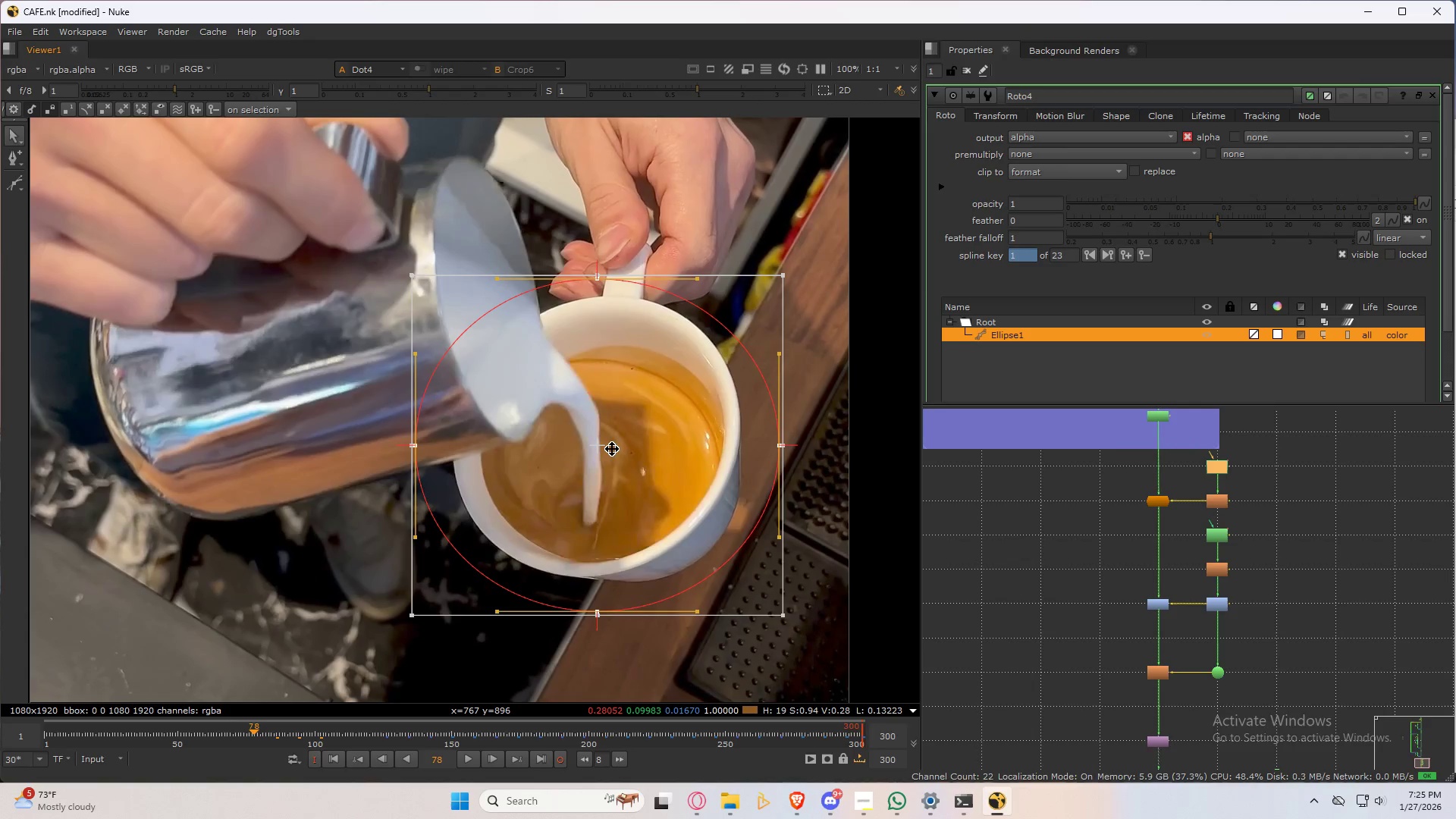 
key(Shift+ArrowLeft)
 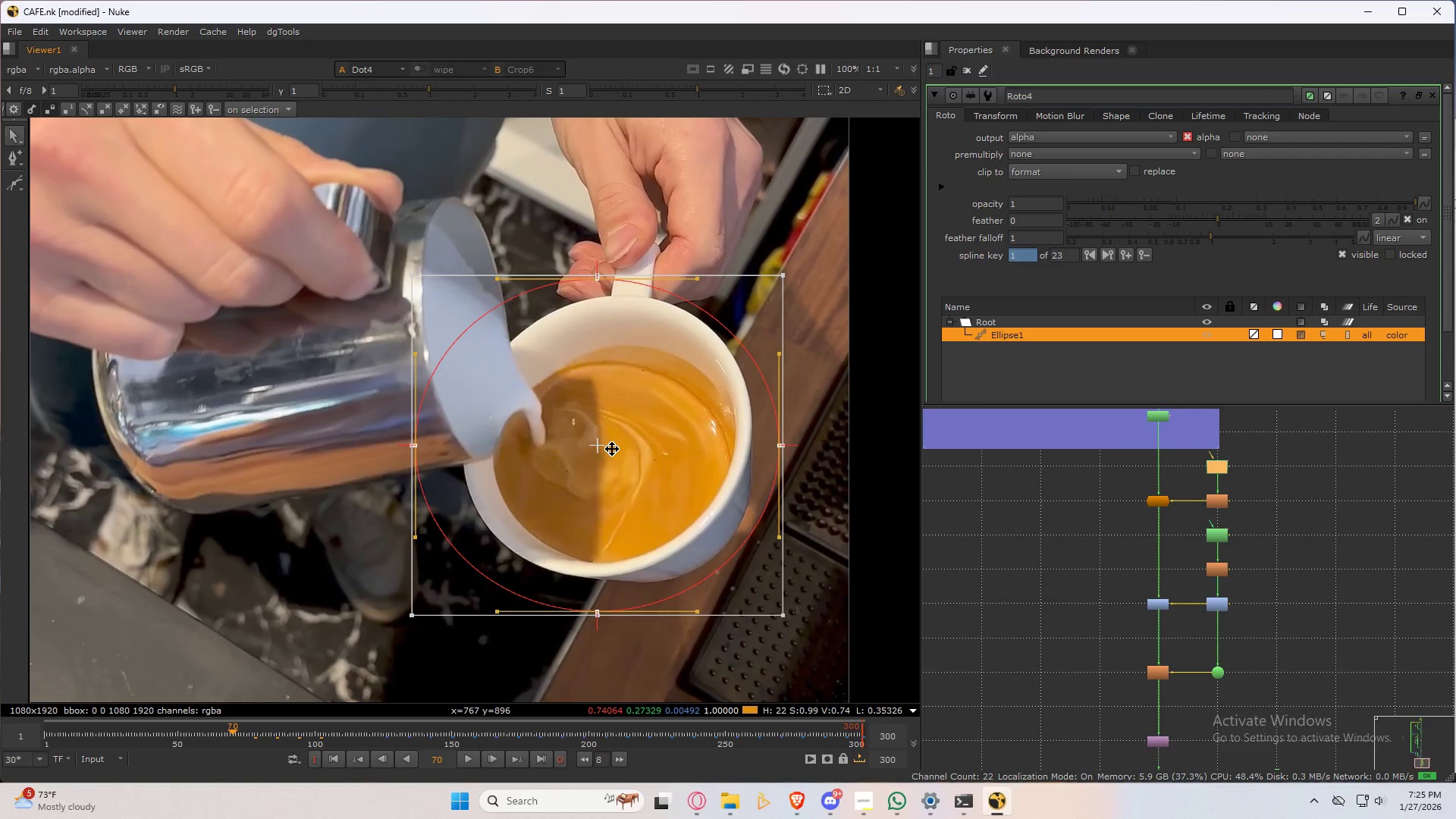 
key(Shift+ArrowLeft)
 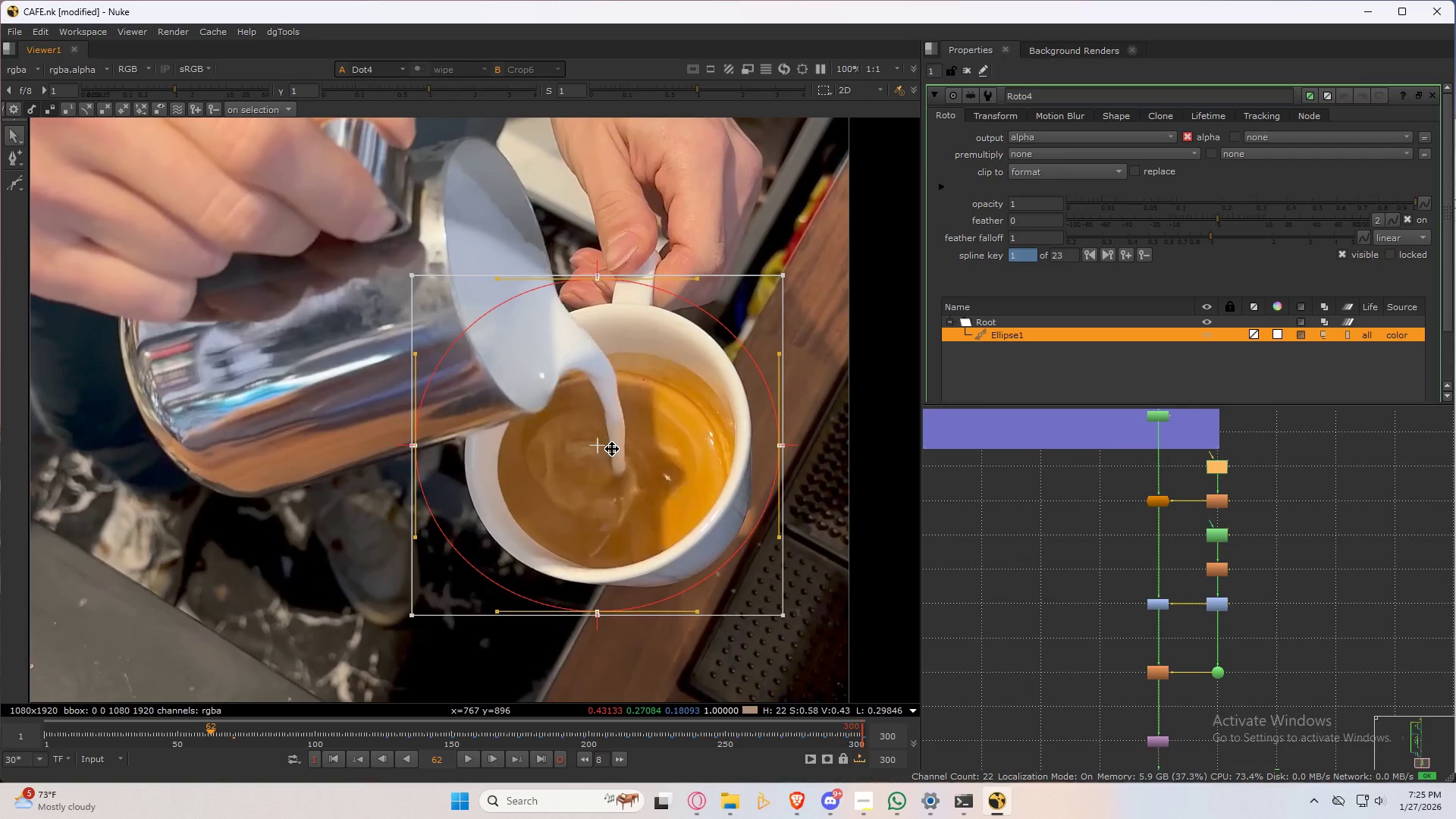 
key(Shift+ArrowRight)
 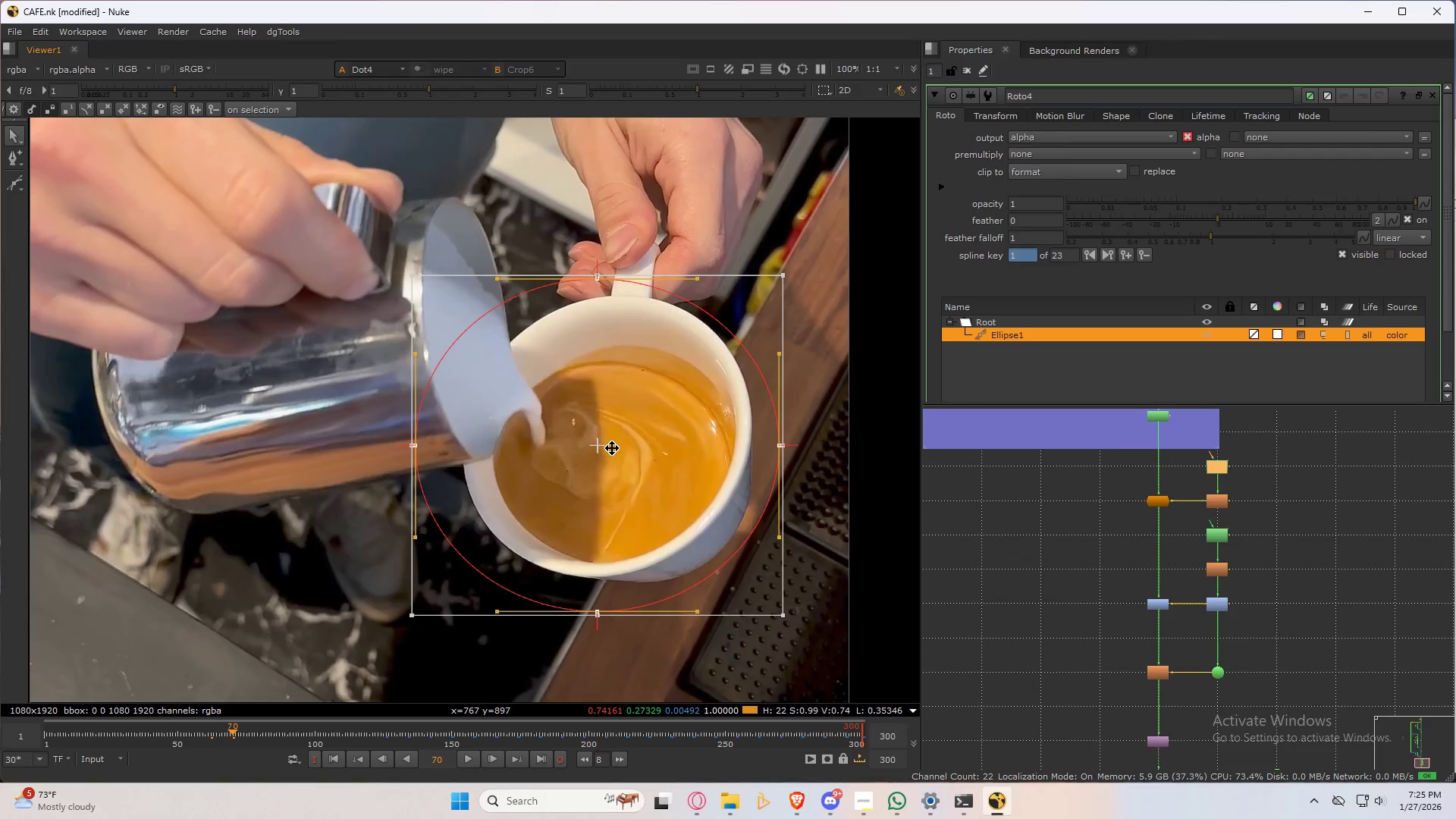 
left_click_drag(start_coordinate=[612, 447], to_coordinate=[626, 444])
 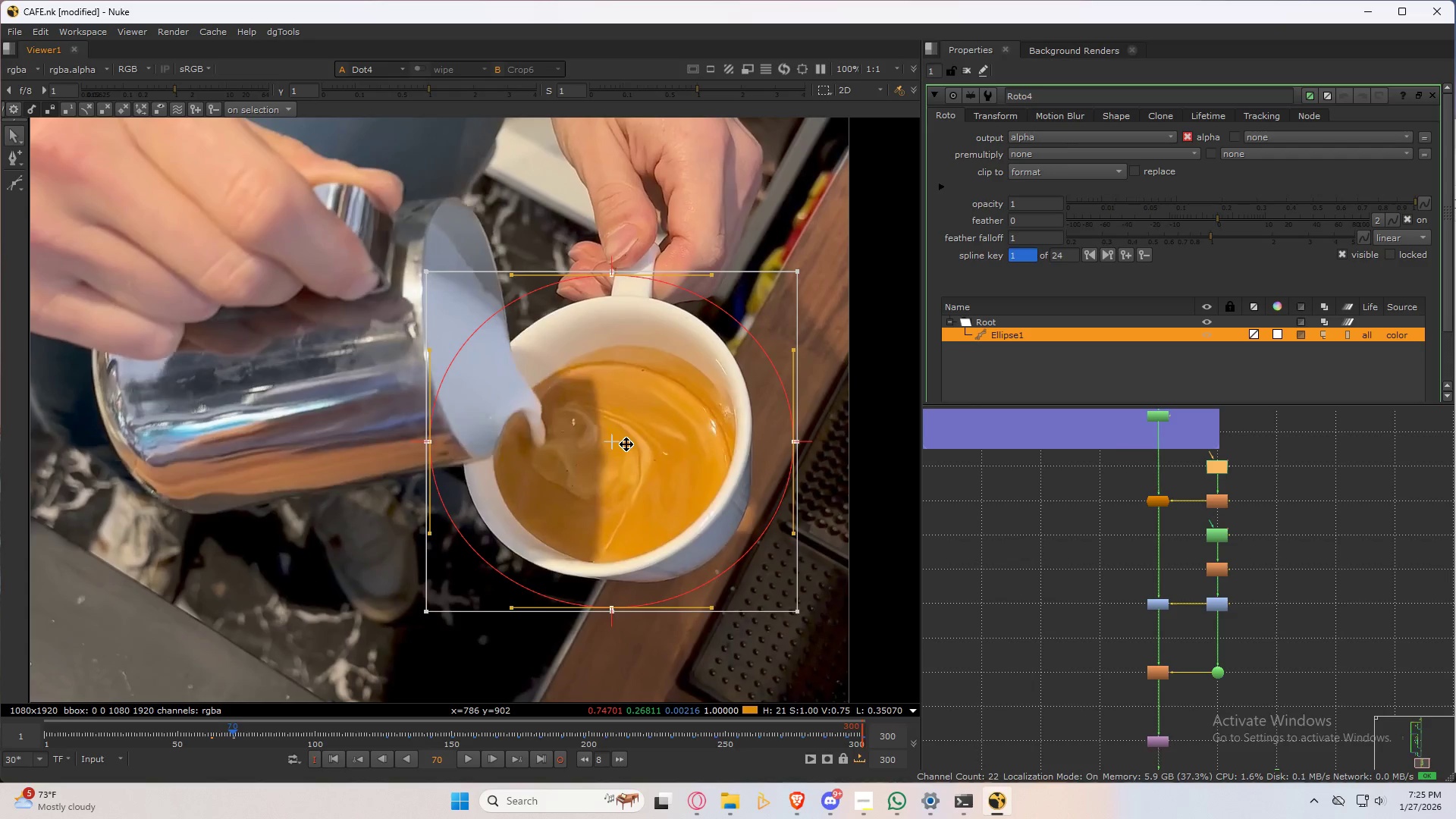 
key(Shift+ArrowRight)
 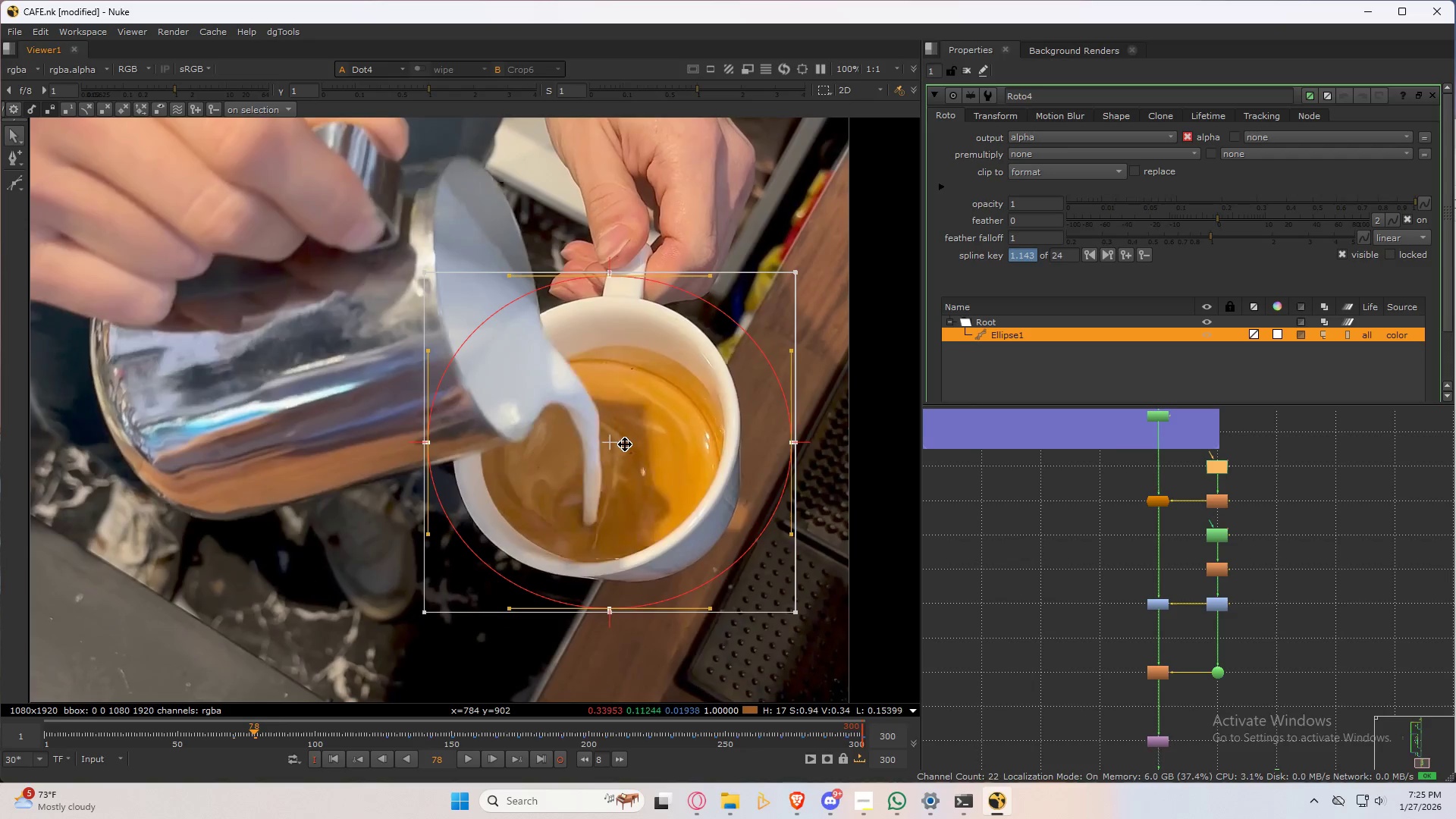 
key(Shift+ArrowRight)
 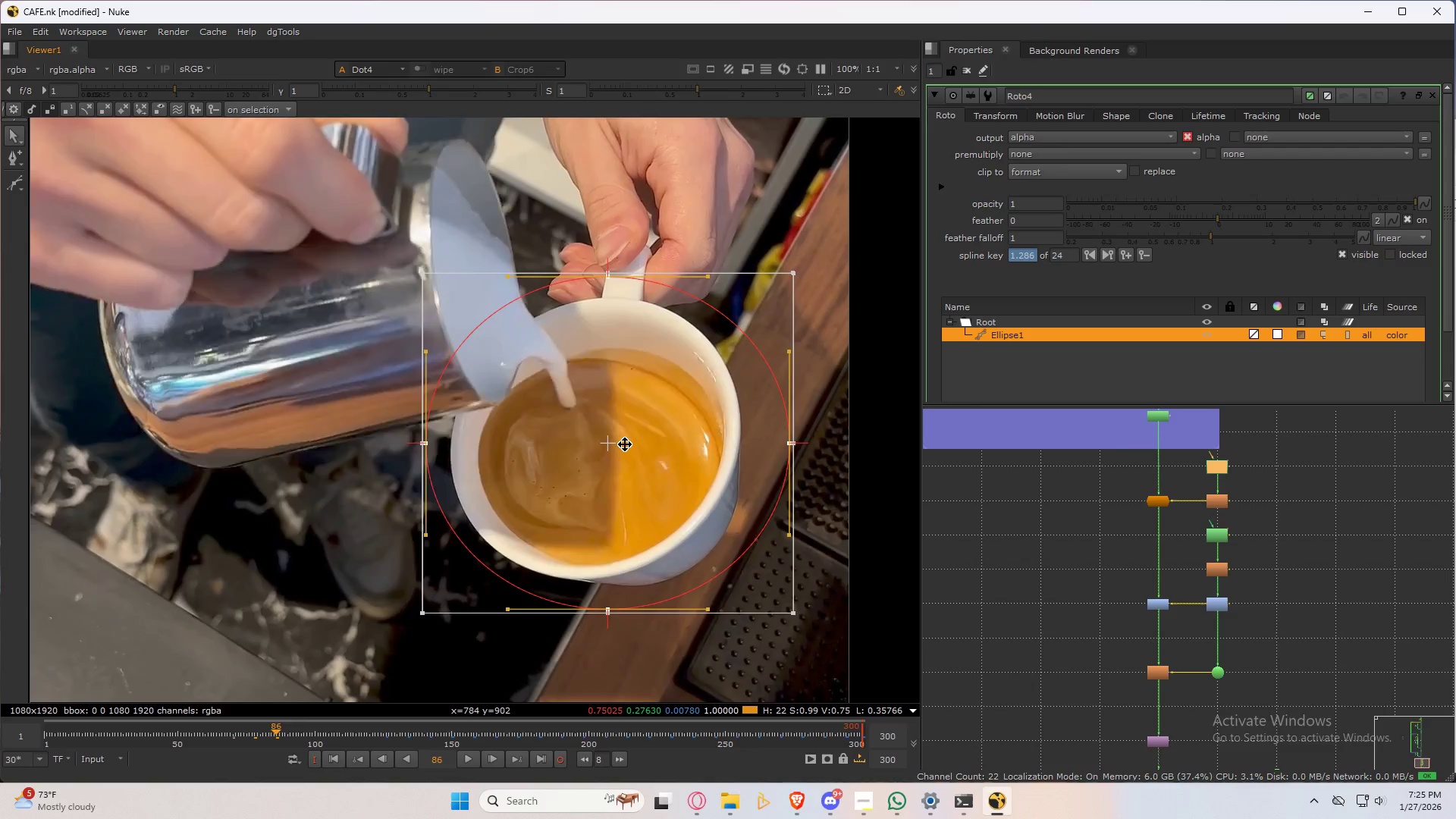 
key(Shift+ArrowRight)
 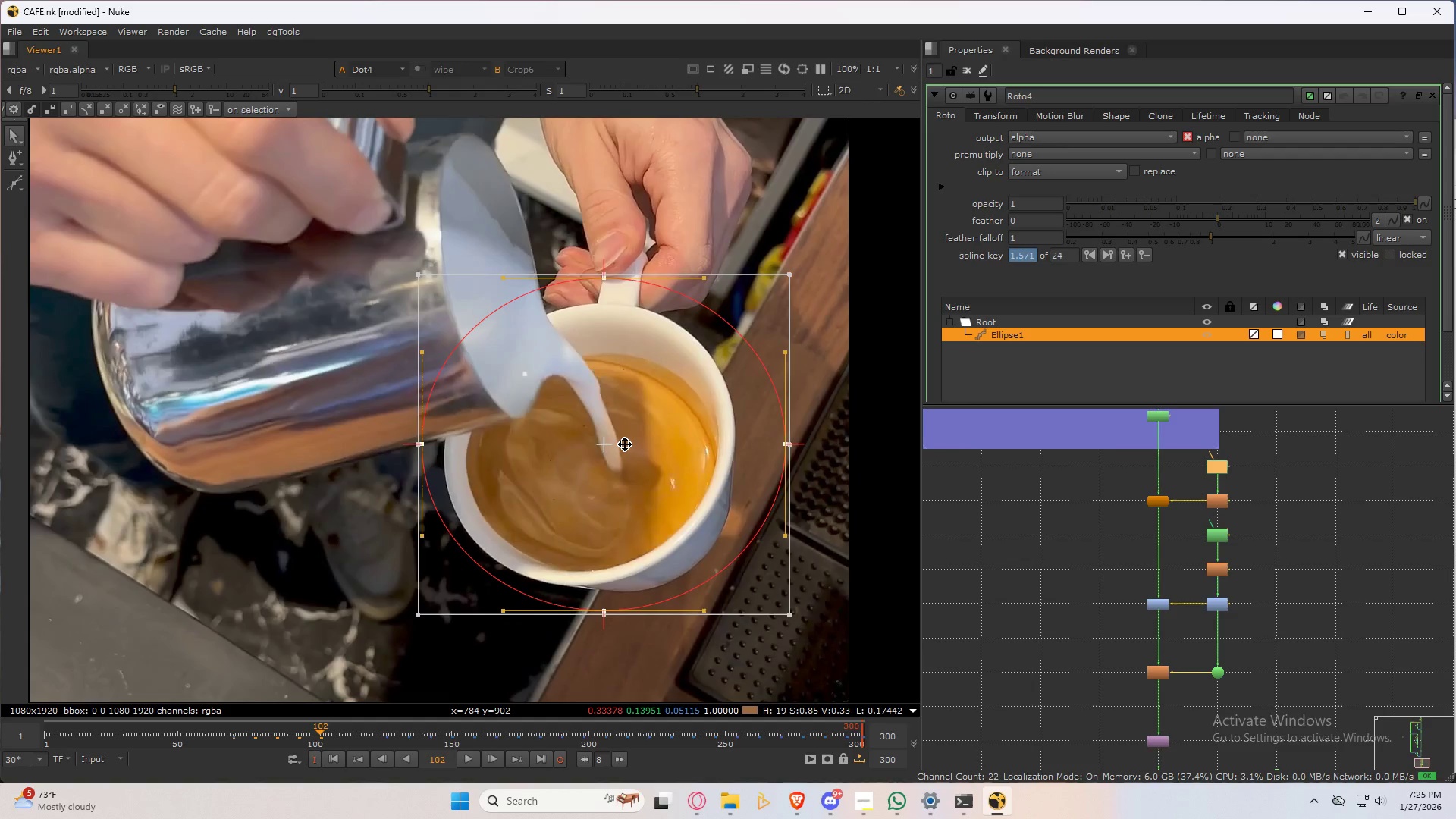 
key(Shift+ArrowRight)
 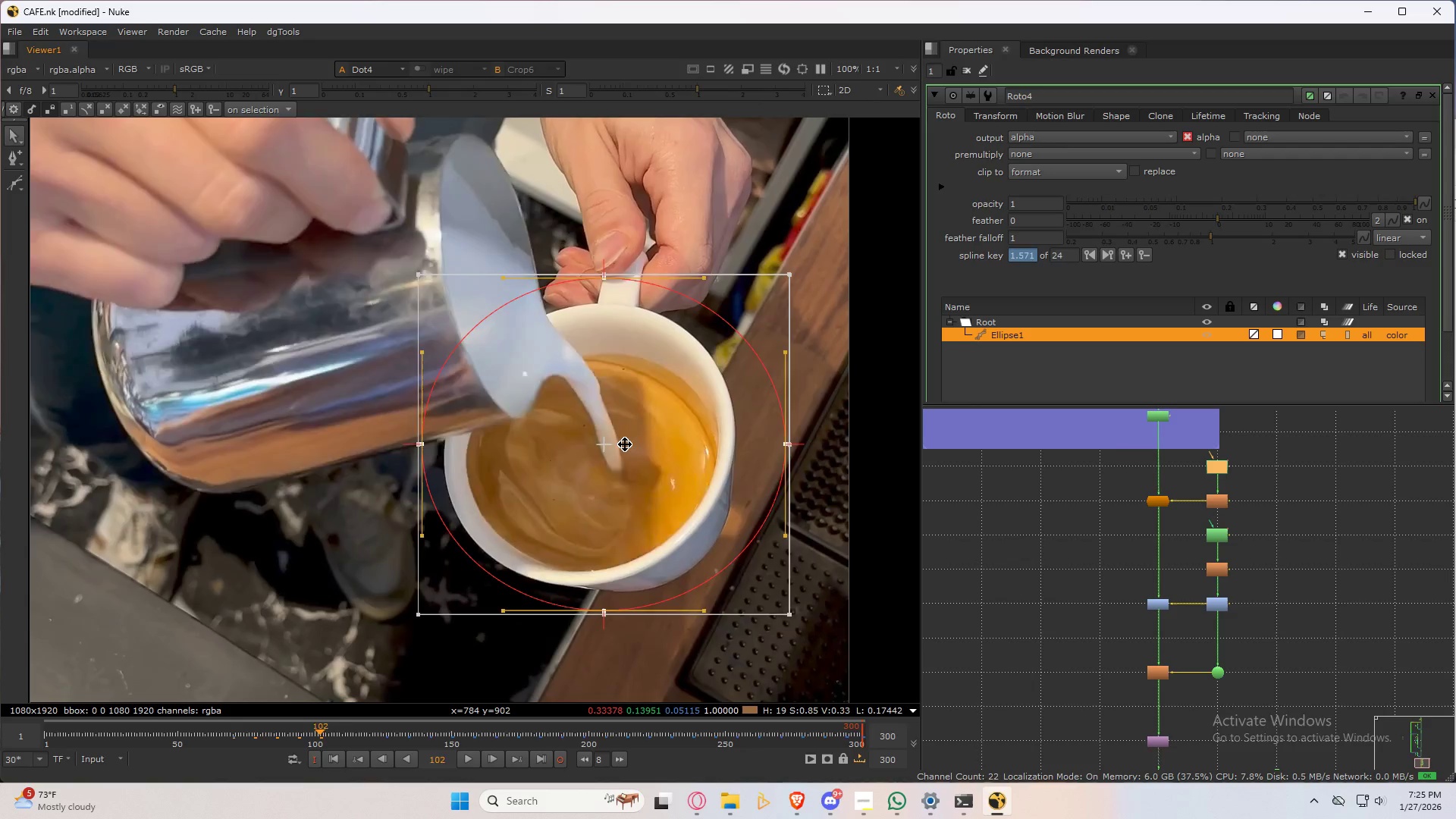 
key(Shift+ArrowRight)
 